 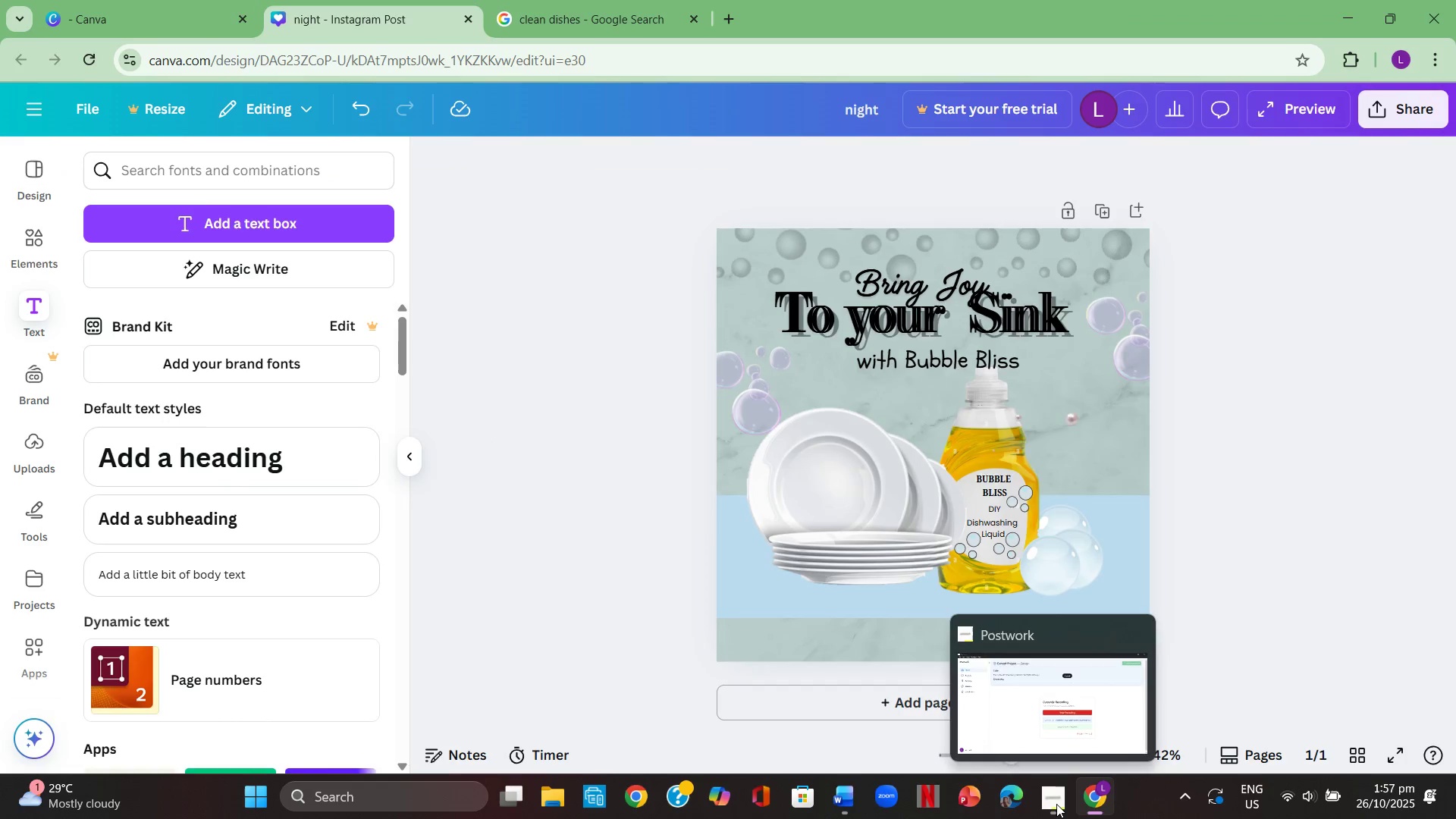 
left_click([651, 483])
 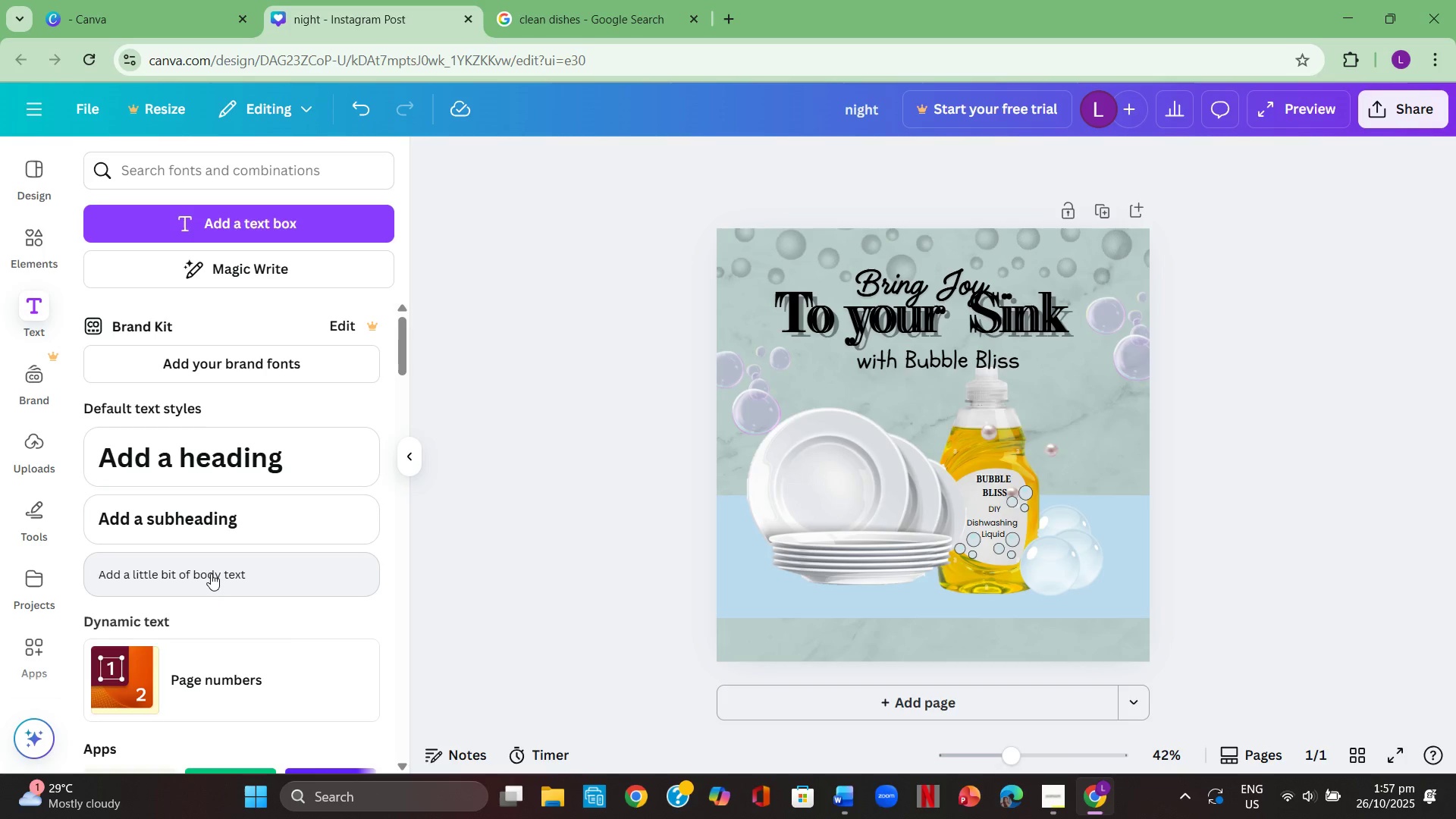 
left_click([236, 522])
 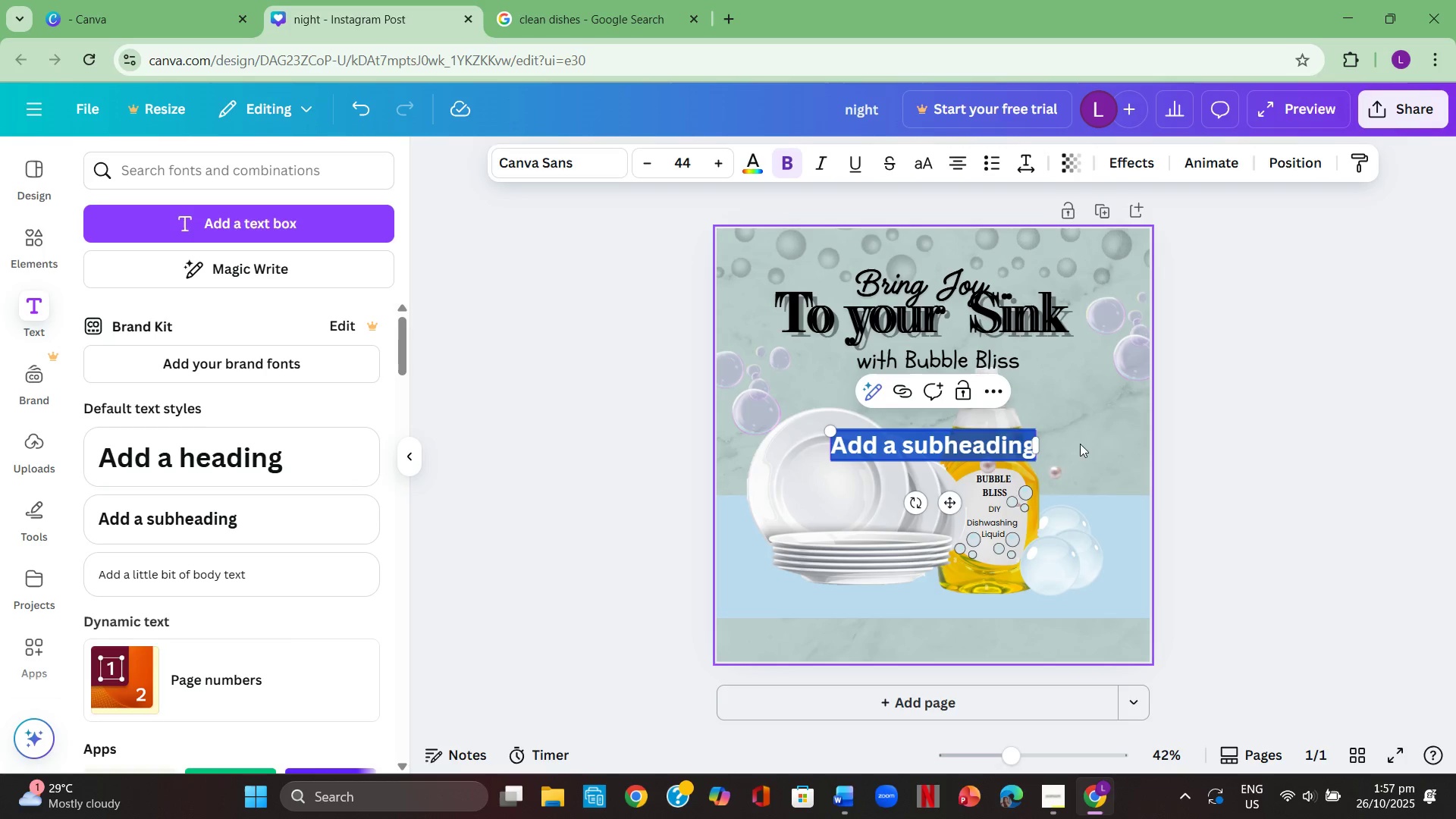 
key(Backspace)
 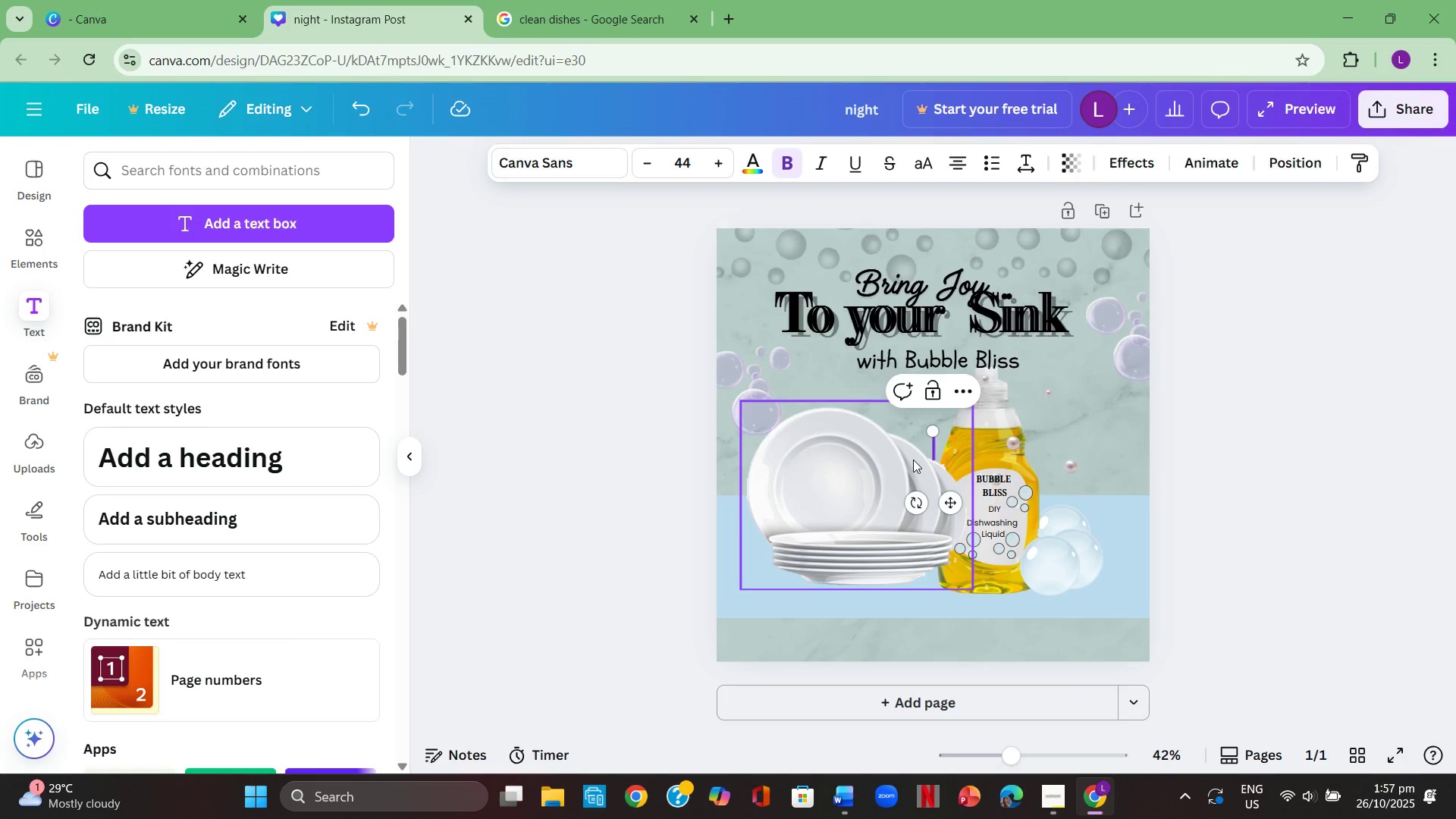 
type(Your DIY)
 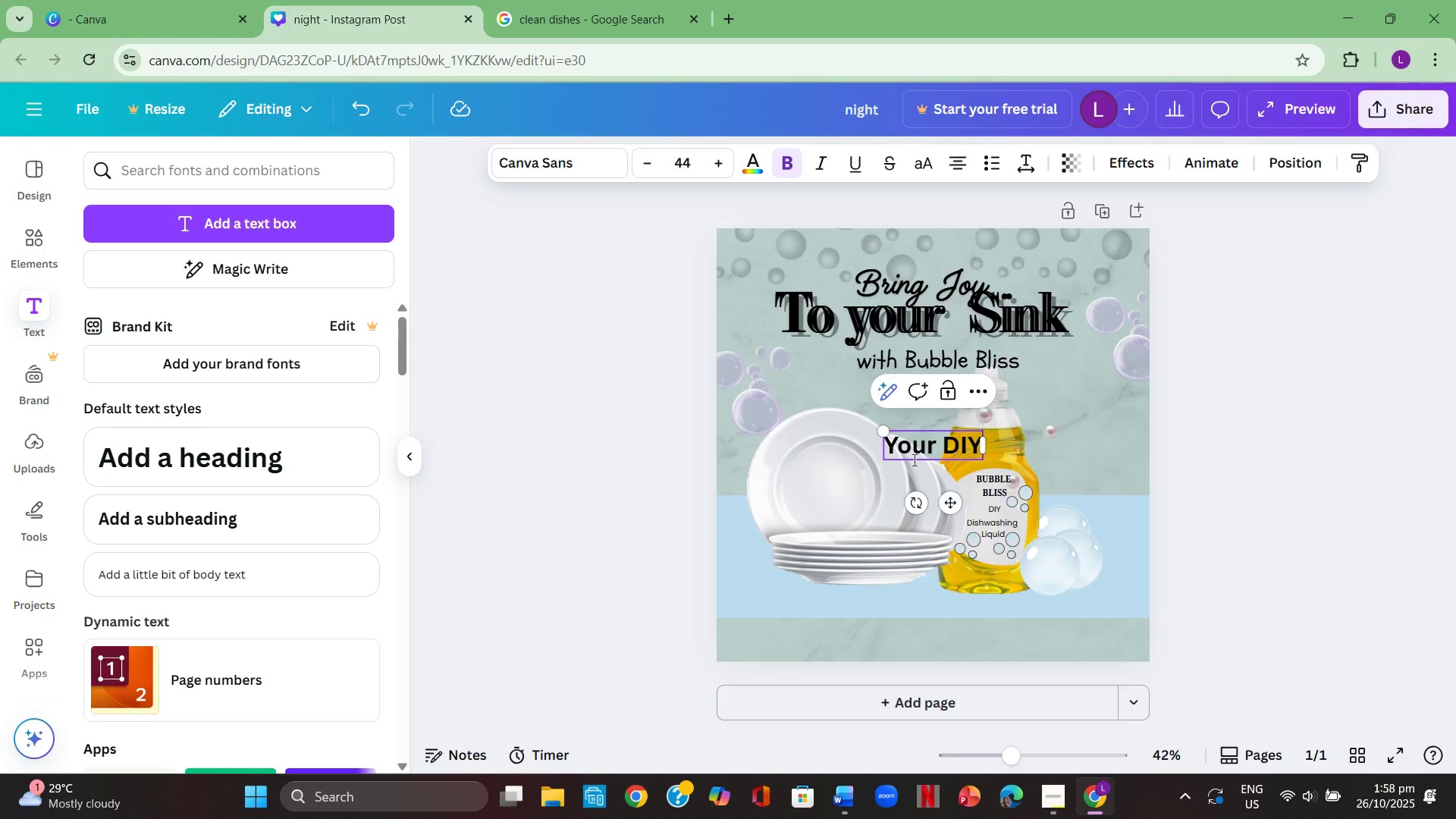 
left_click([1455, 579])
 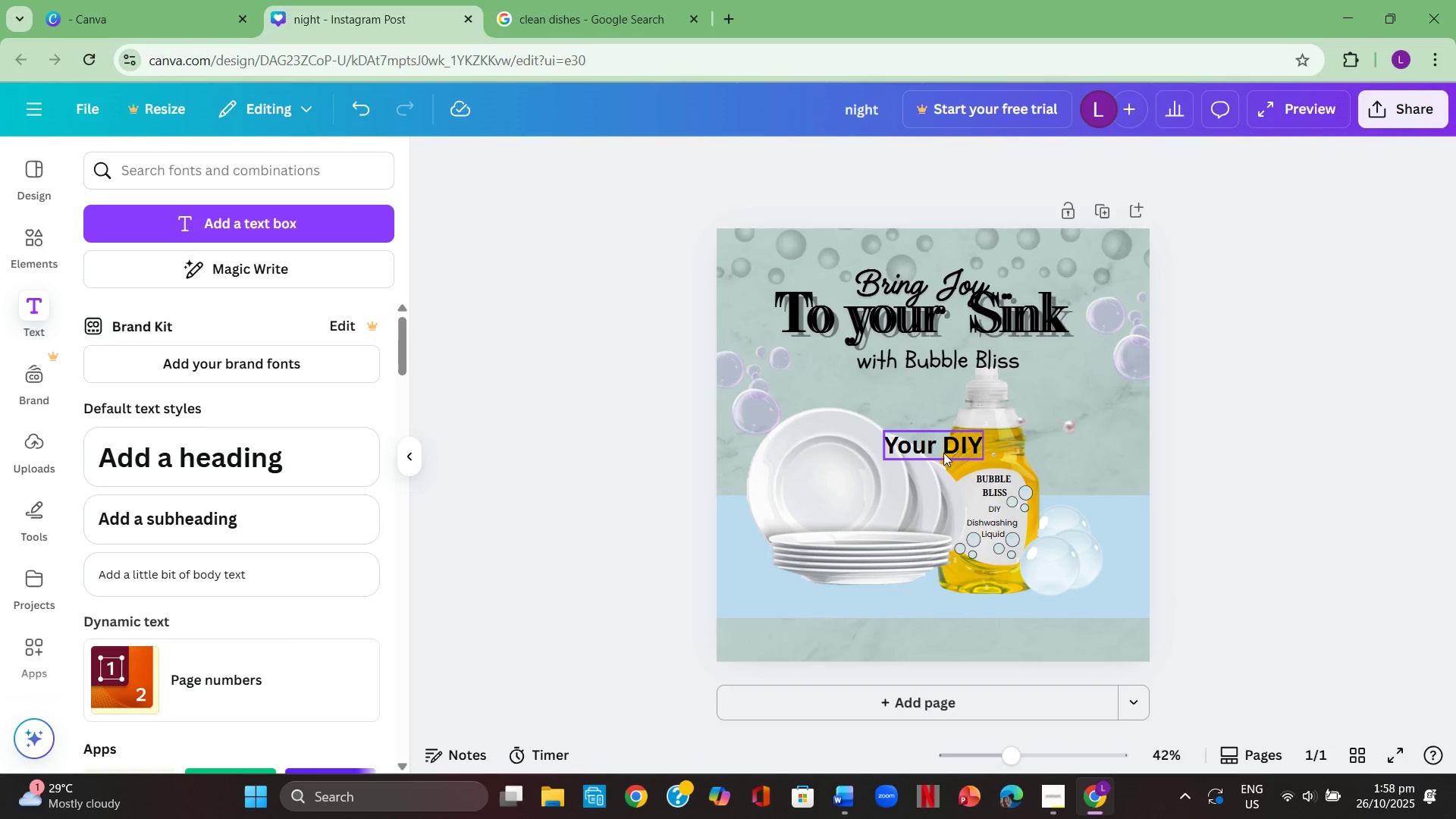 
left_click_drag(start_coordinate=[939, 449], to_coordinate=[780, 607])
 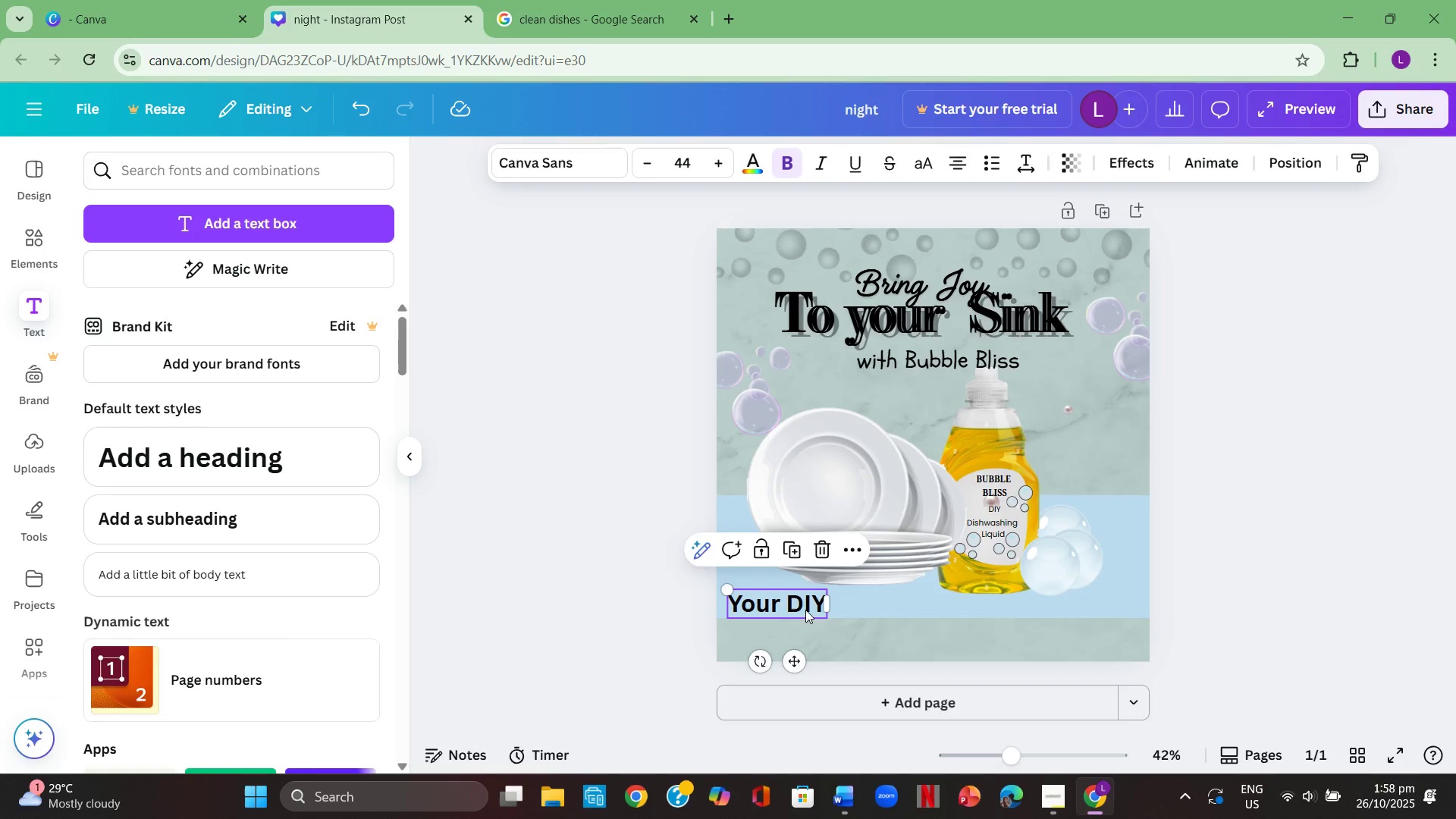 
double_click([807, 610])
 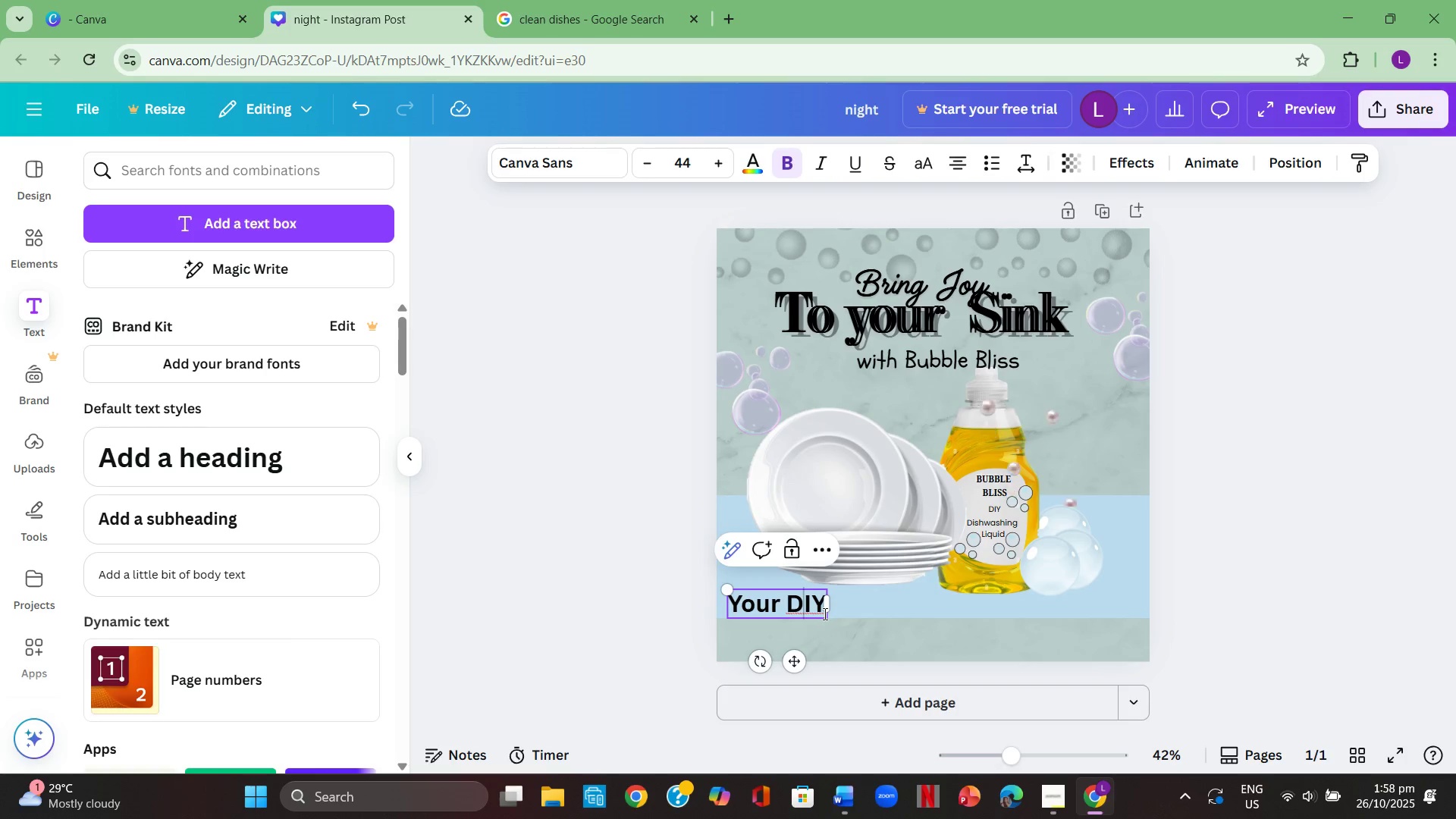 
triple_click([824, 613])
 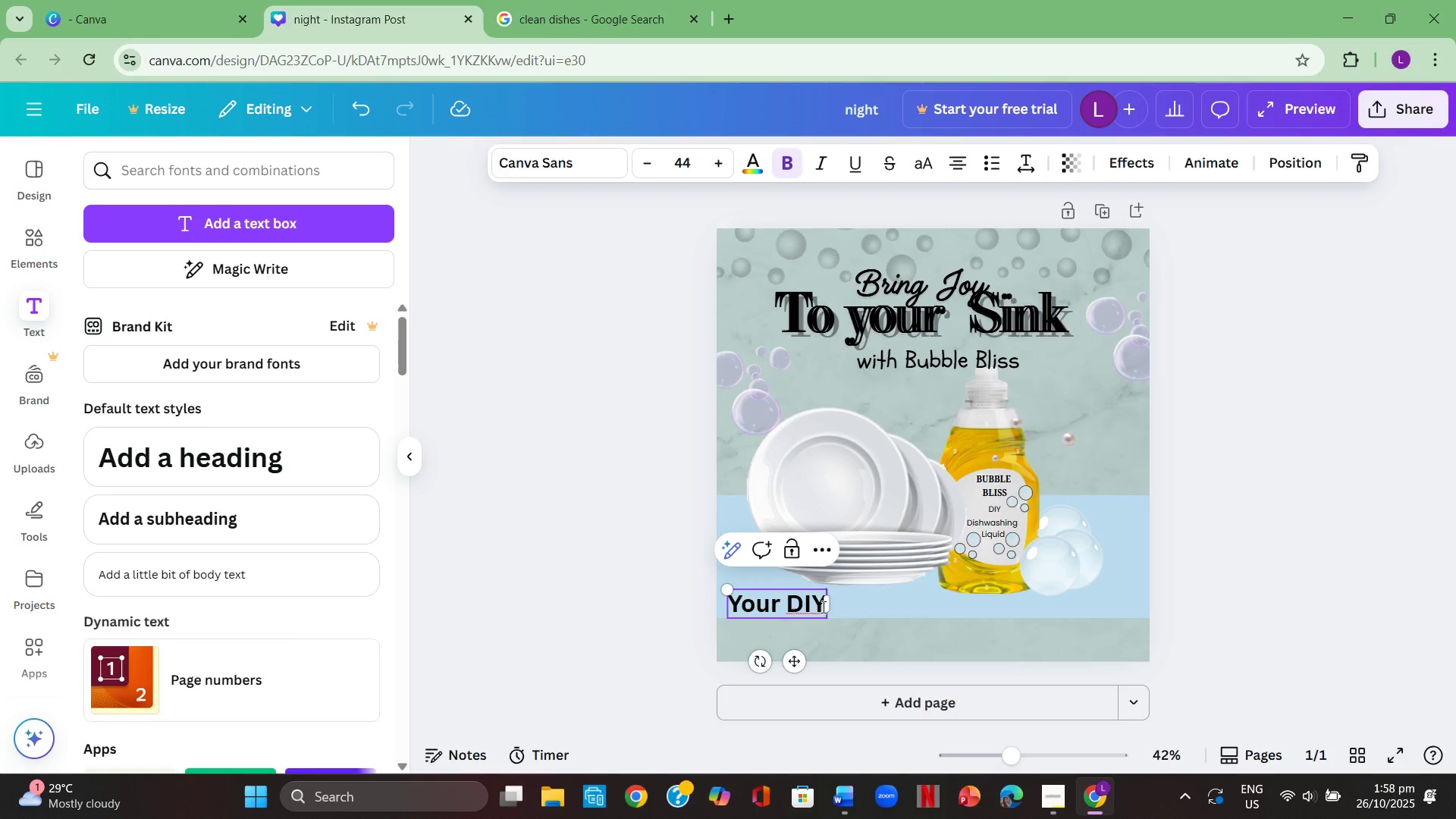 
left_click([822, 607])
 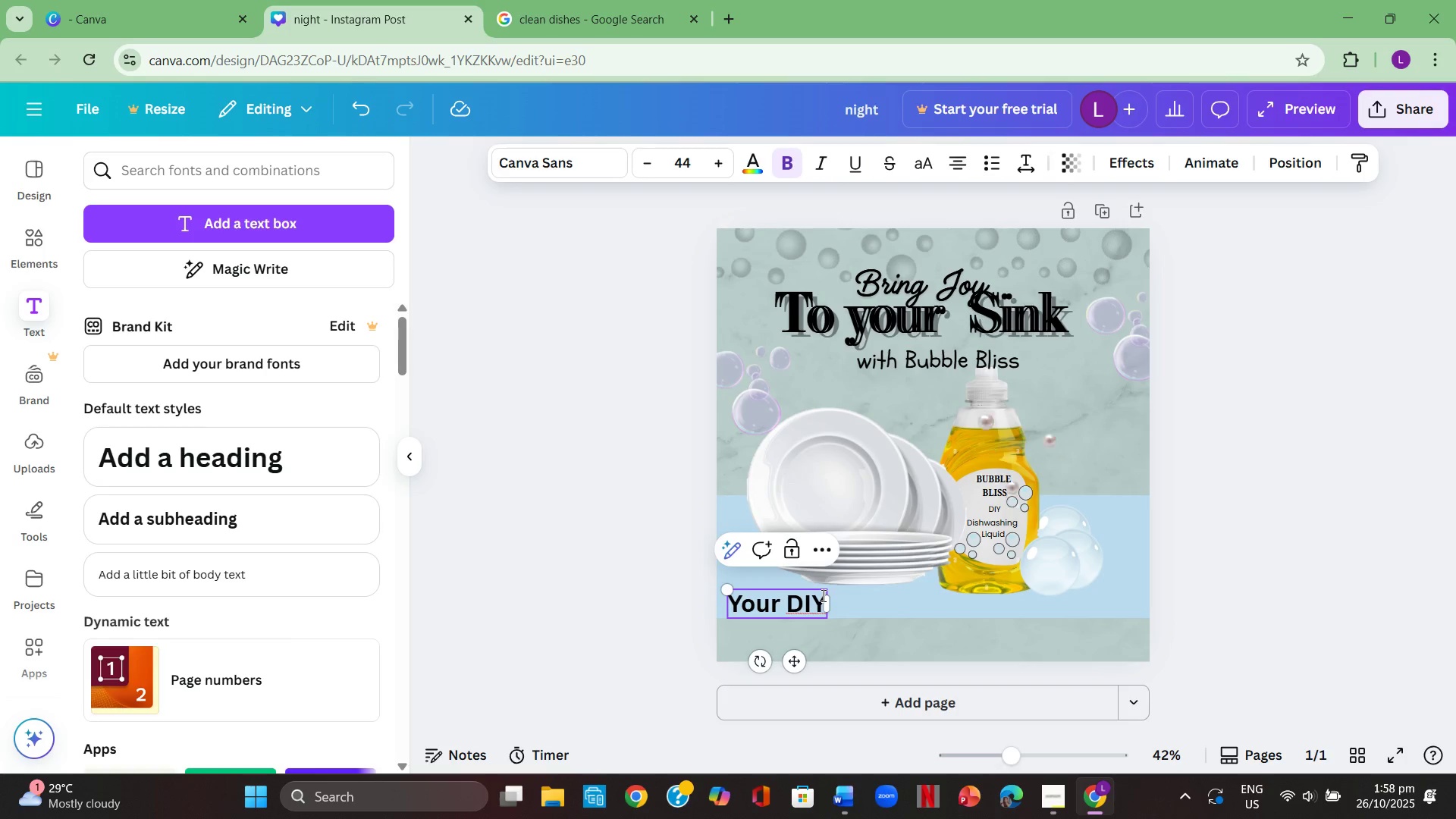 
type( Dishwashing L9)
key(Backspace)
type(iquid )
 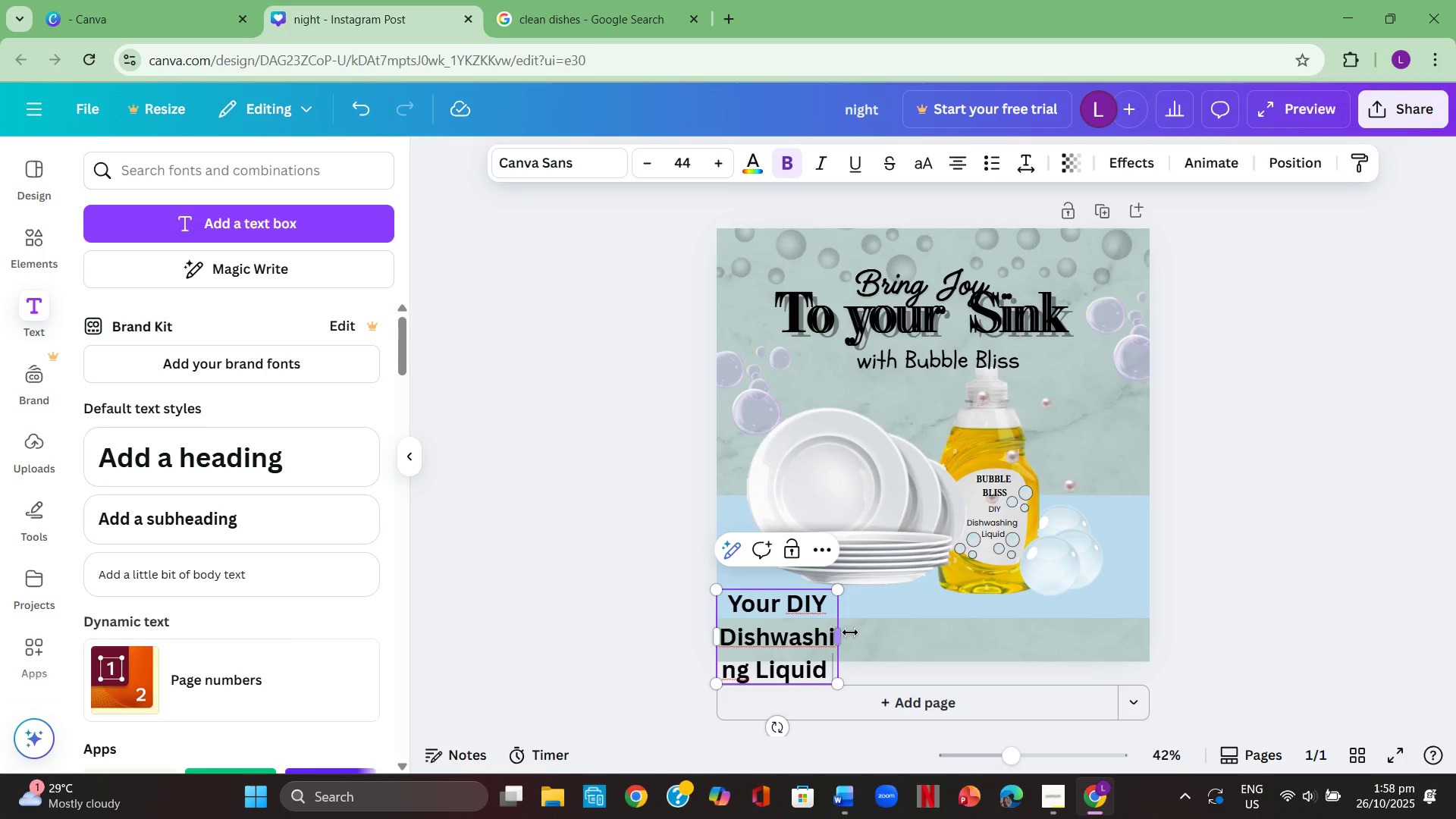 
left_click_drag(start_coordinate=[837, 633], to_coordinate=[972, 676])
 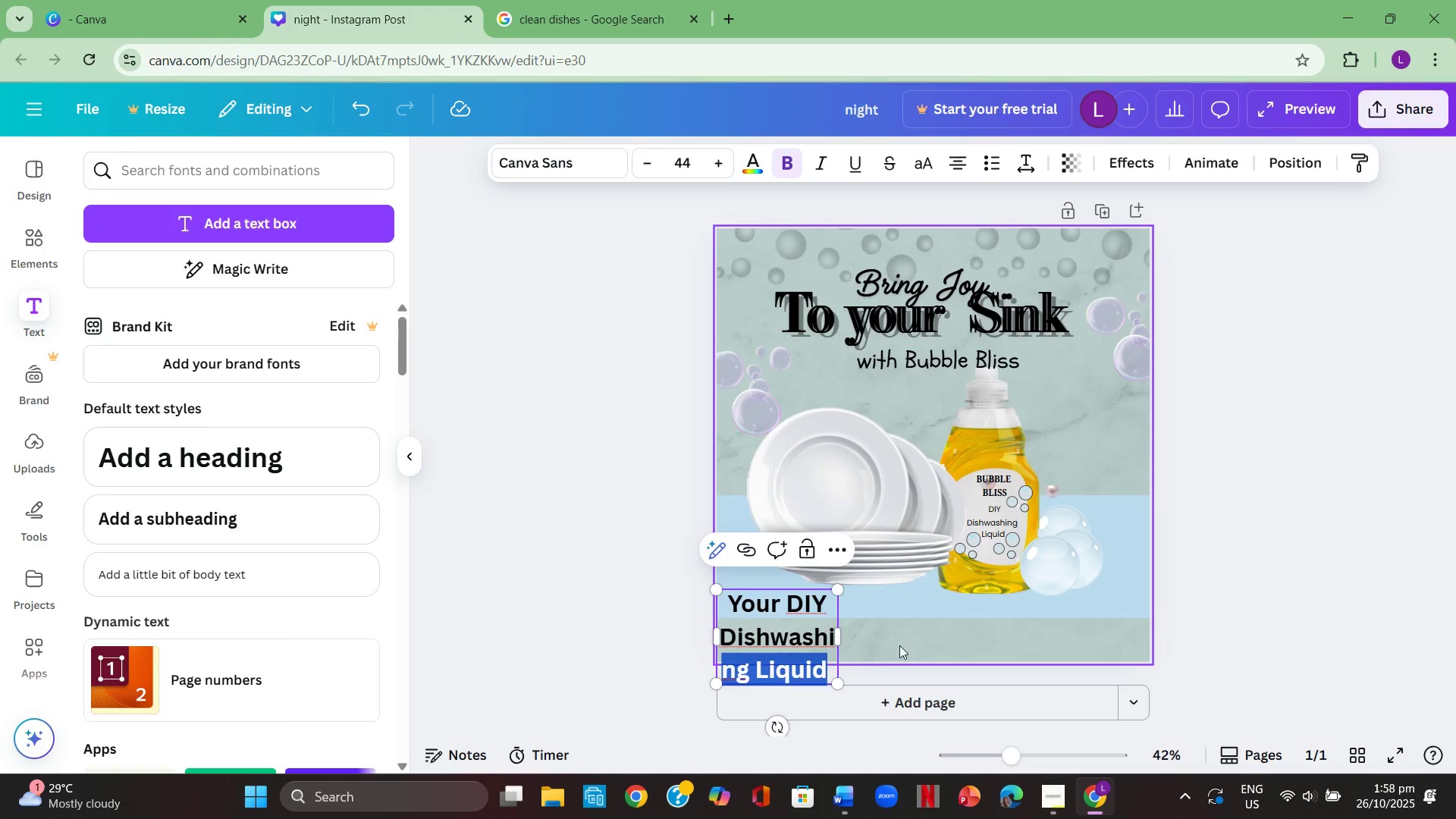 
left_click([908, 645])
 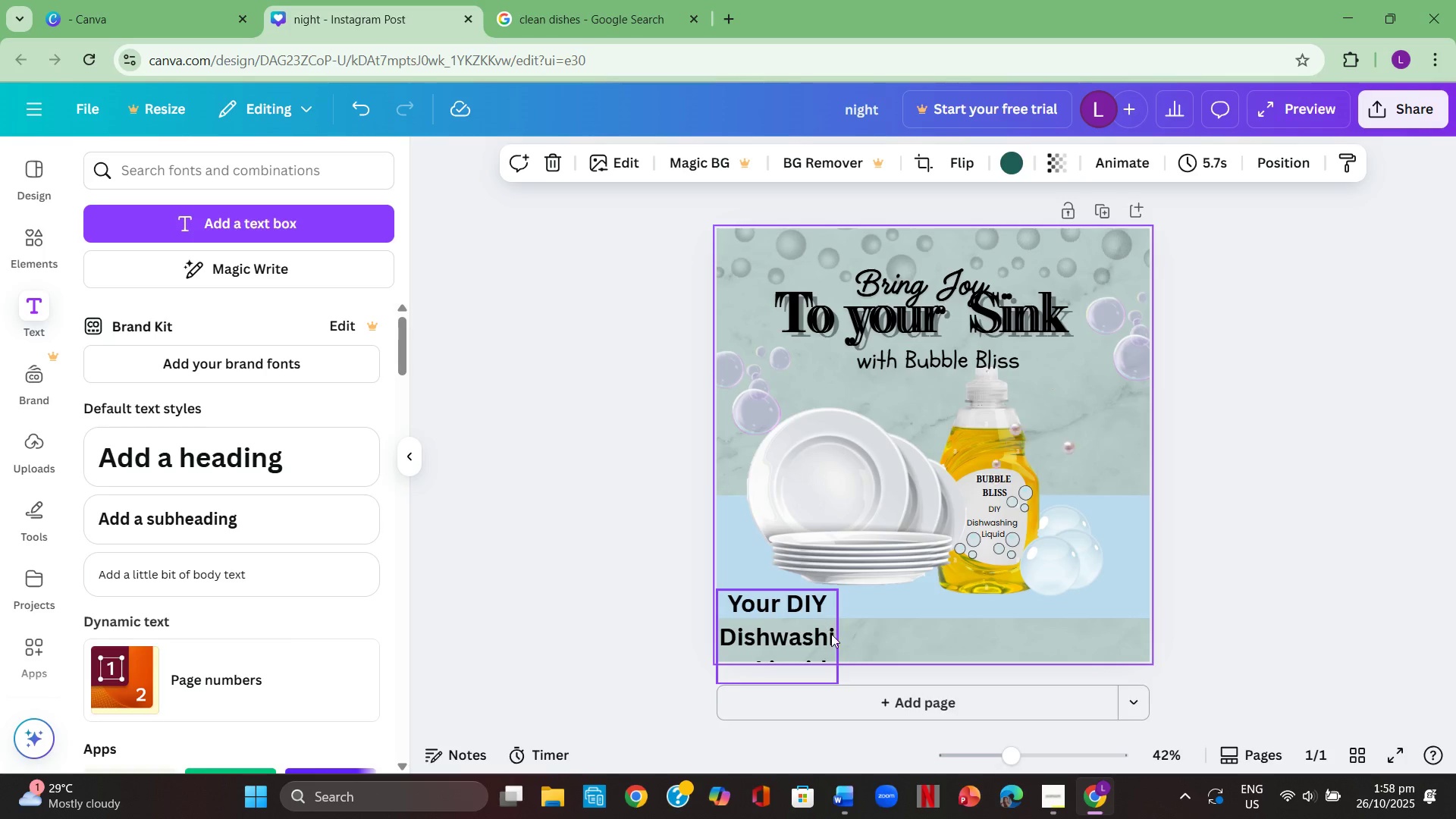 
left_click([833, 635])
 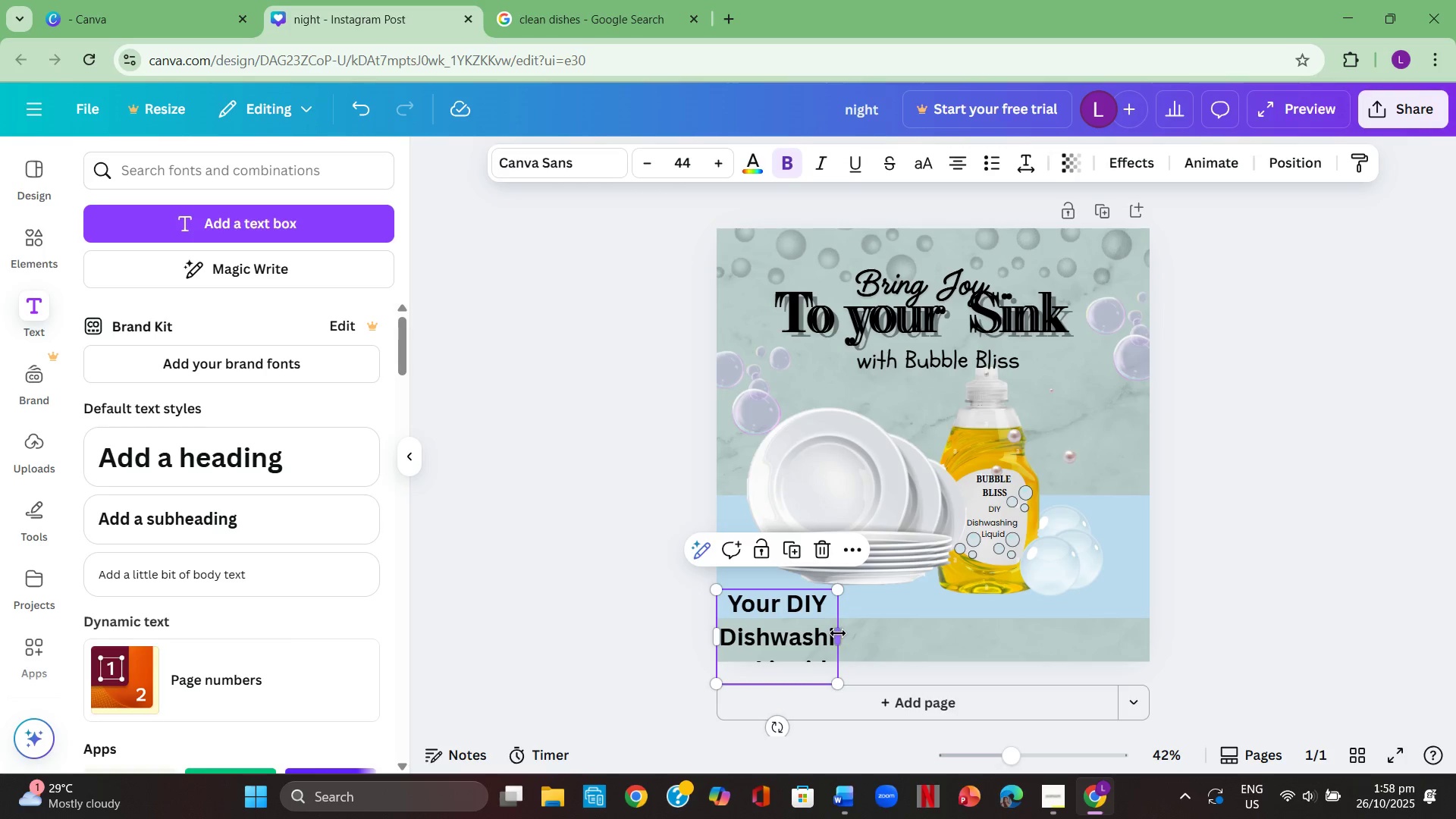 
left_click_drag(start_coordinate=[839, 633], to_coordinate=[1117, 647])
 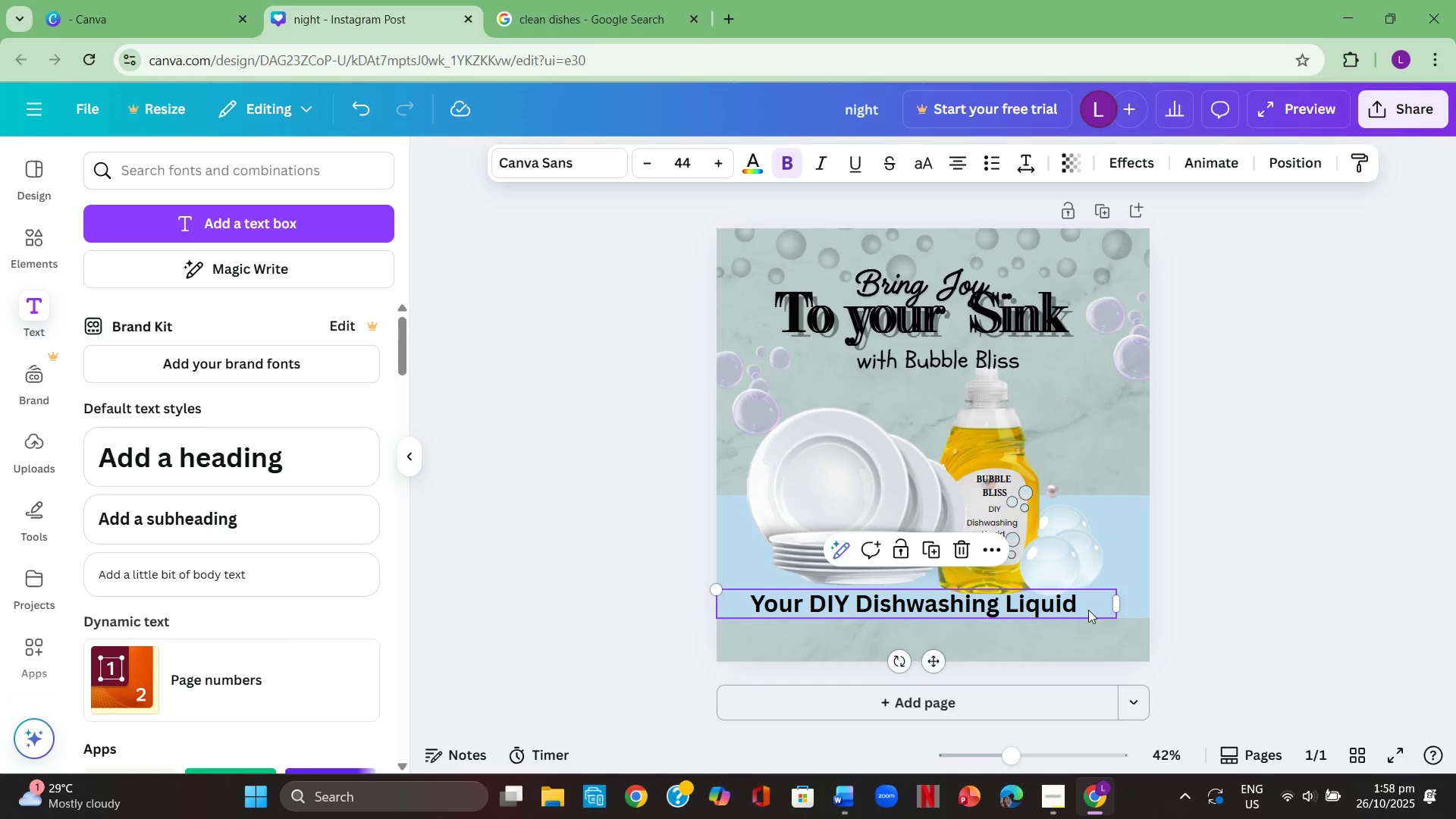 
left_click([1088, 610])
 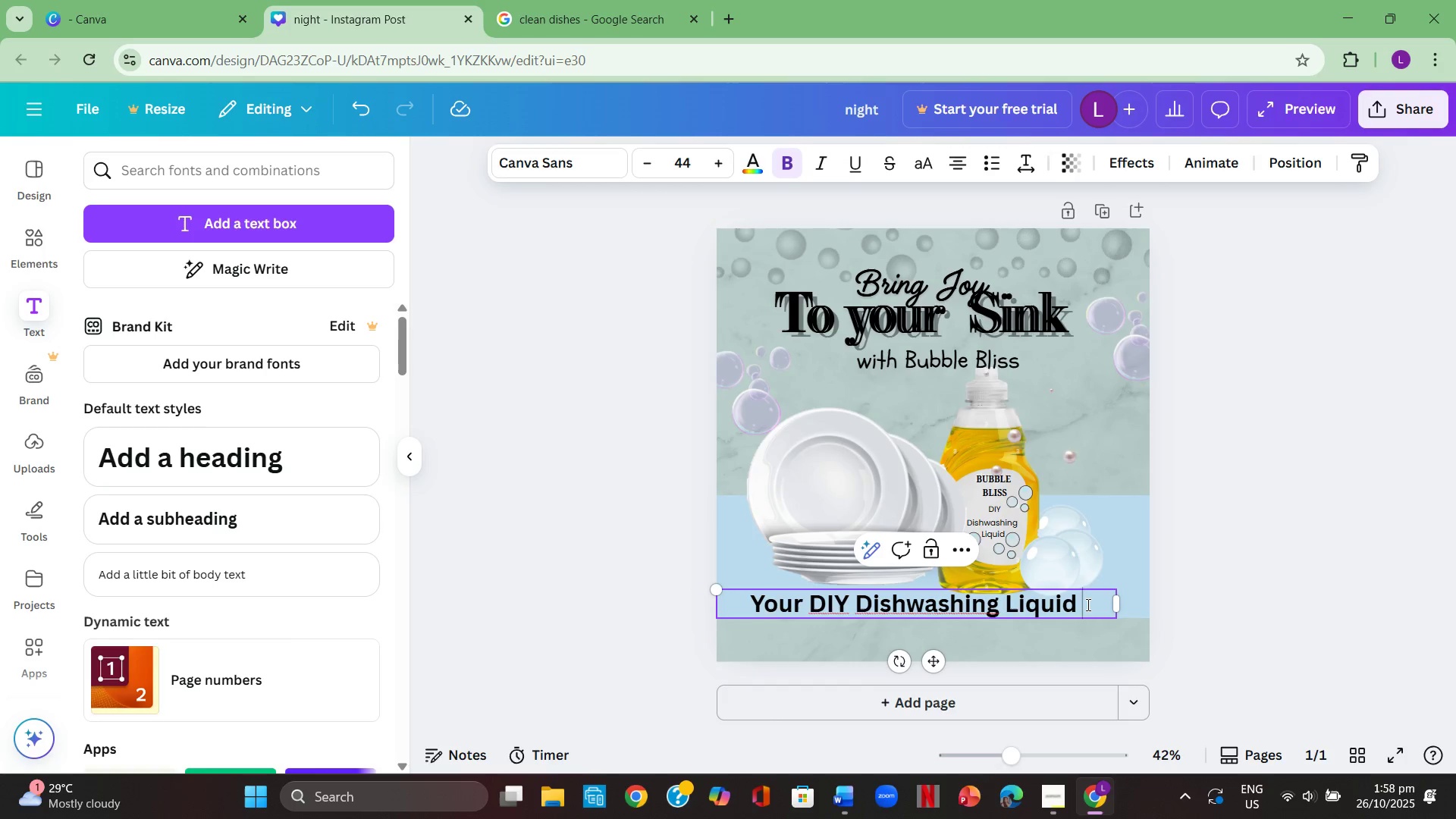 
type(that )
 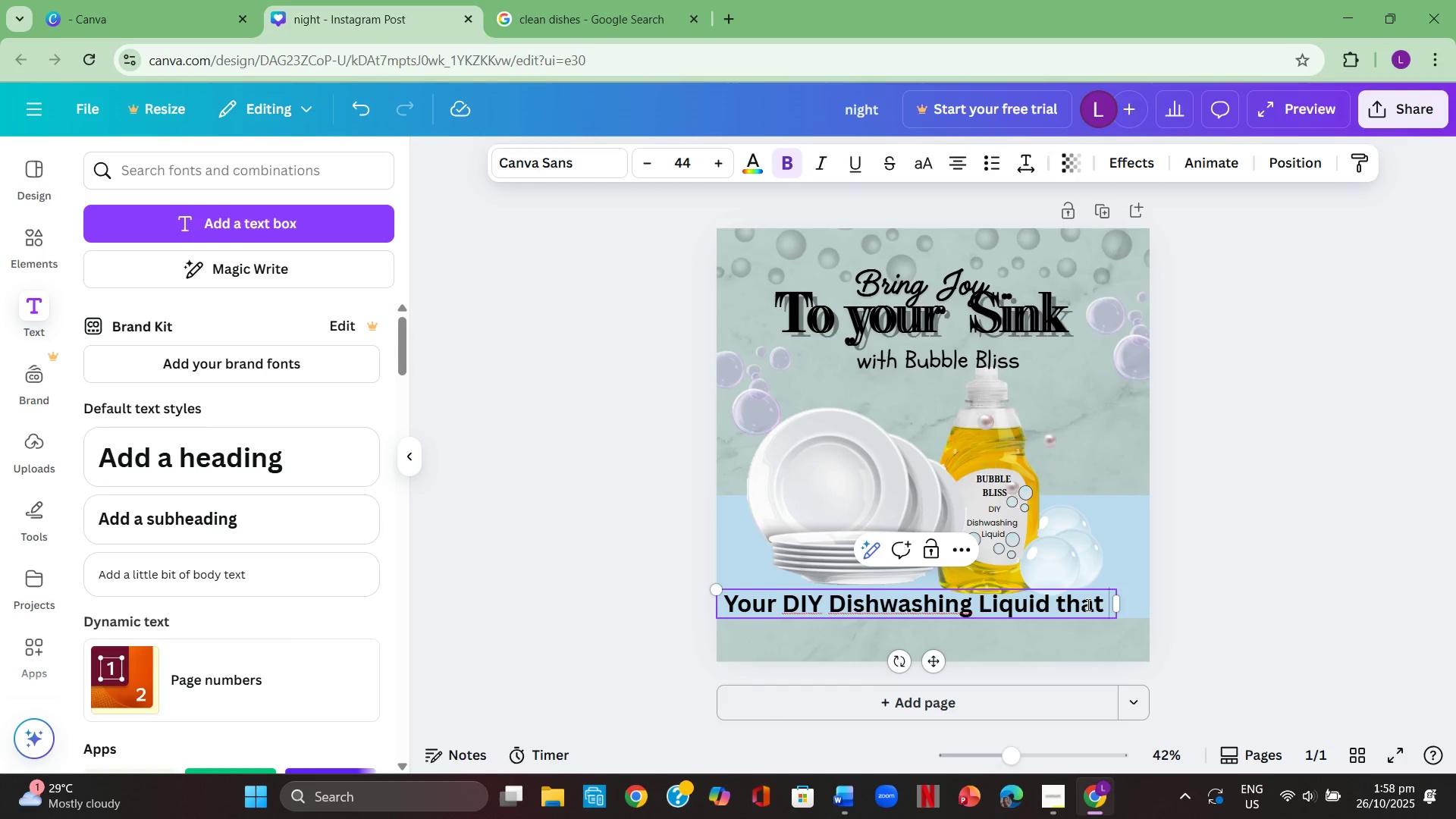 
key(Enter)
 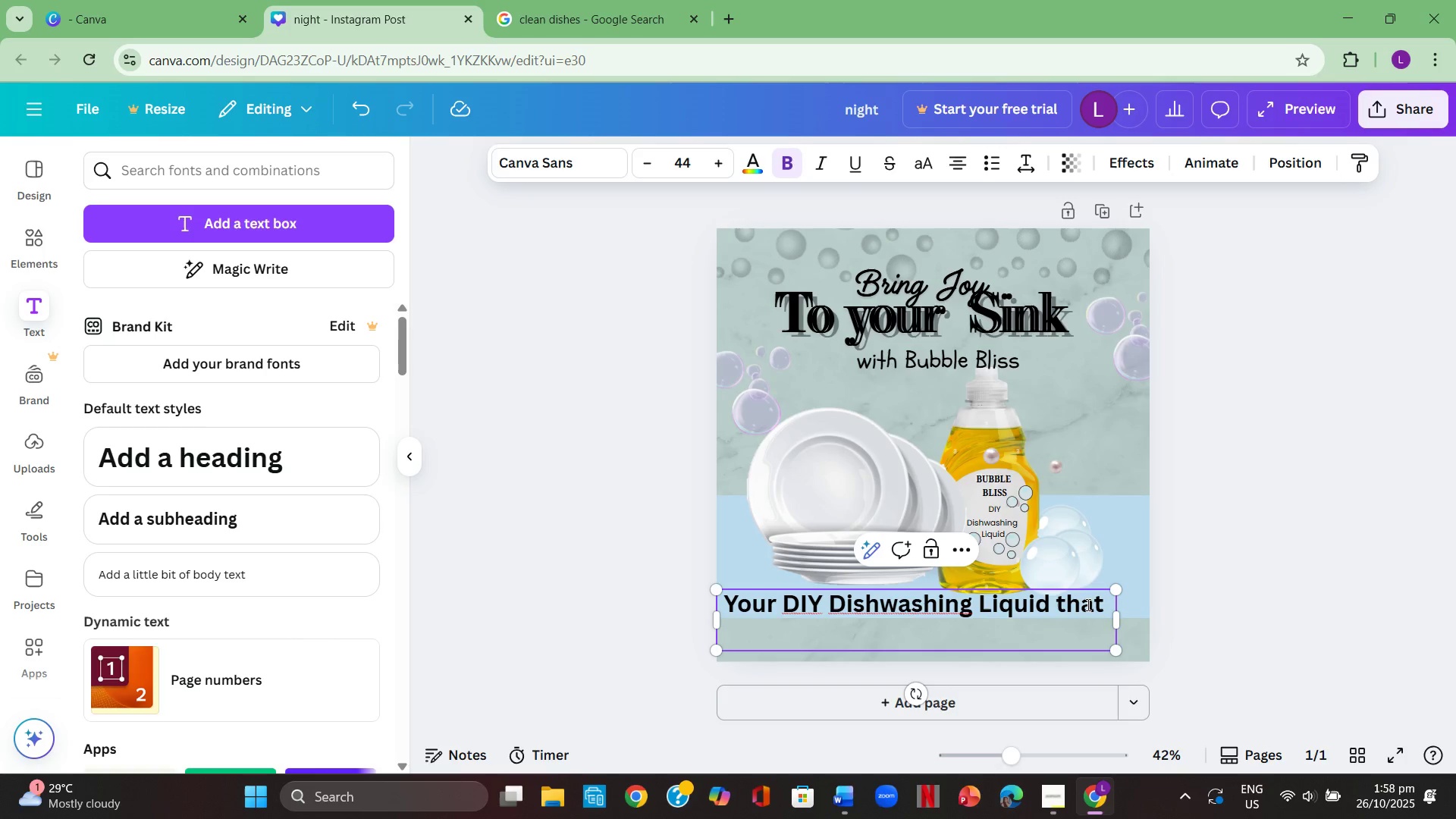 
type(makes clea)
 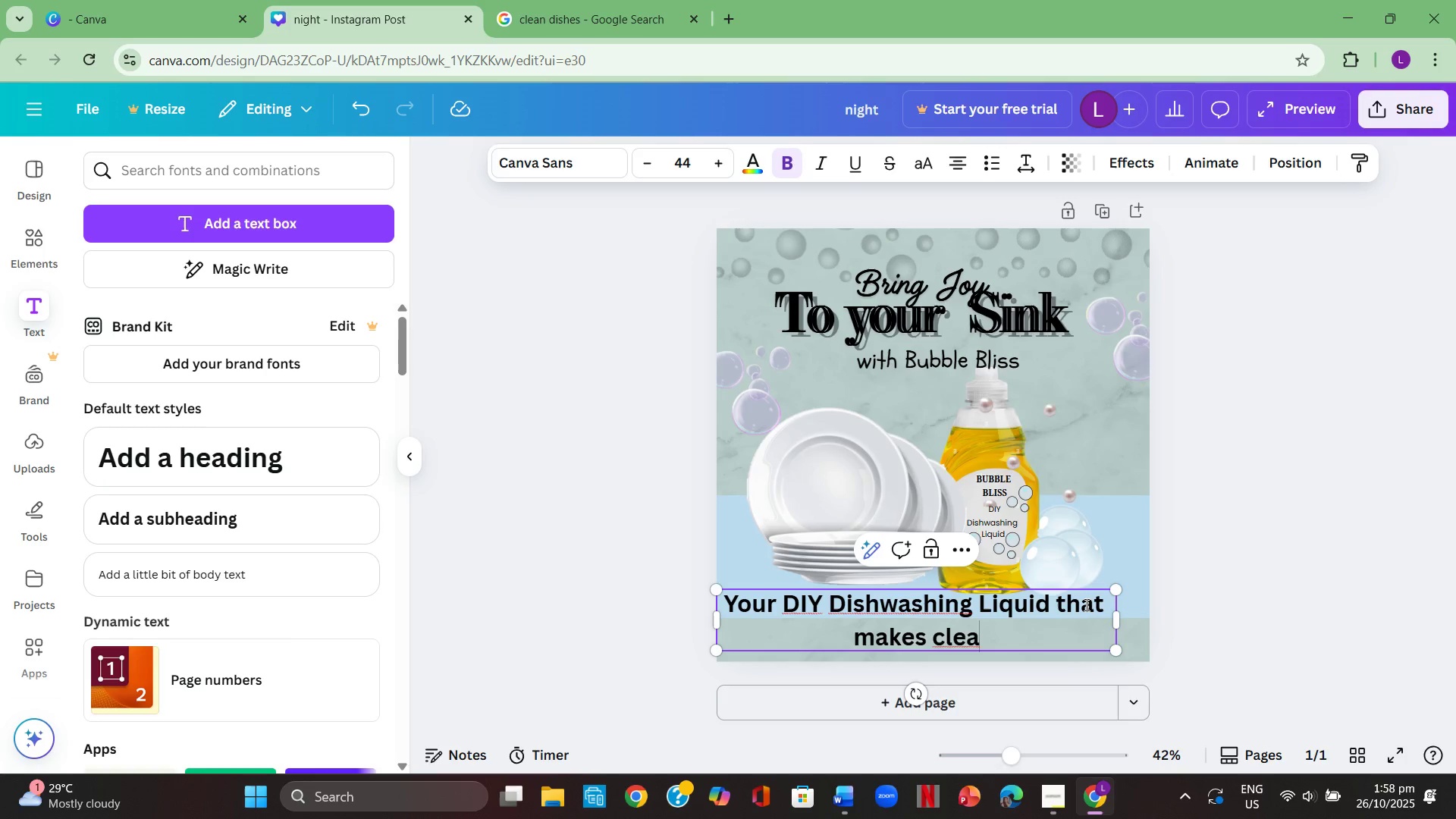 
wait(12.57)
 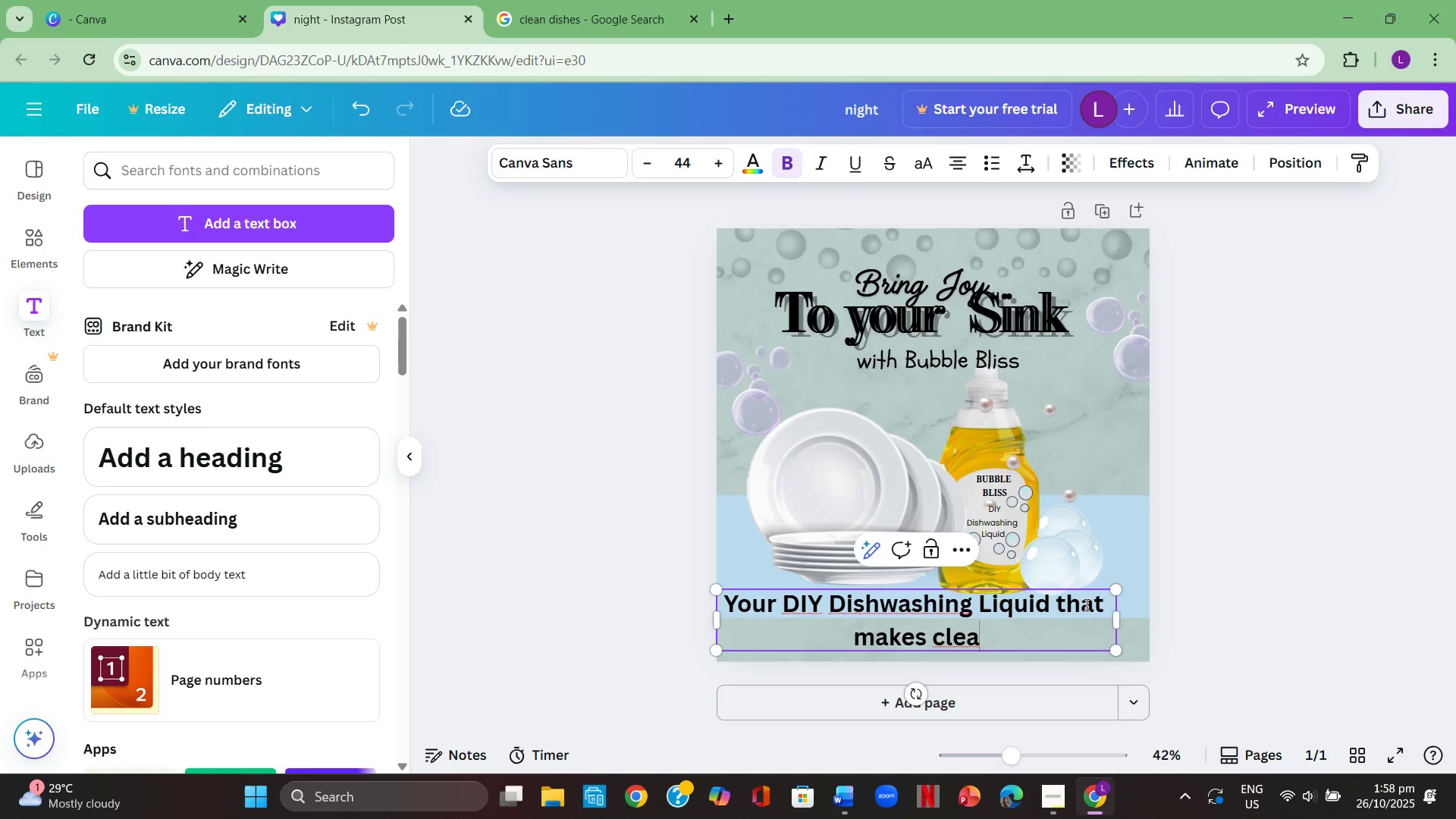 
type(ning feel refreshing!)
 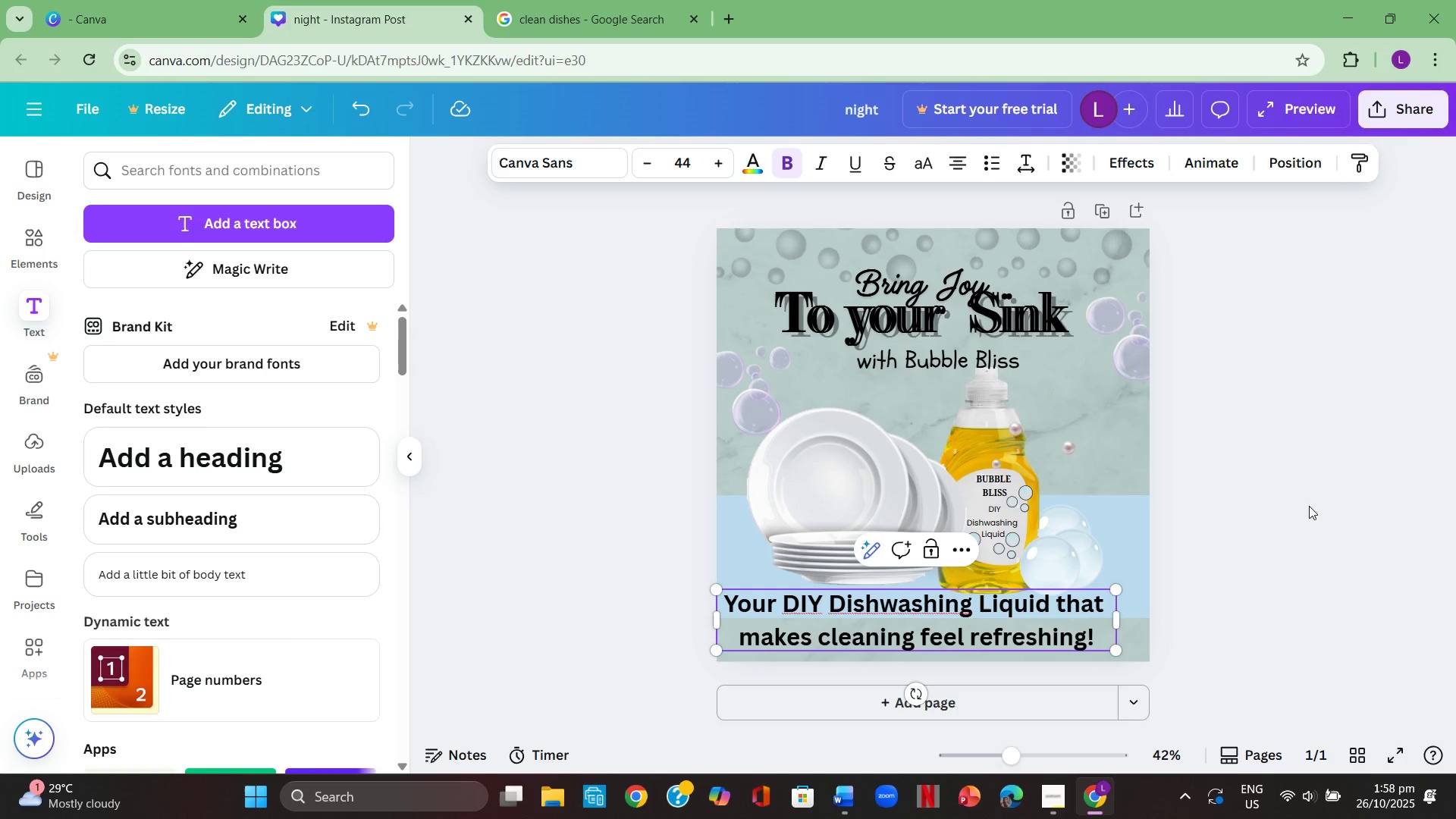 
left_click([1358, 657])
 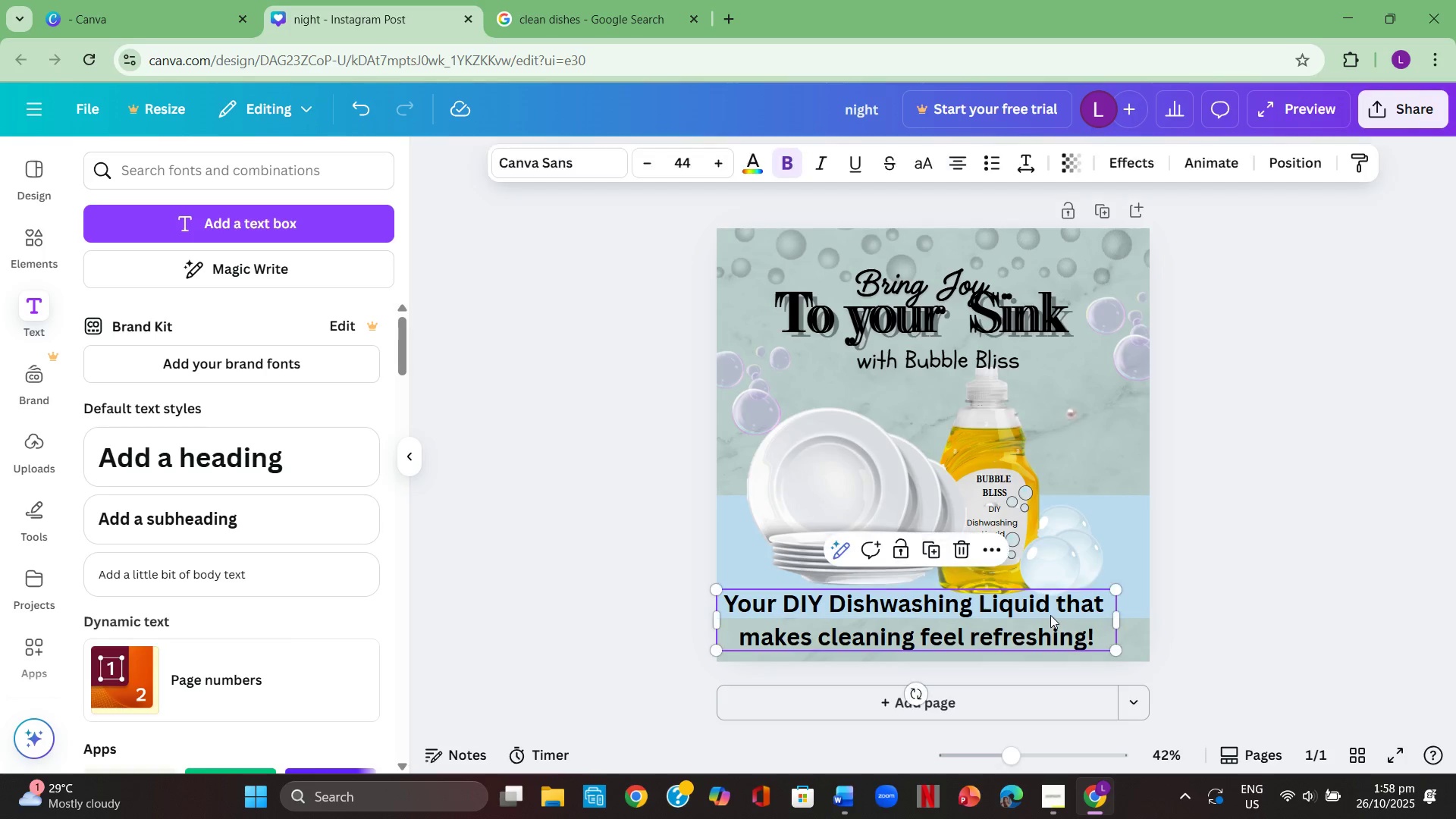 
double_click([1051, 614])
 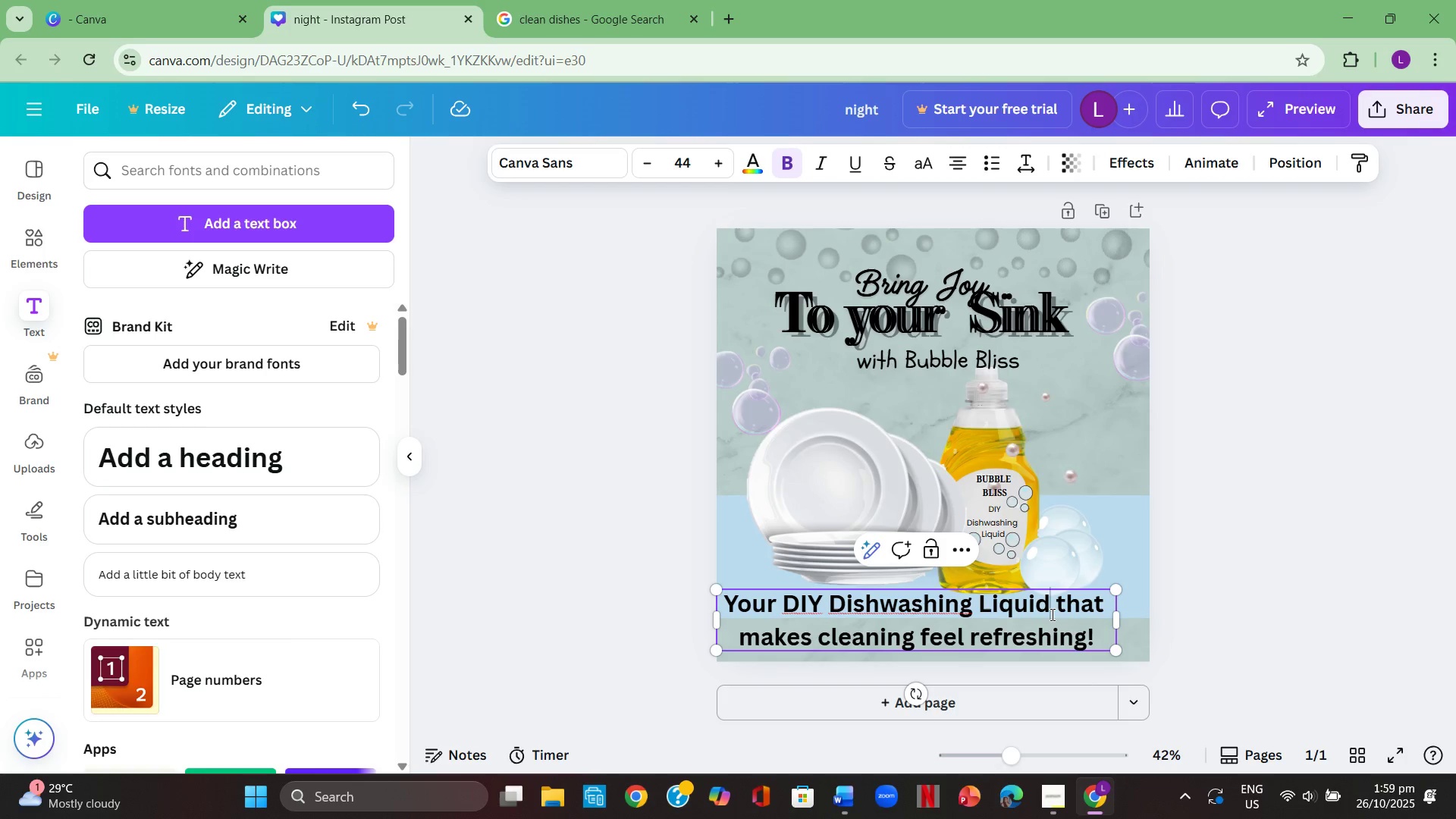 
key(Control+ControlLeft)
 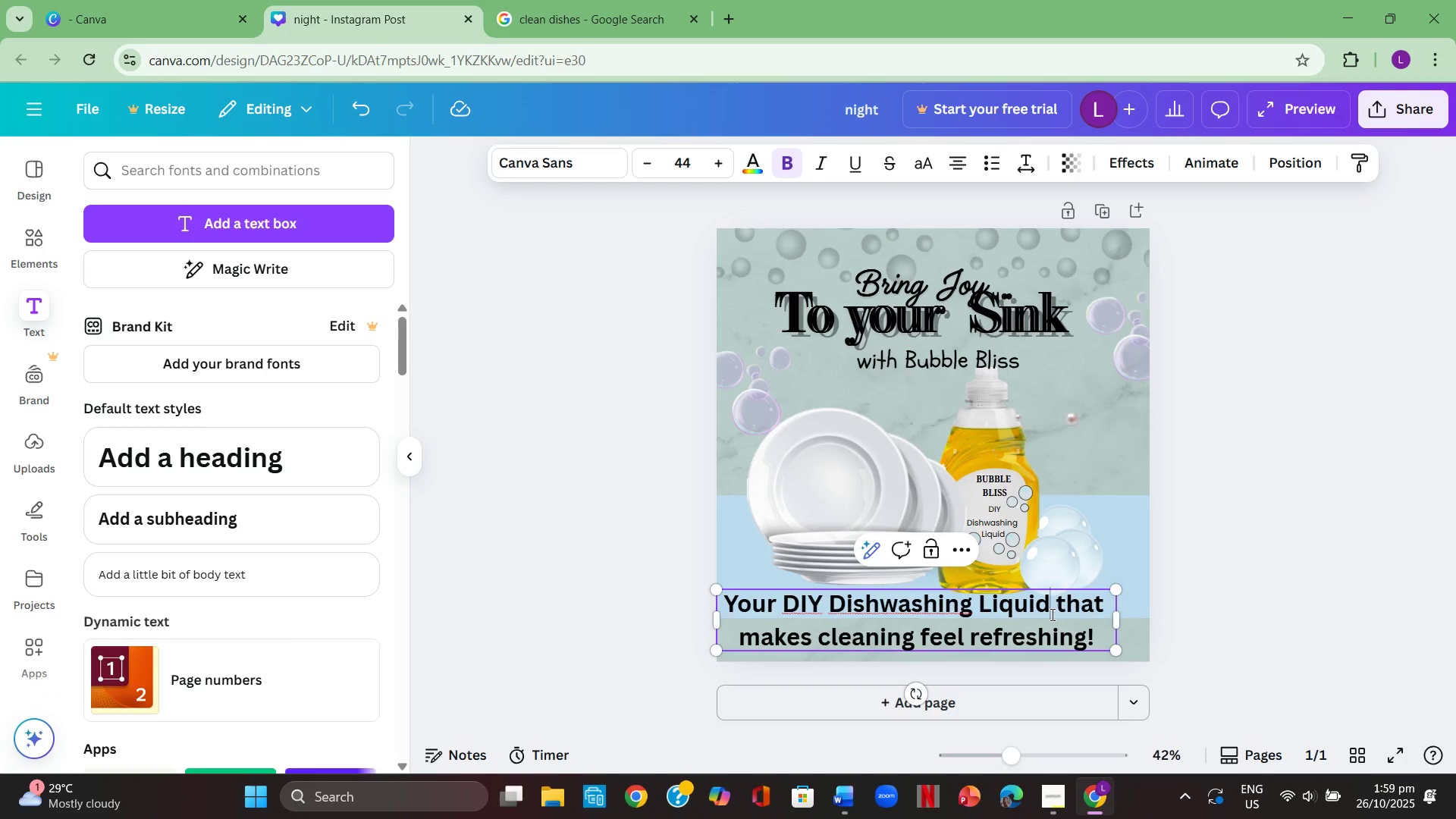 
key(Control+A)
 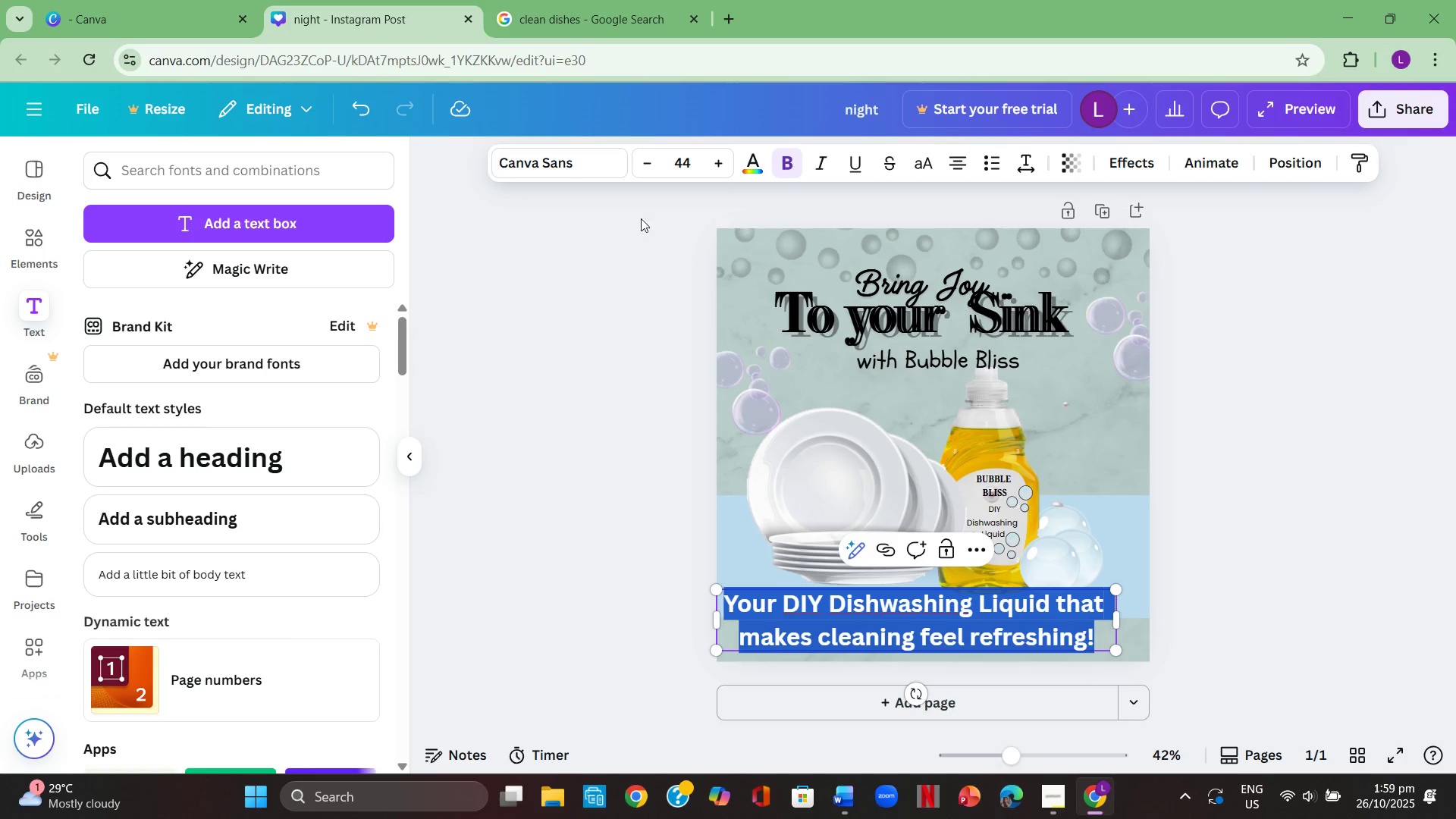 
left_click([600, 155])
 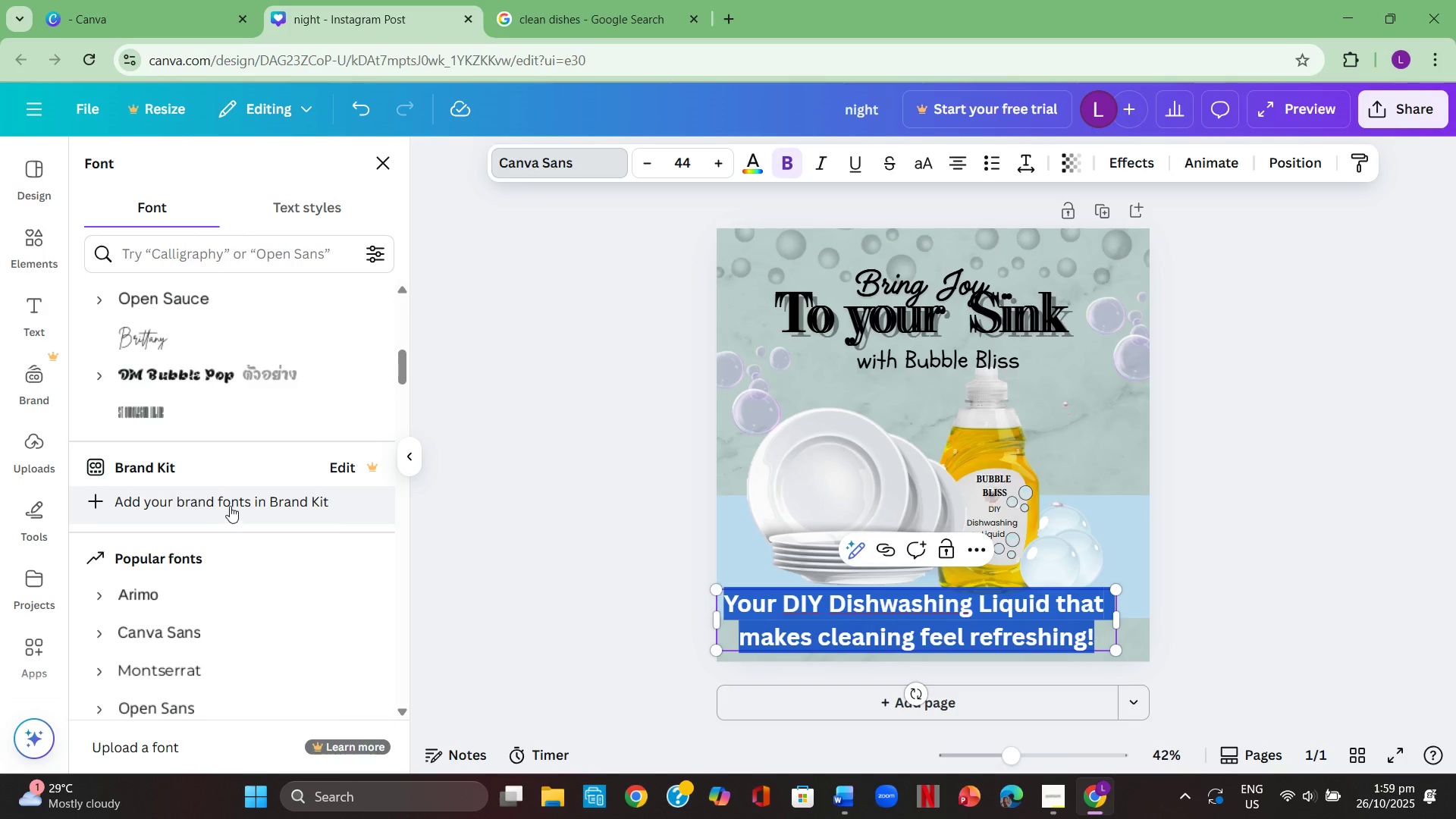 
scroll: coordinate [234, 483], scroll_direction: up, amount: 3.0
 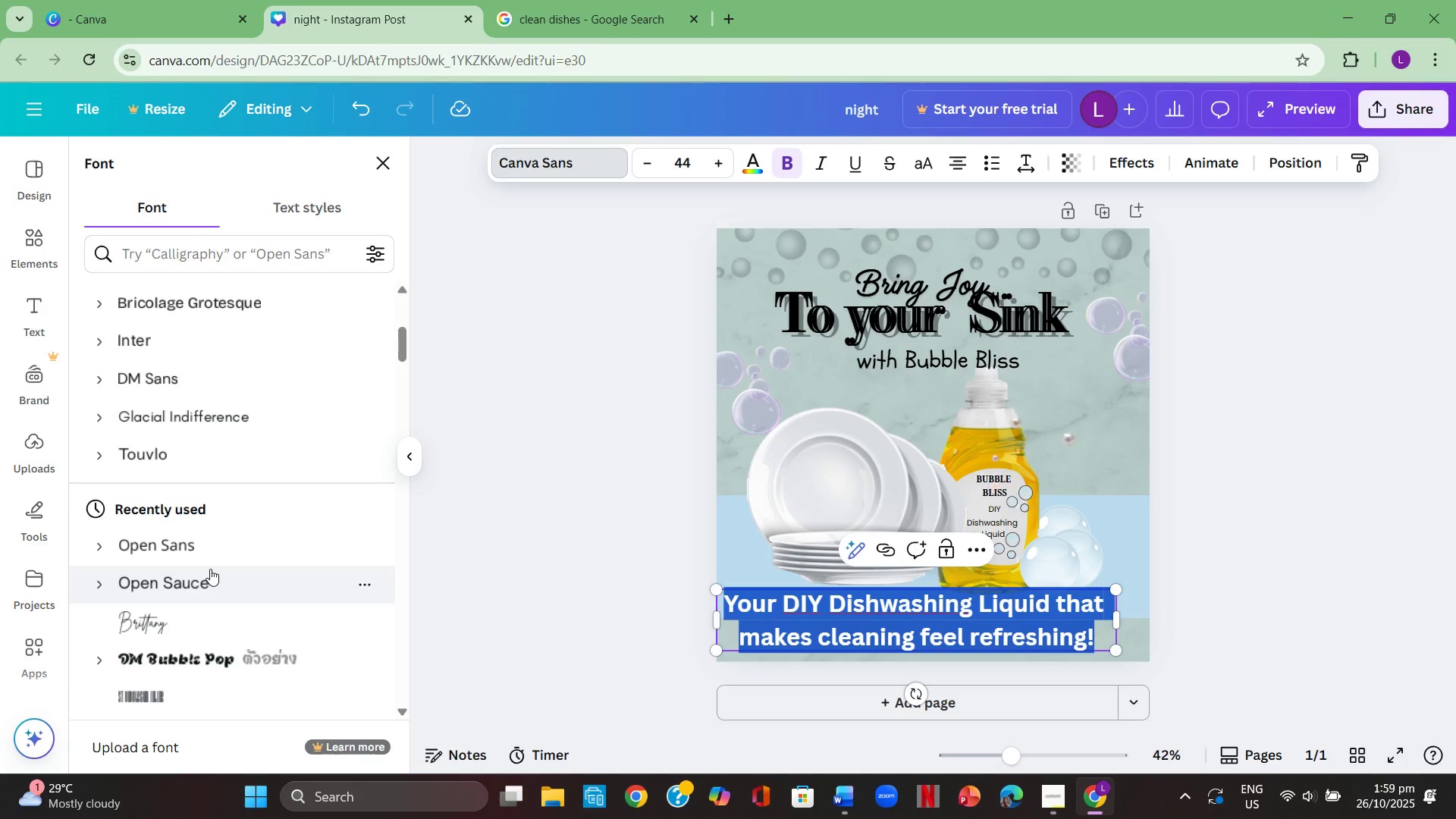 
left_click([210, 567])
 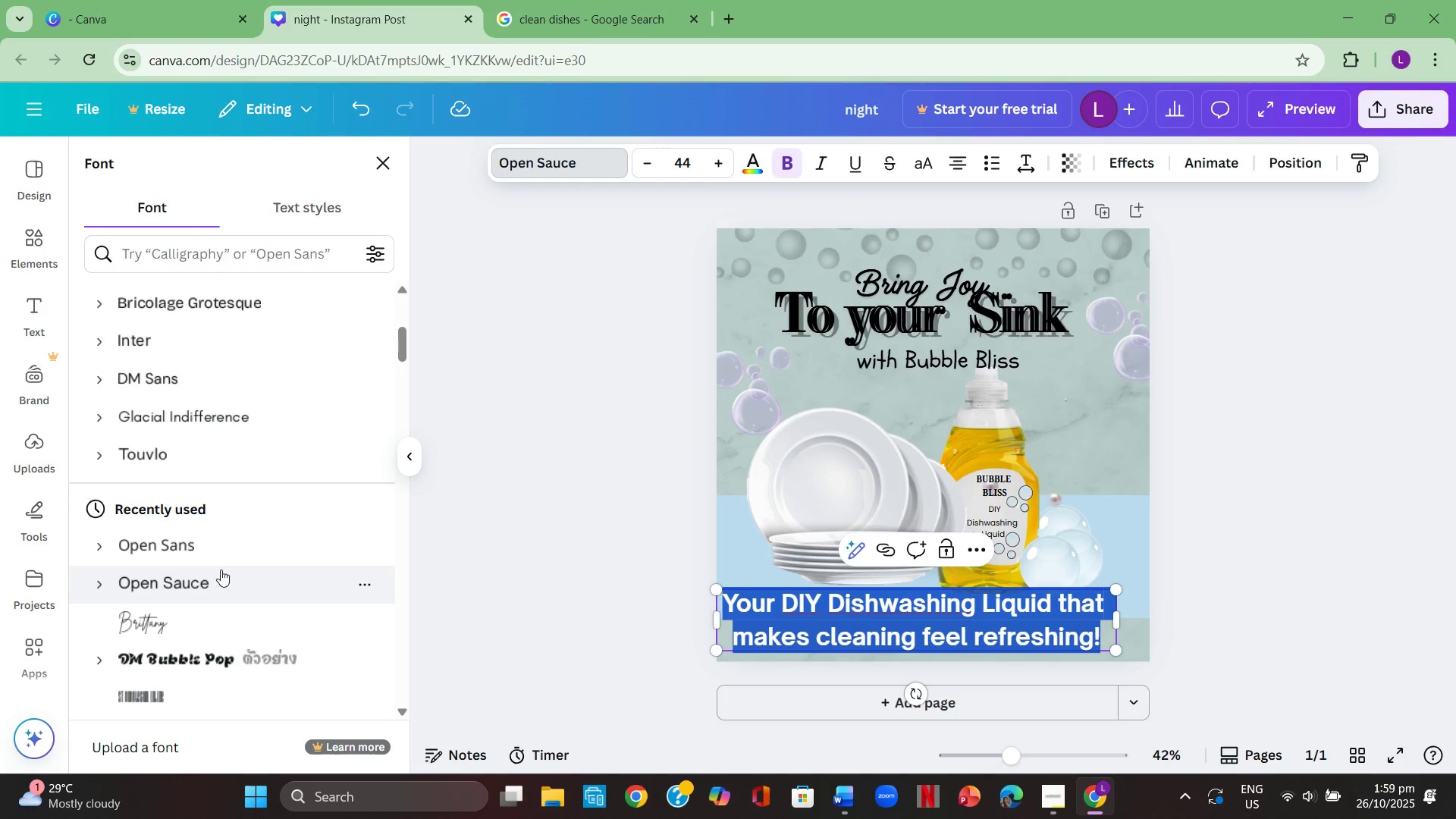 
scroll: coordinate [249, 592], scroll_direction: down, amount: 1.0
 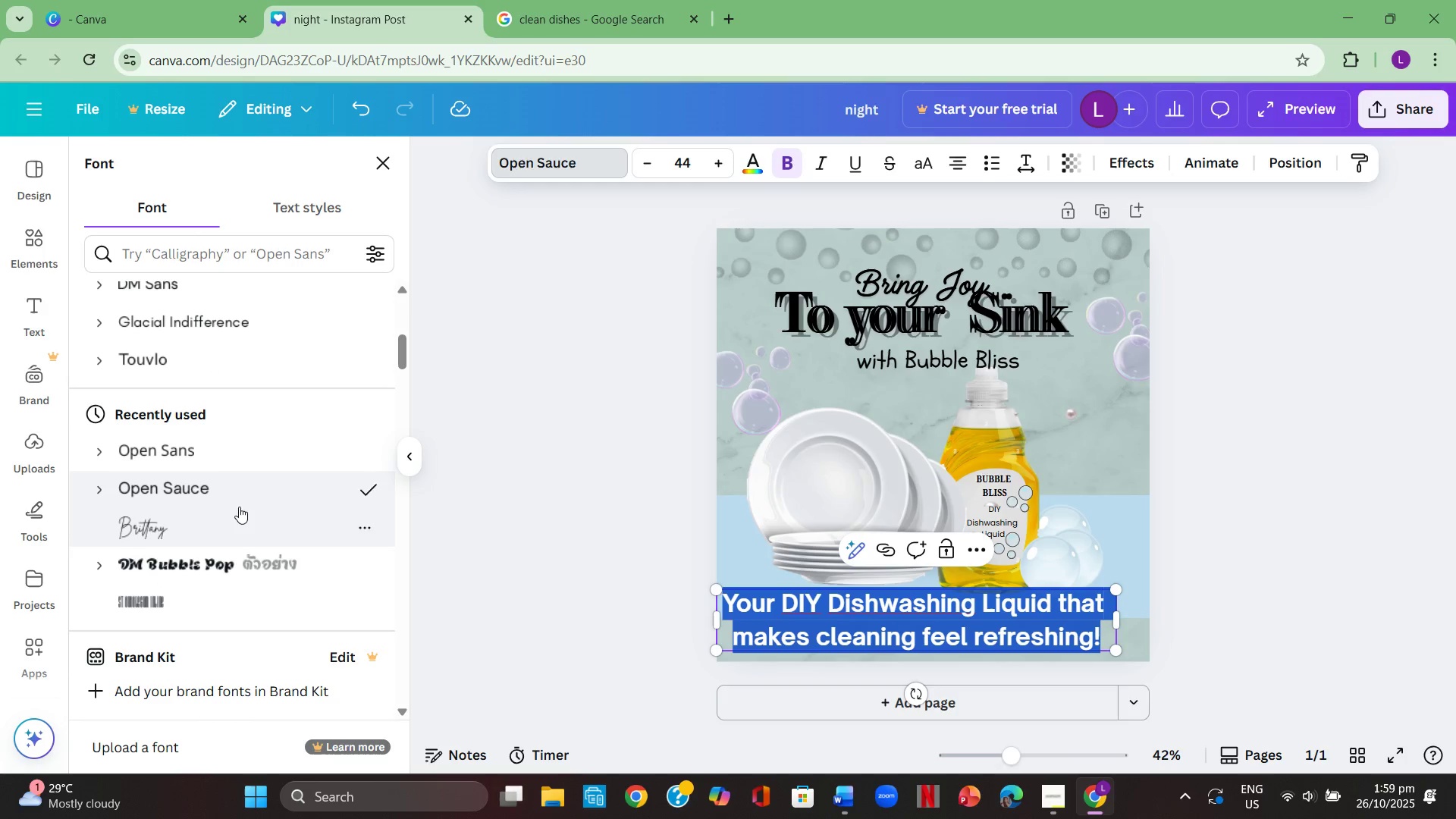 
scroll: coordinate [240, 485], scroll_direction: up, amount: 2.0
 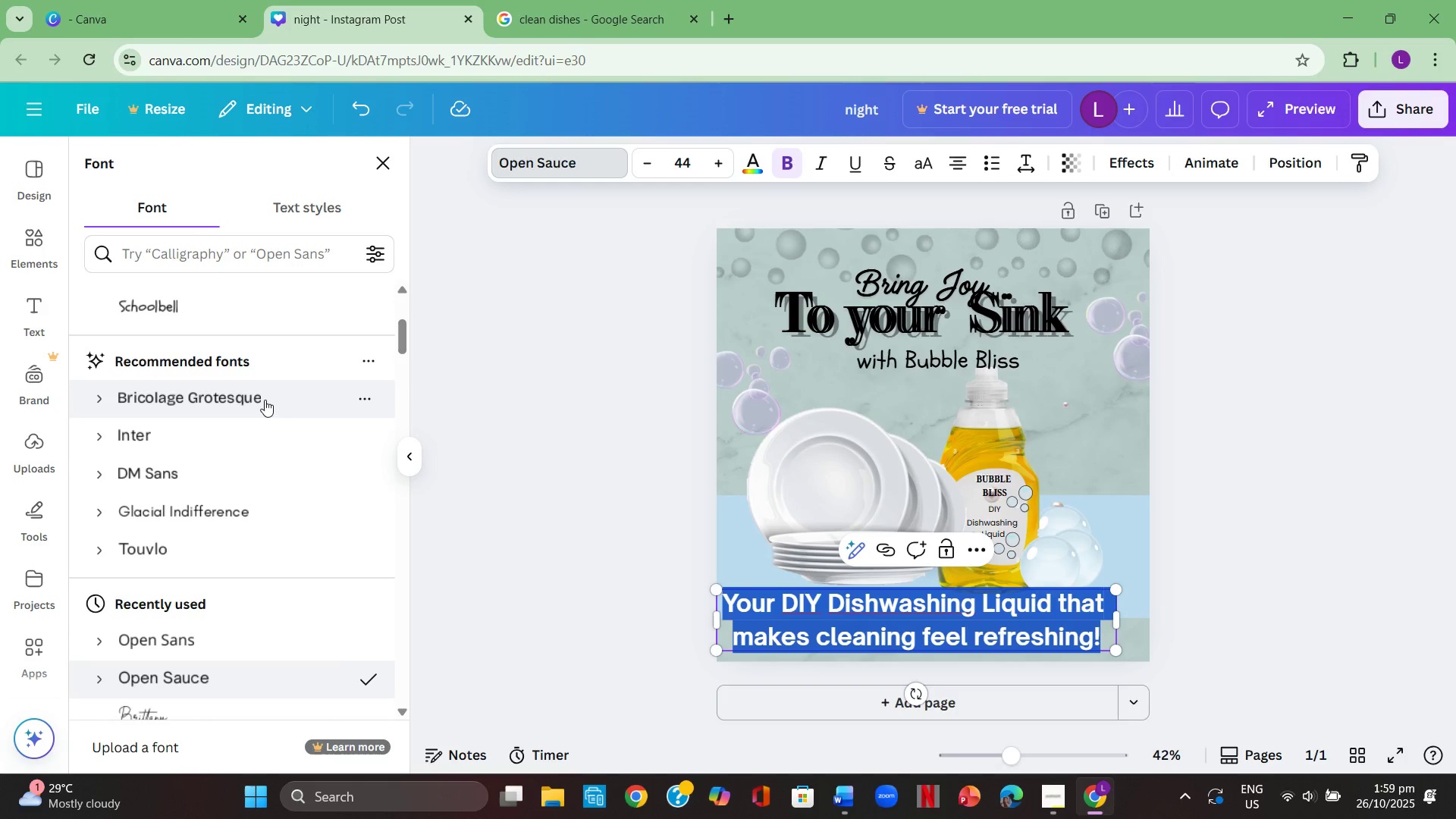 
left_click([265, 398])
 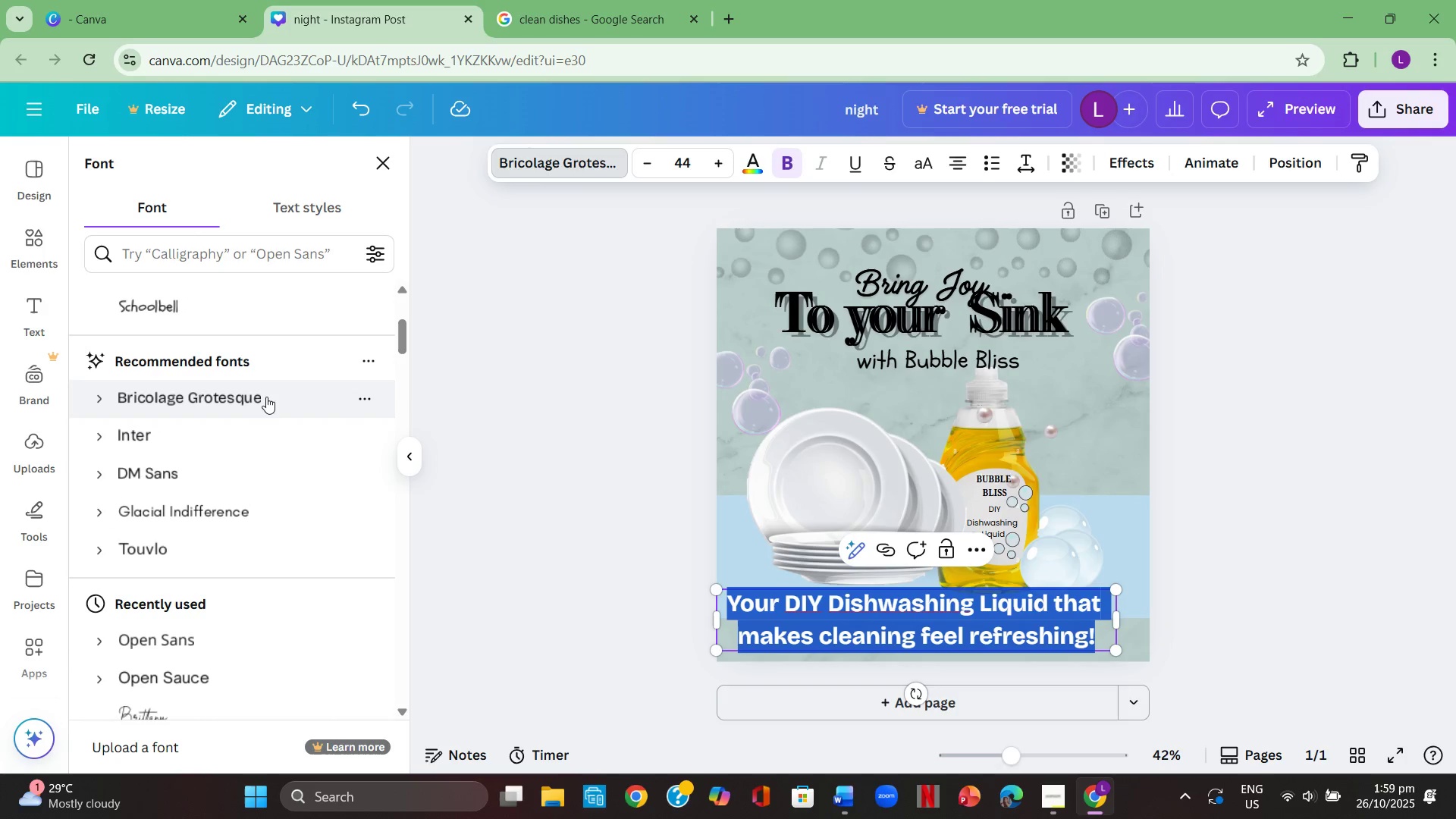 
scroll: coordinate [320, 526], scroll_direction: up, amount: 2.0
 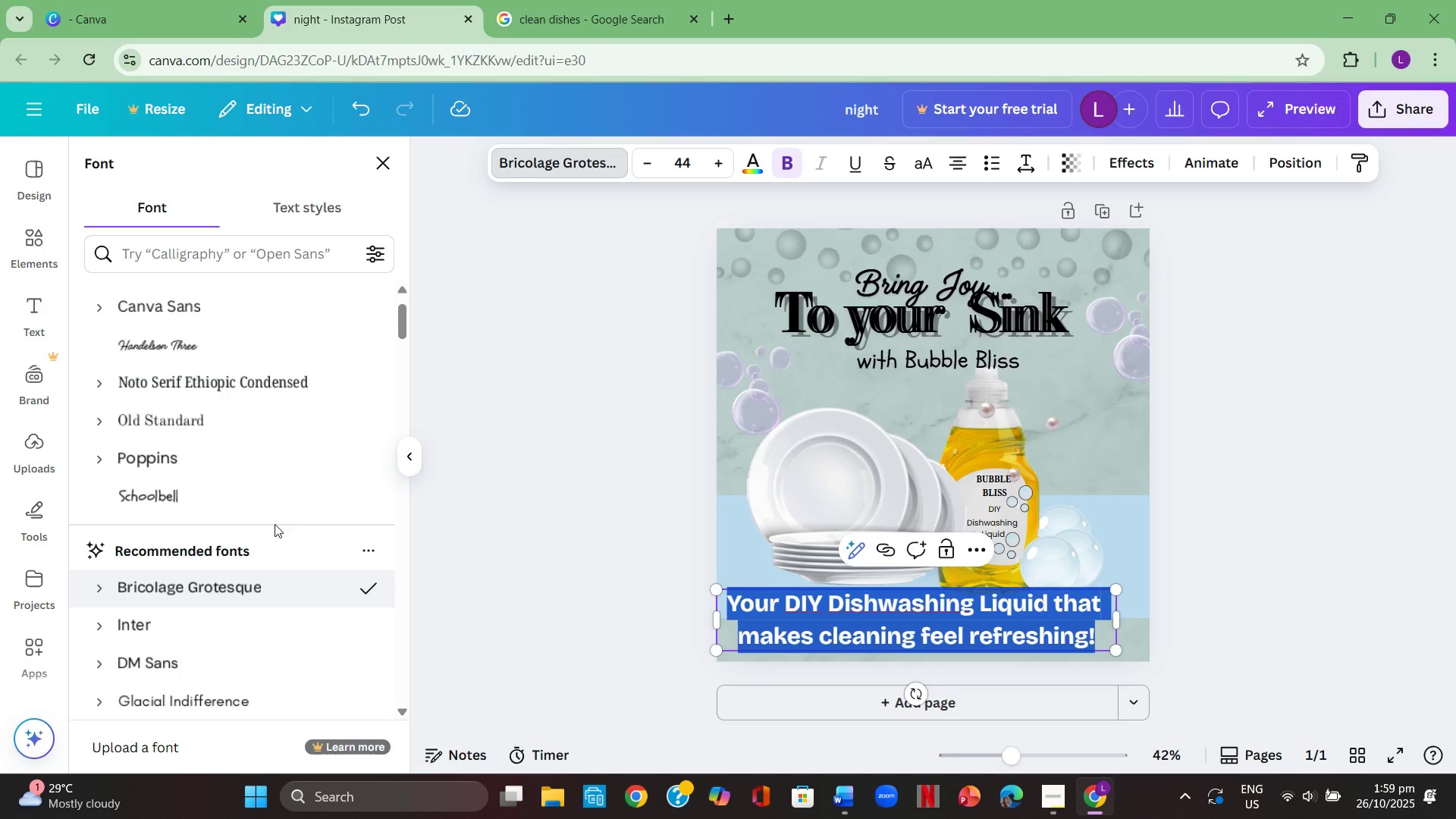 
mouse_move([255, 516])
 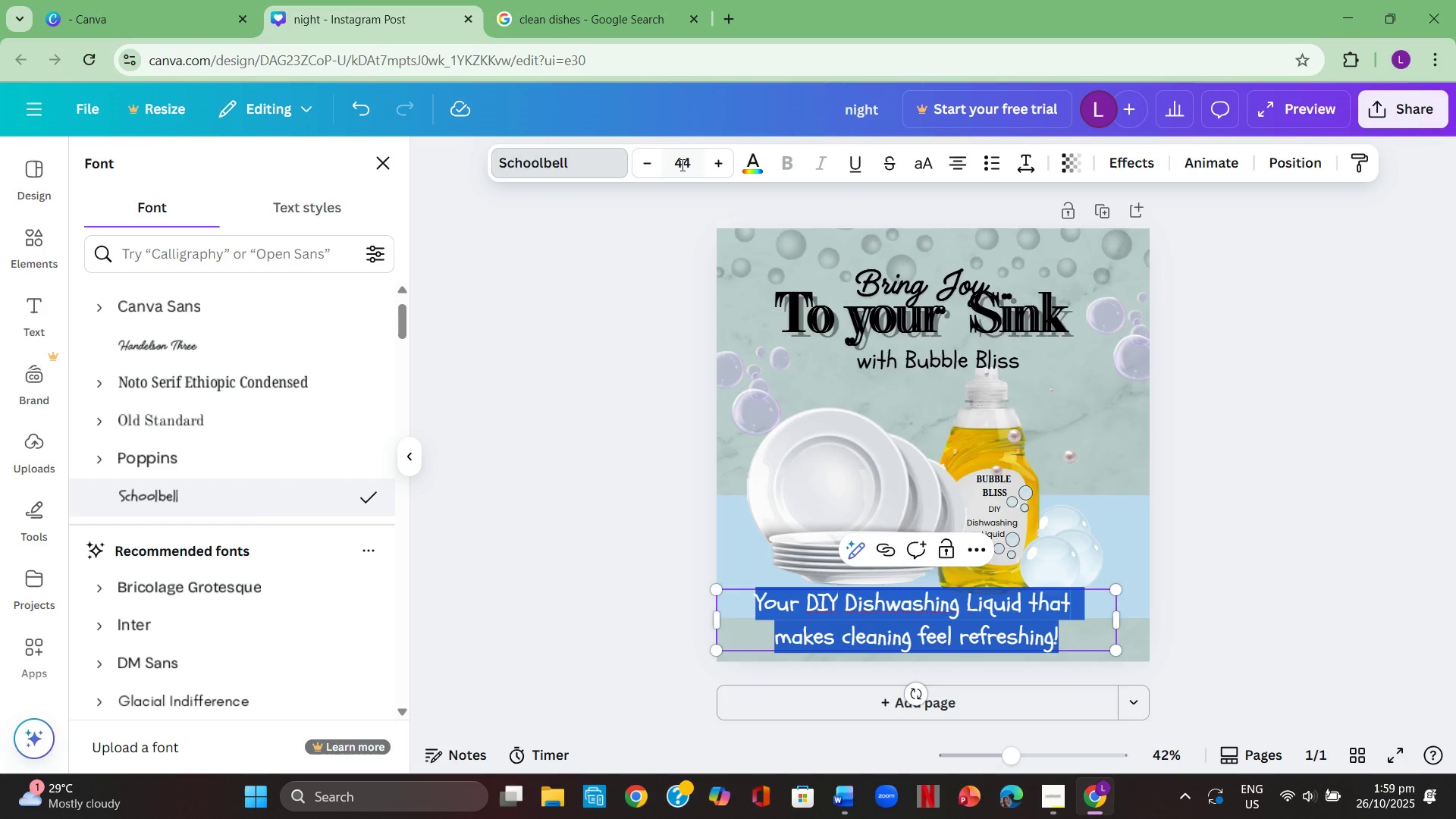 
left_click([681, 165])
 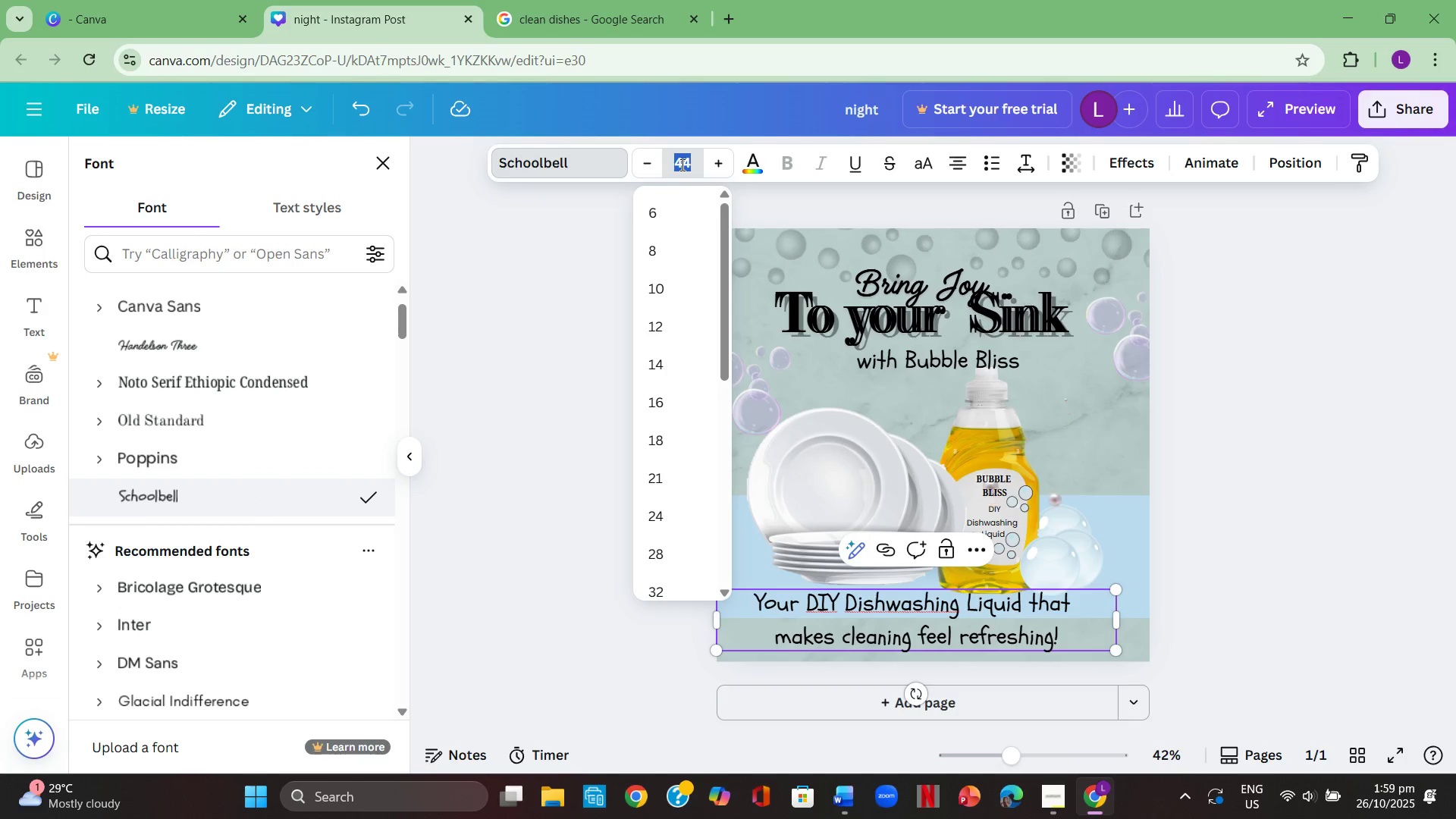 
key(Numpad2)
 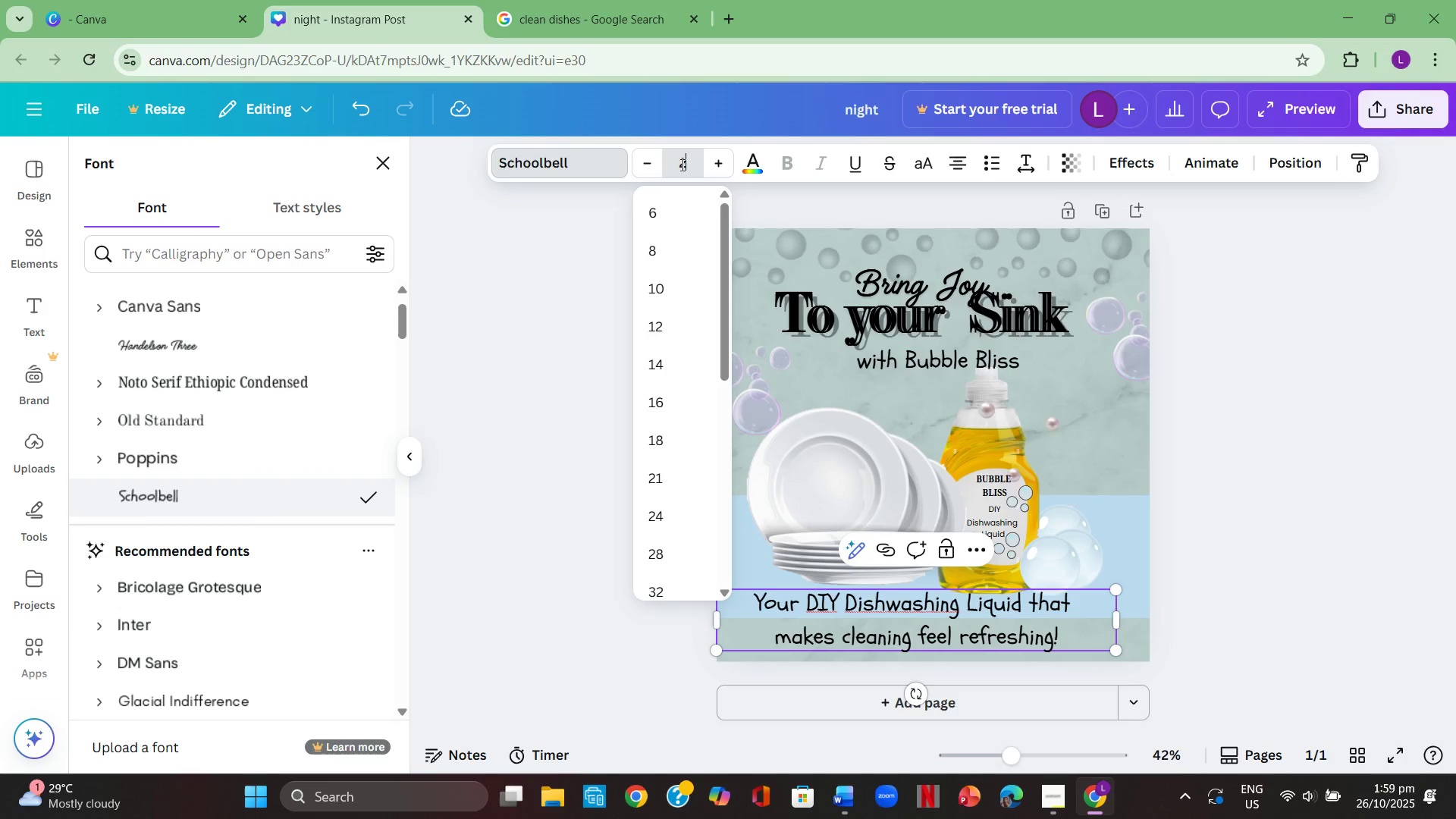 
key(Numpad5)
 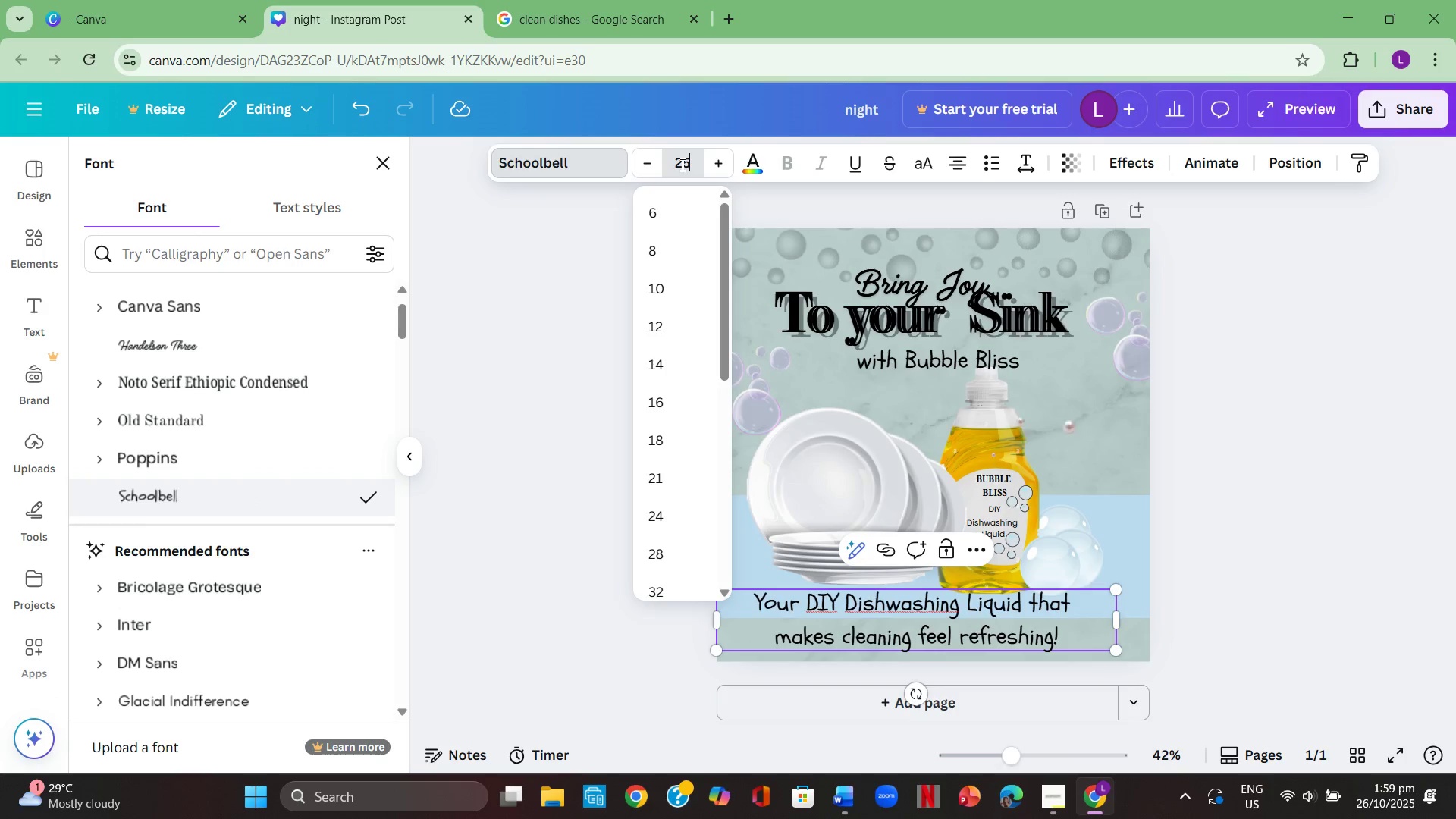 
key(Enter)
 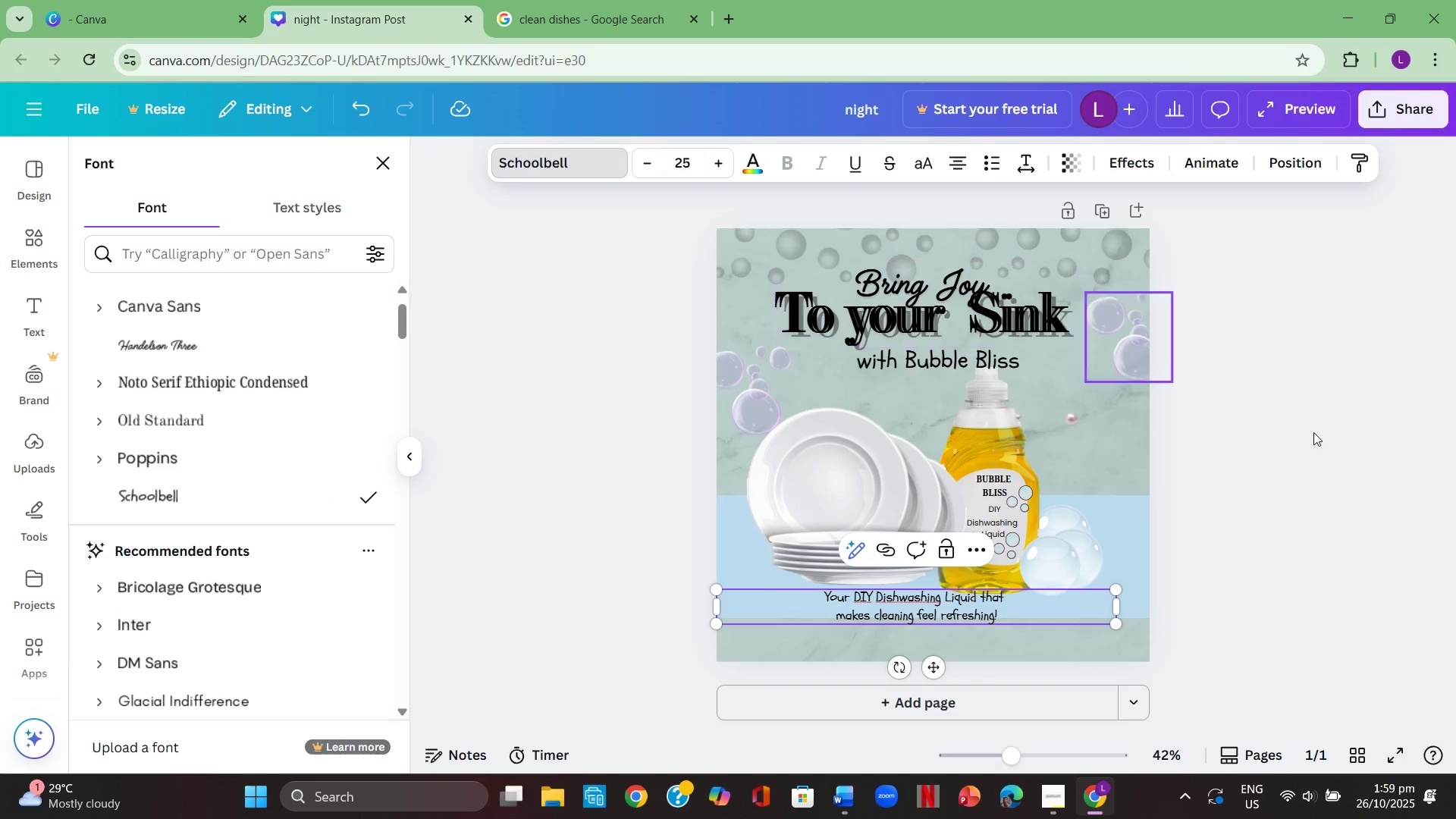 
left_click([1444, 459])
 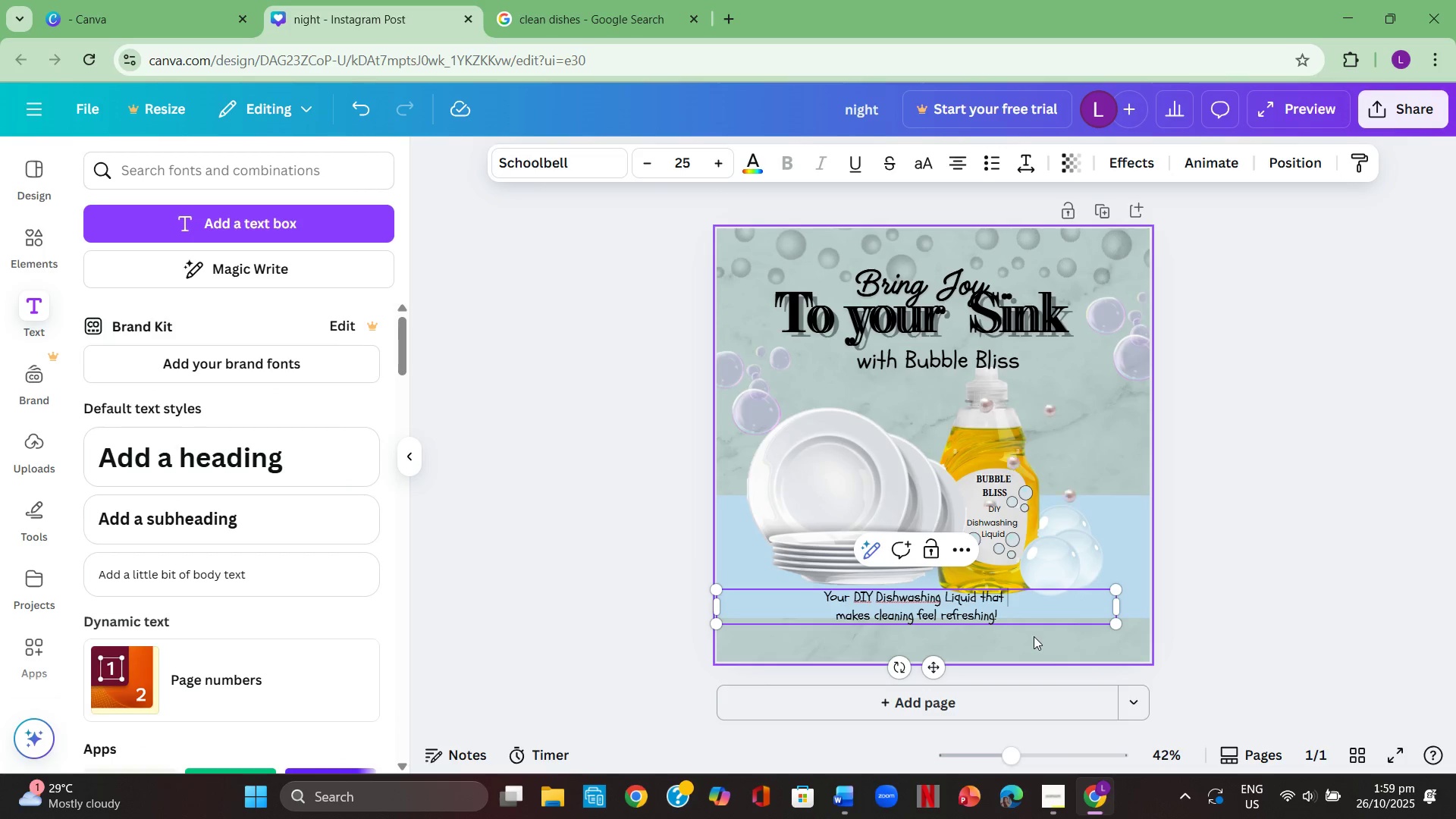 
left_click([1031, 617])
 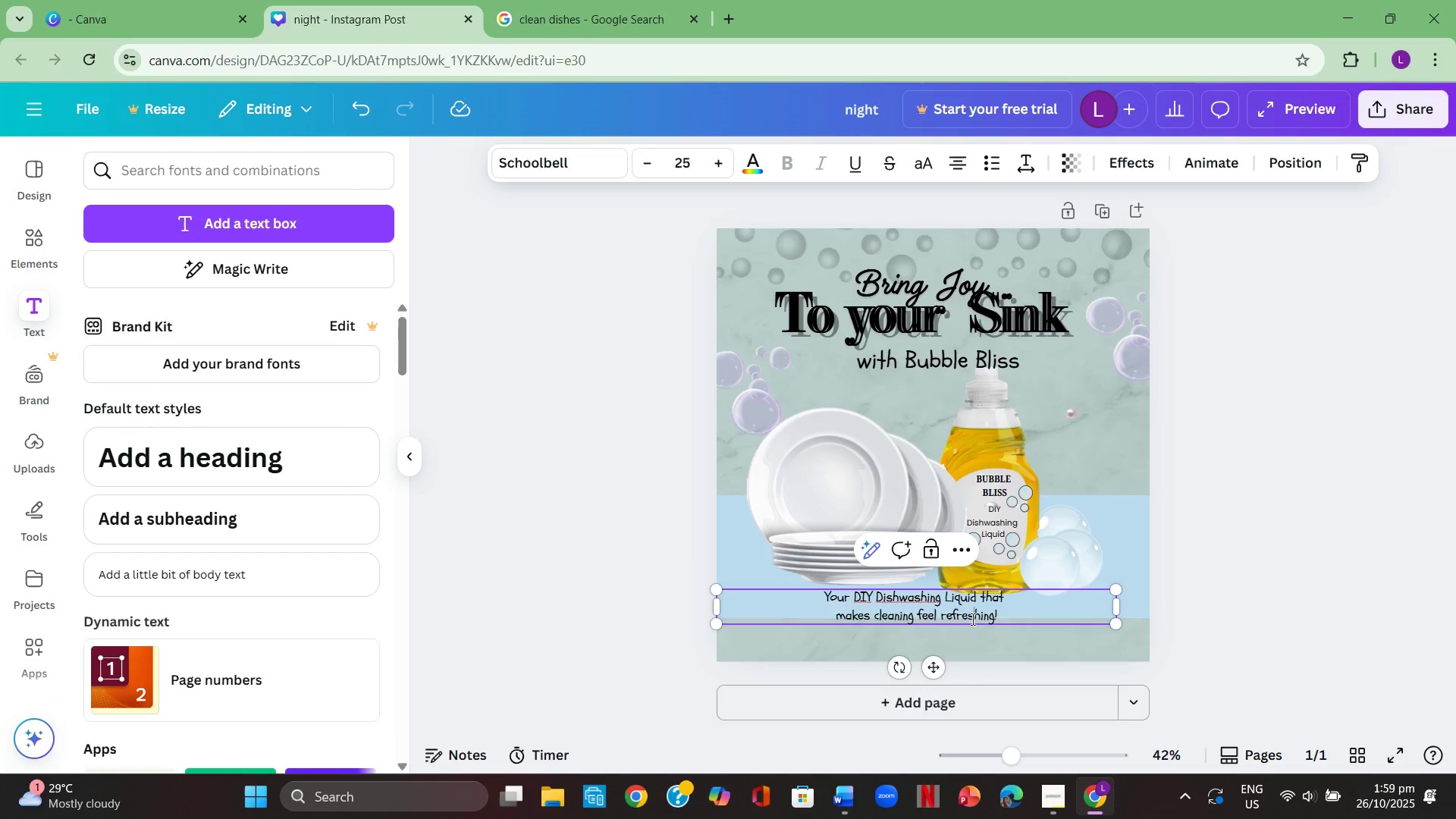 
double_click([1158, 600])
 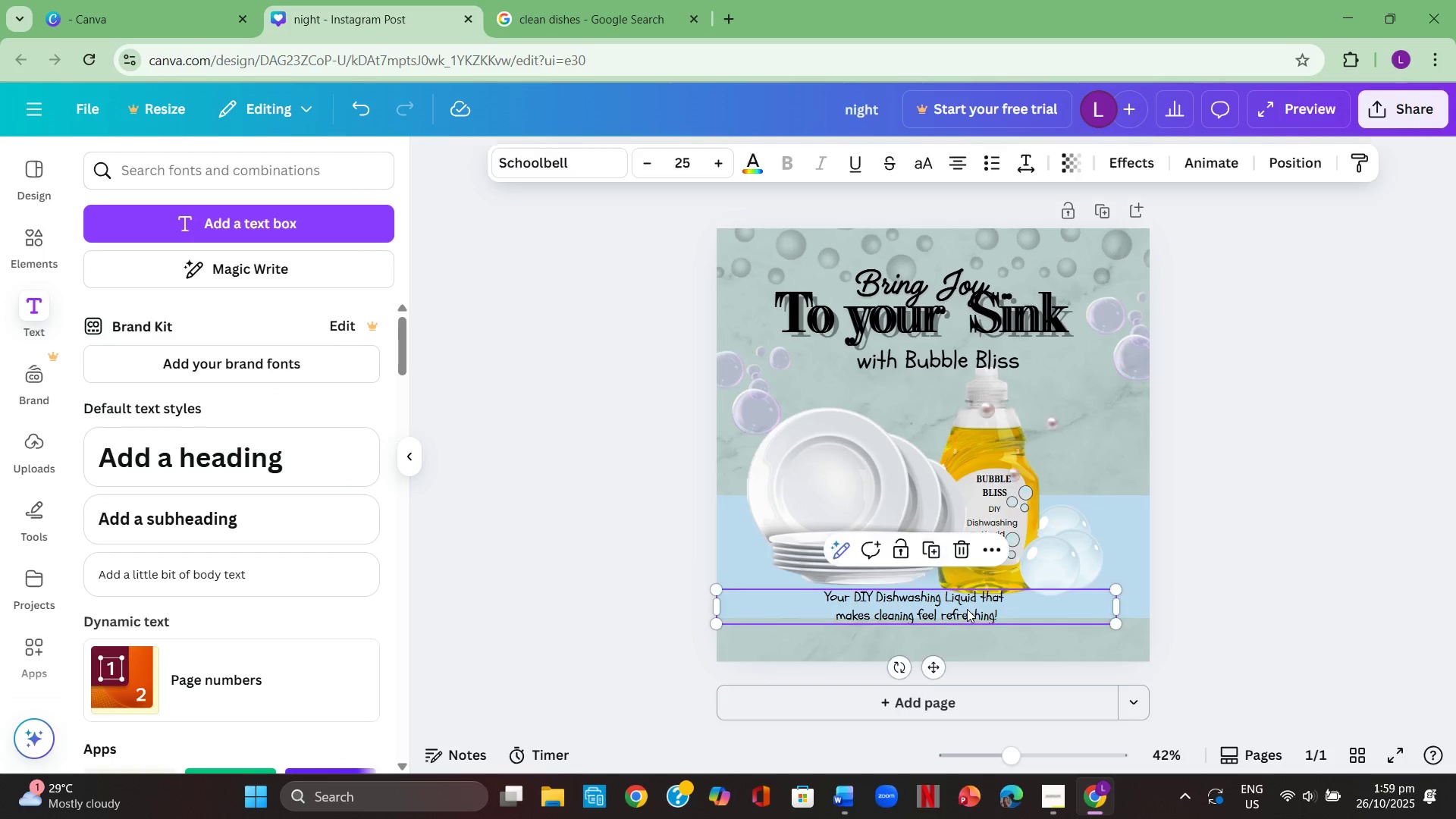 
double_click([999, 613])
 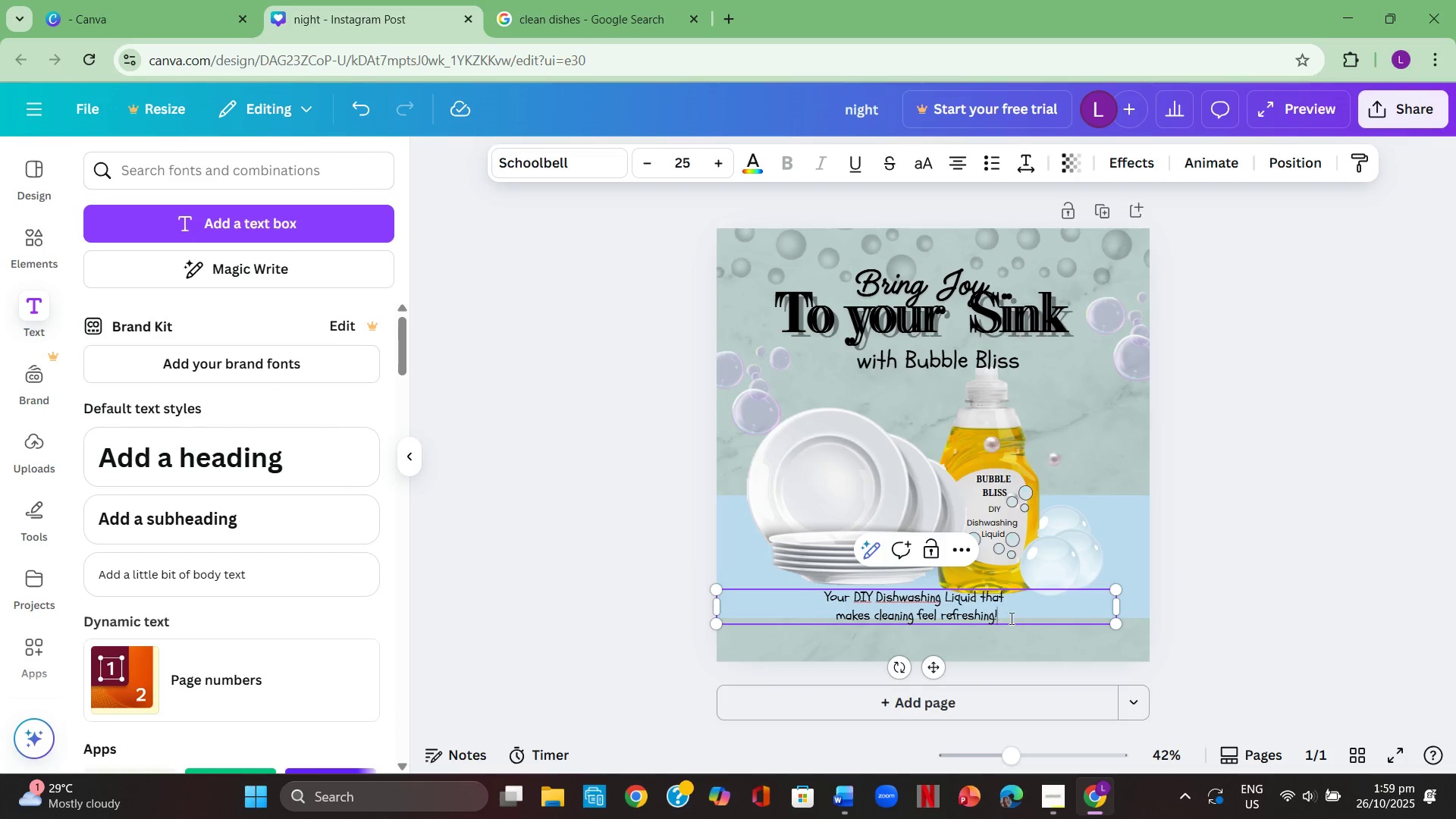 
left_click_drag(start_coordinate=[1009, 618], to_coordinate=[789, 588])
 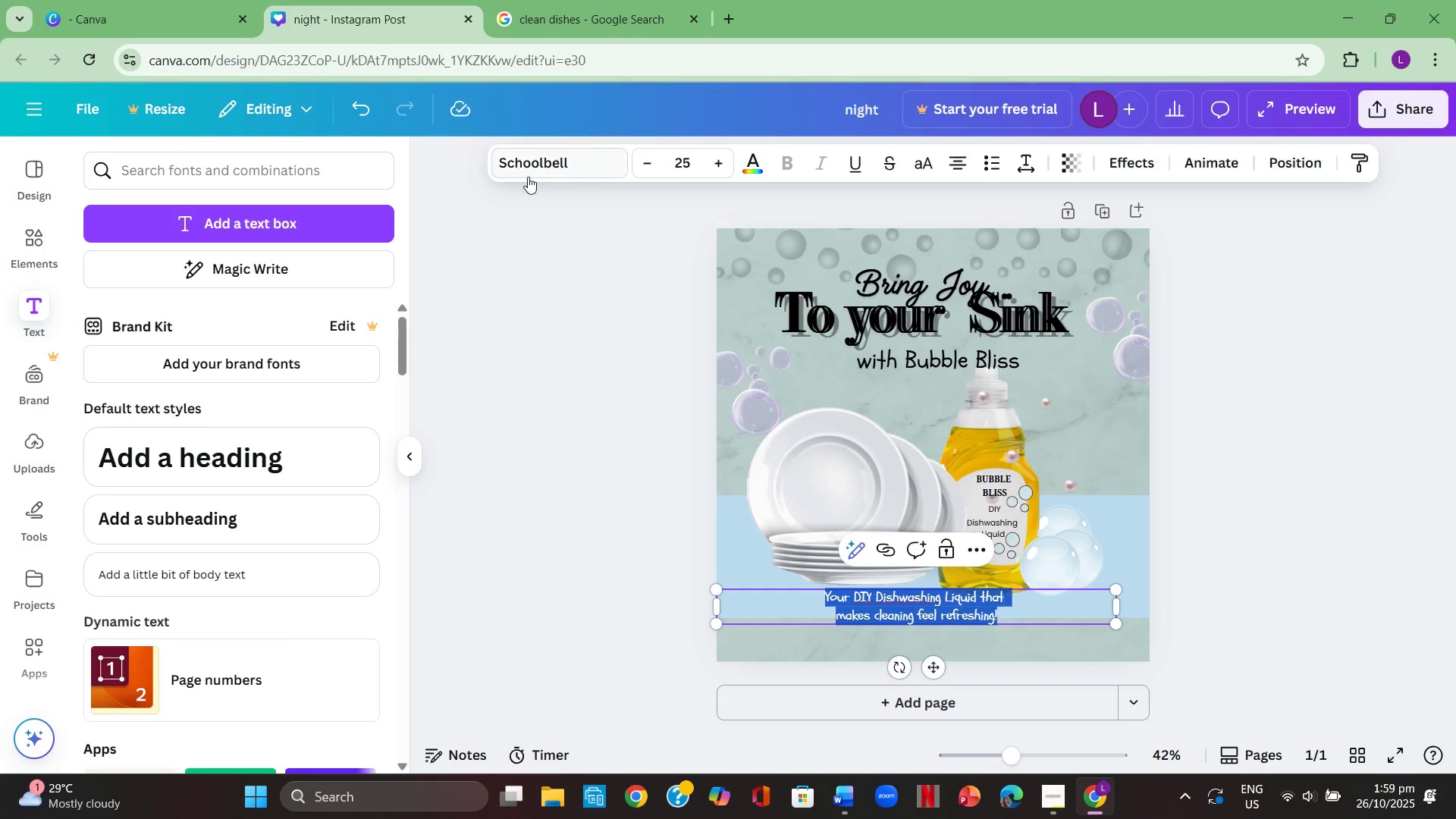 
left_click([529, 160])
 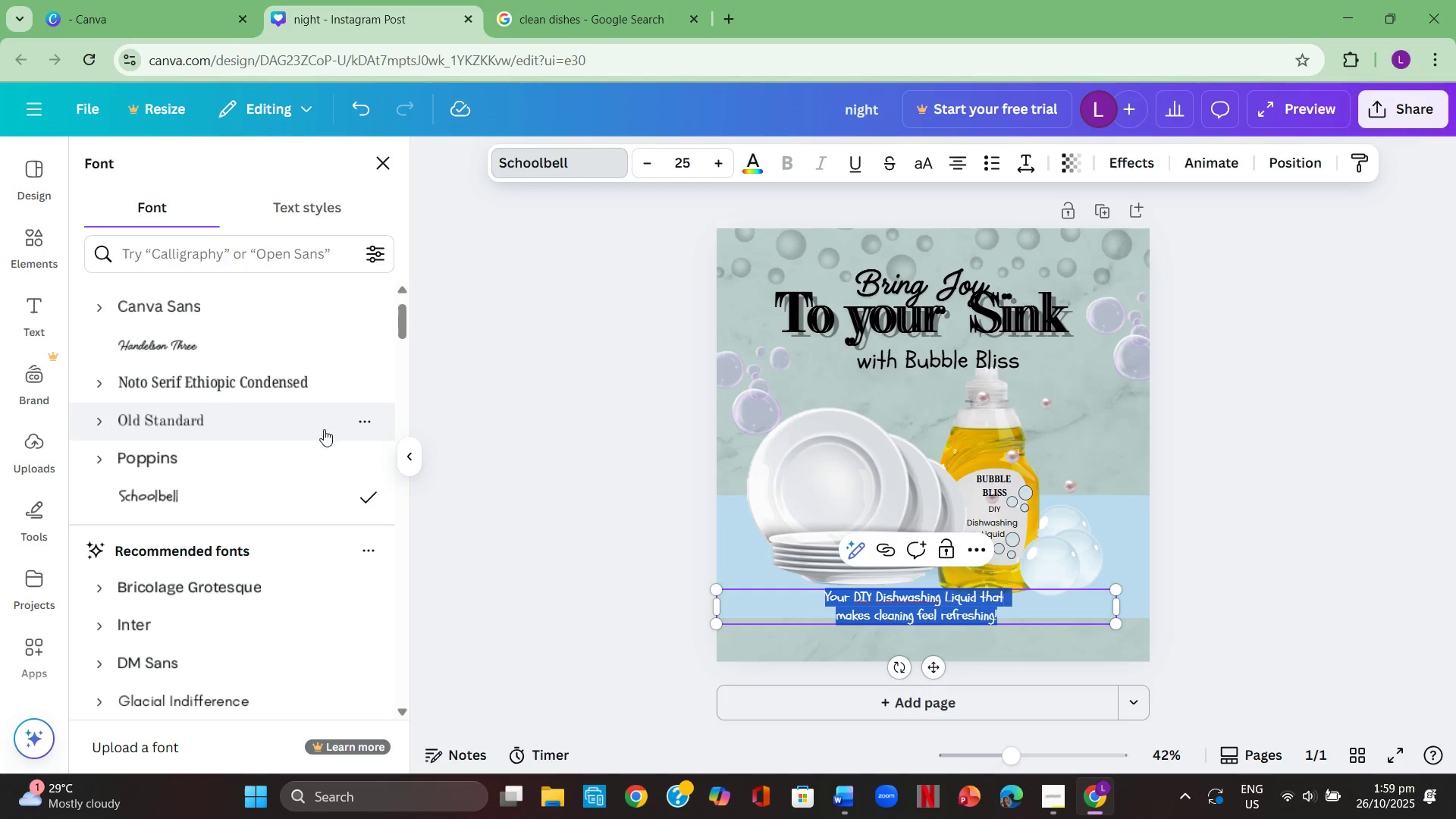 
scroll: coordinate [311, 437], scroll_direction: up, amount: 2.0
 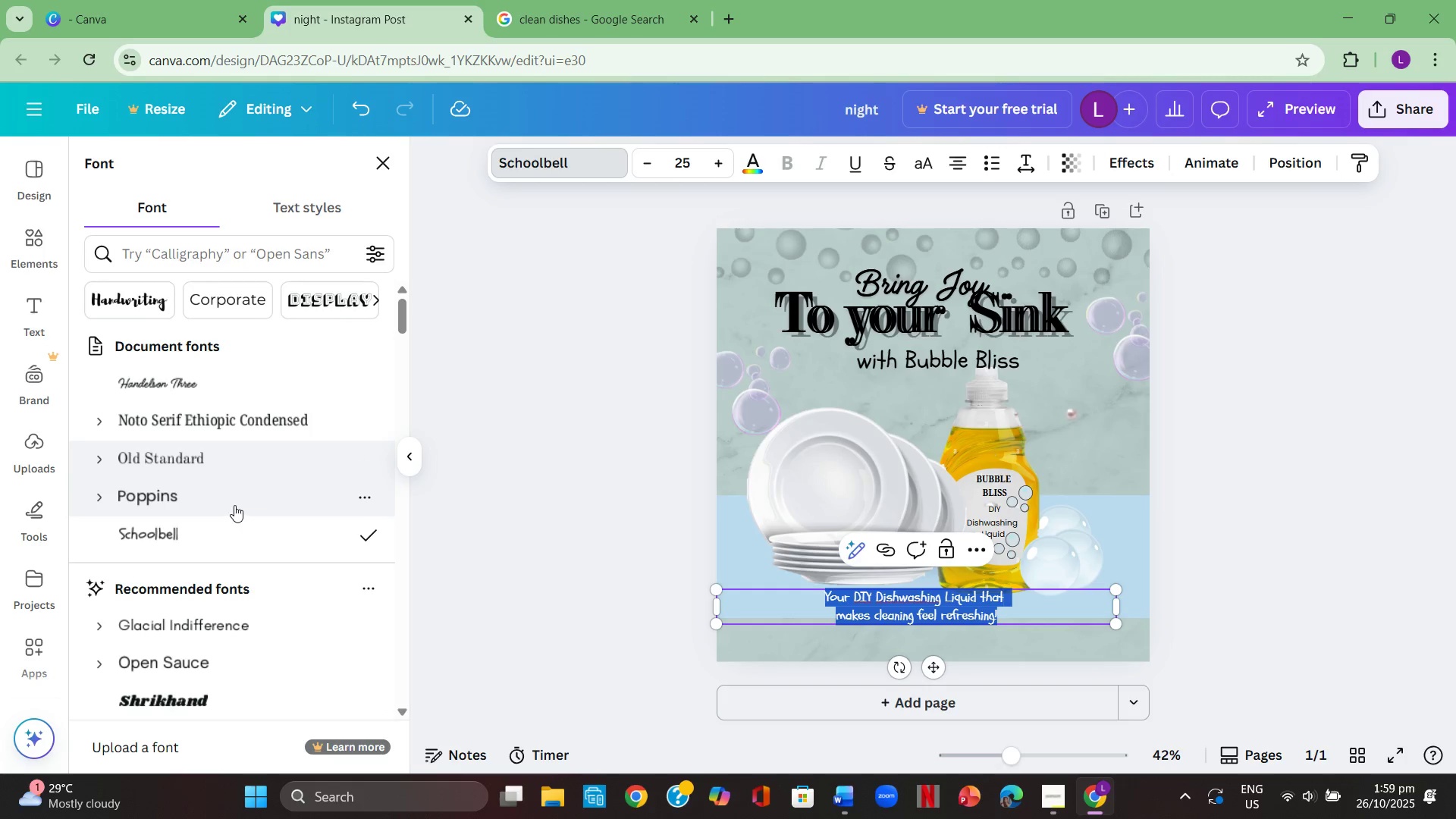 
left_click([235, 504])
 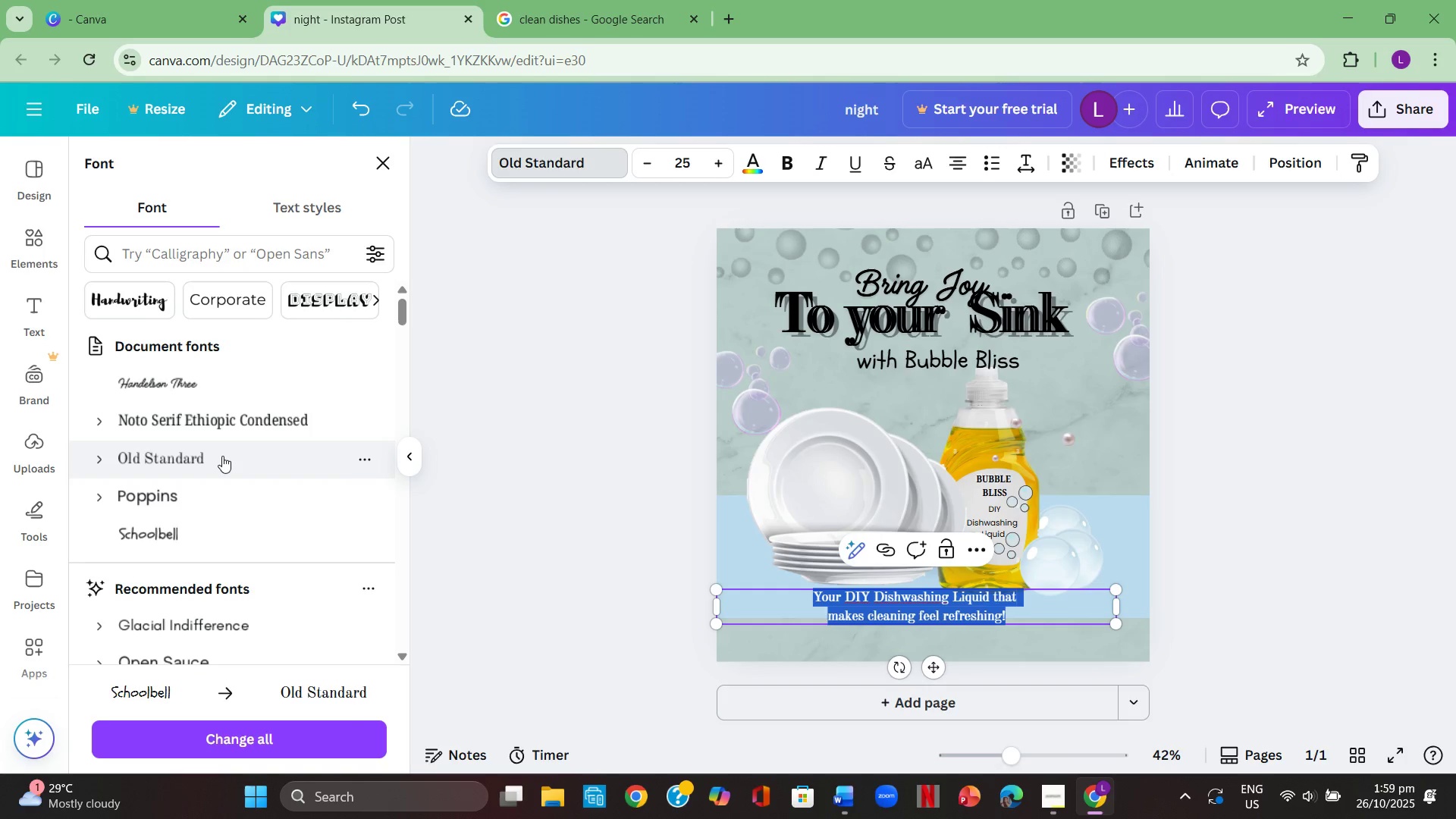 
left_click([240, 420])
 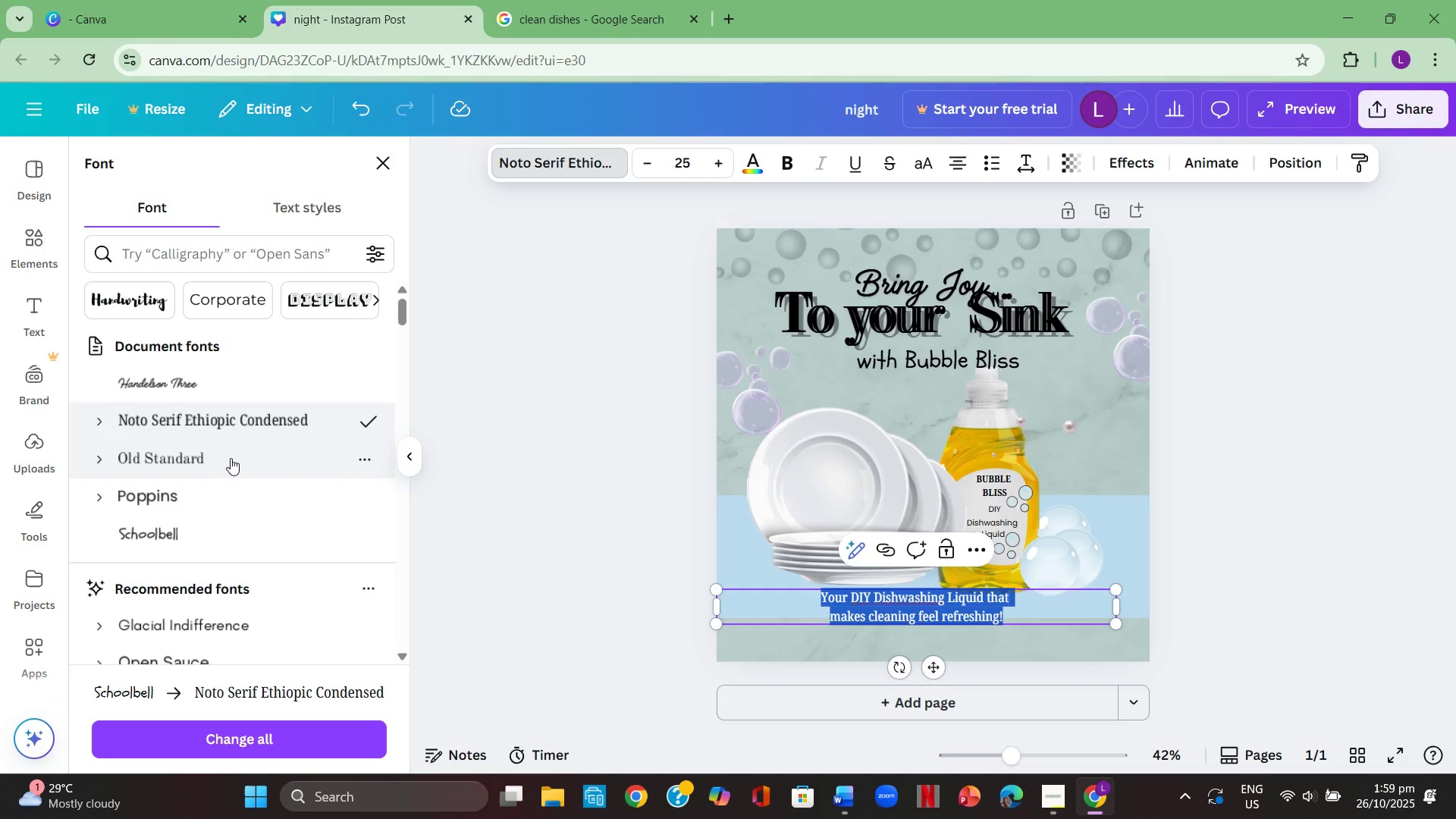 
scroll: coordinate [236, 458], scroll_direction: up, amount: 2.0
 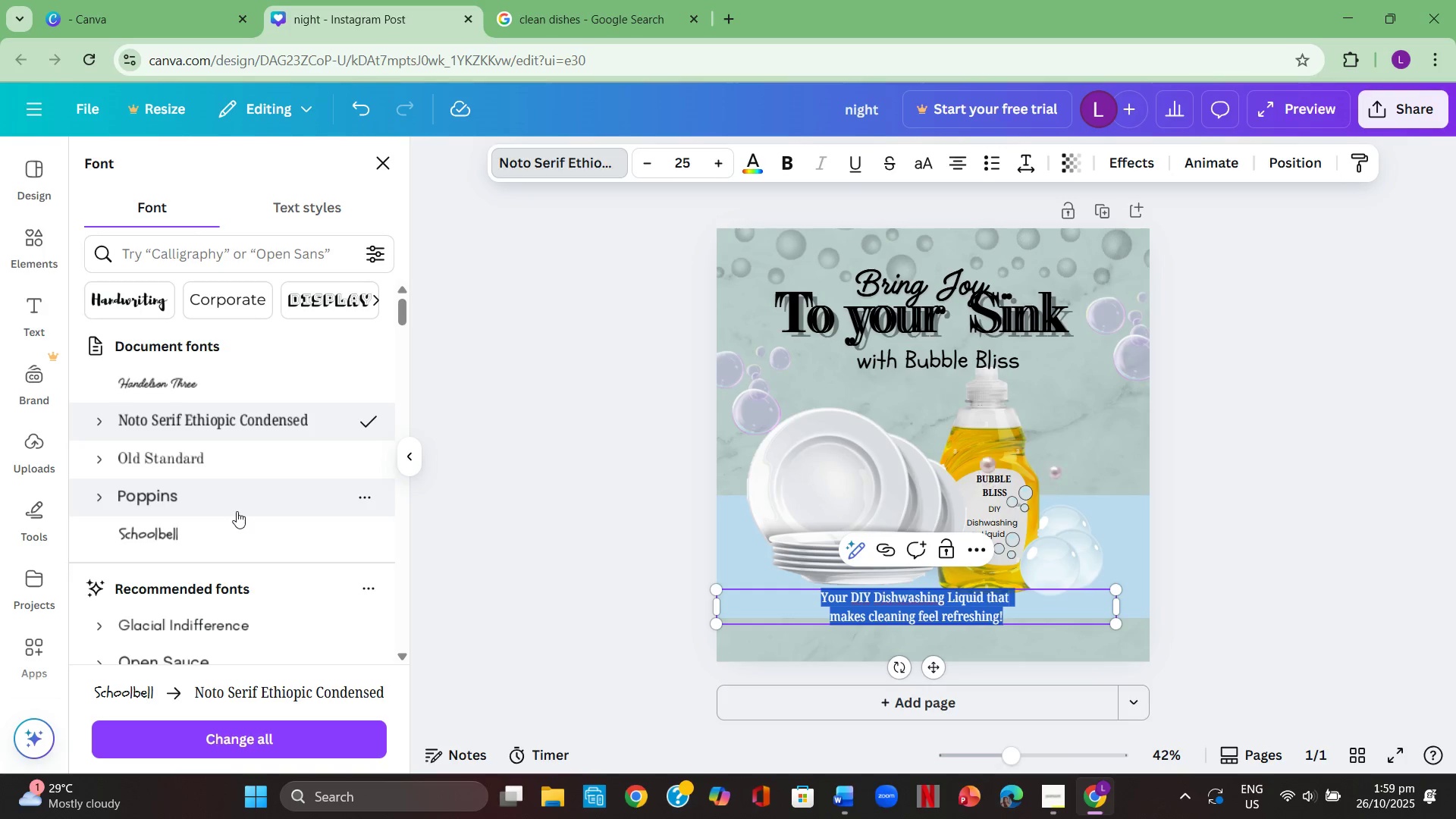 
left_click([236, 511])
 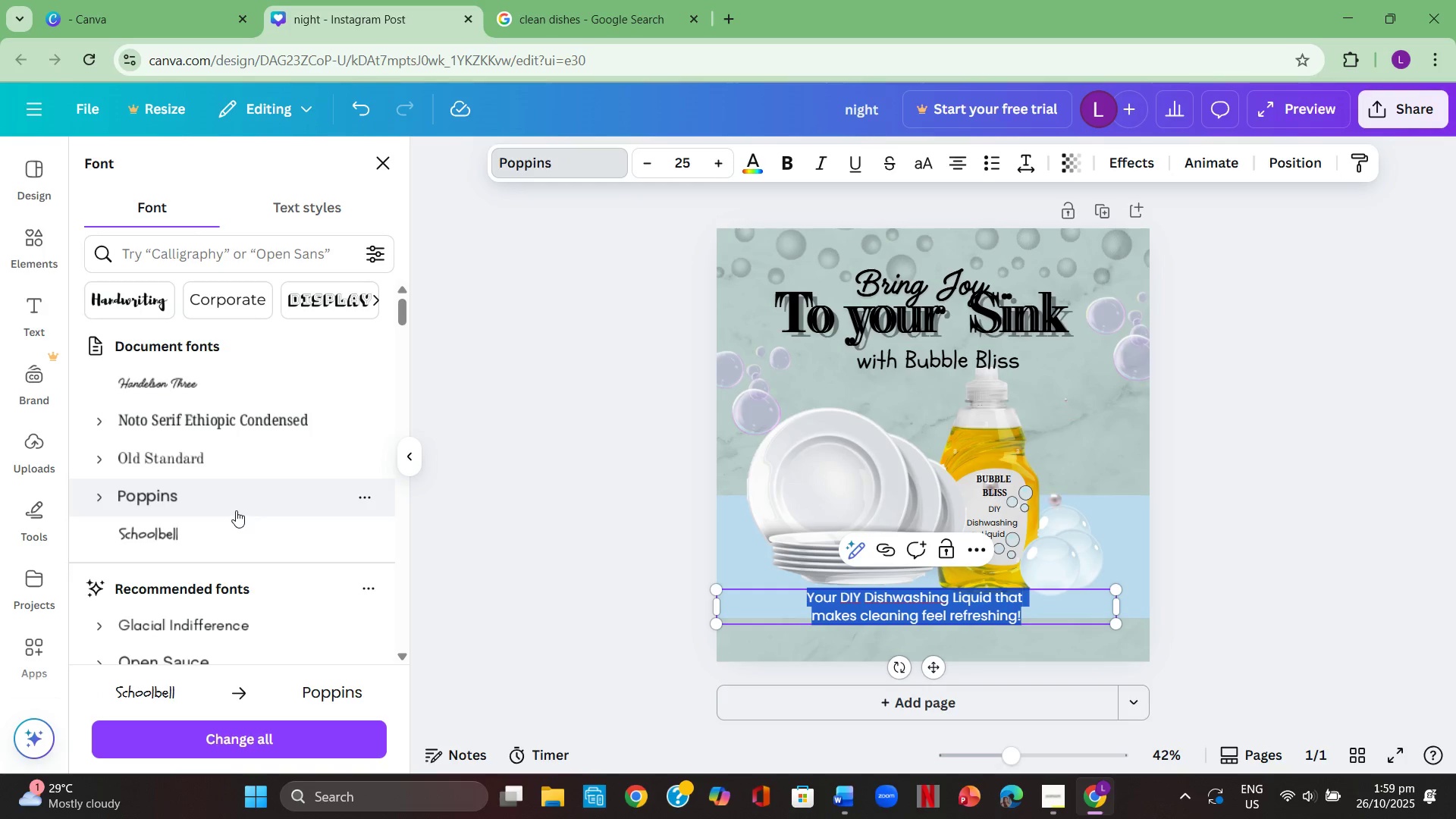 
scroll: coordinate [237, 510], scroll_direction: down, amount: 5.0
 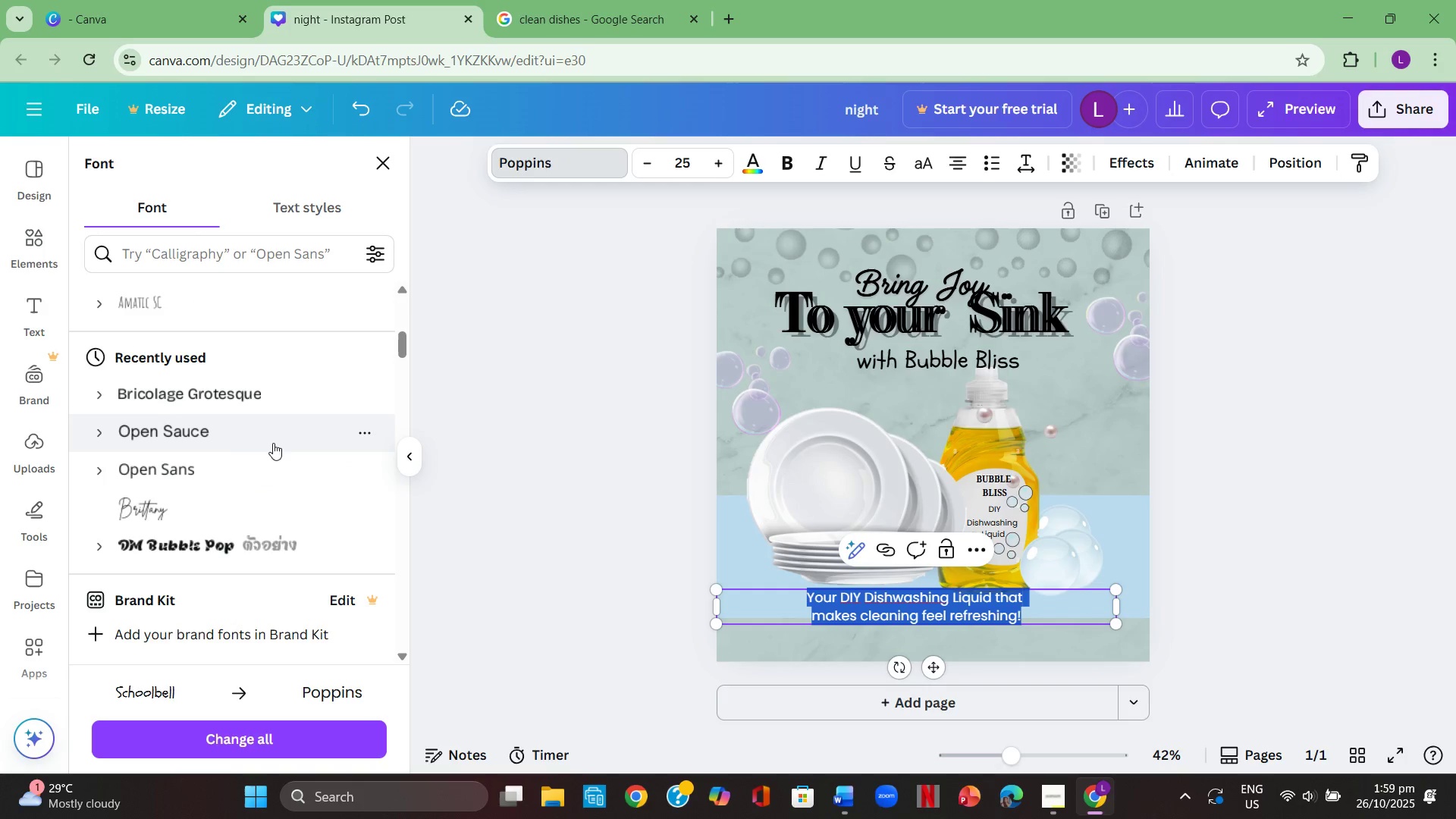 
left_click([264, 469])
 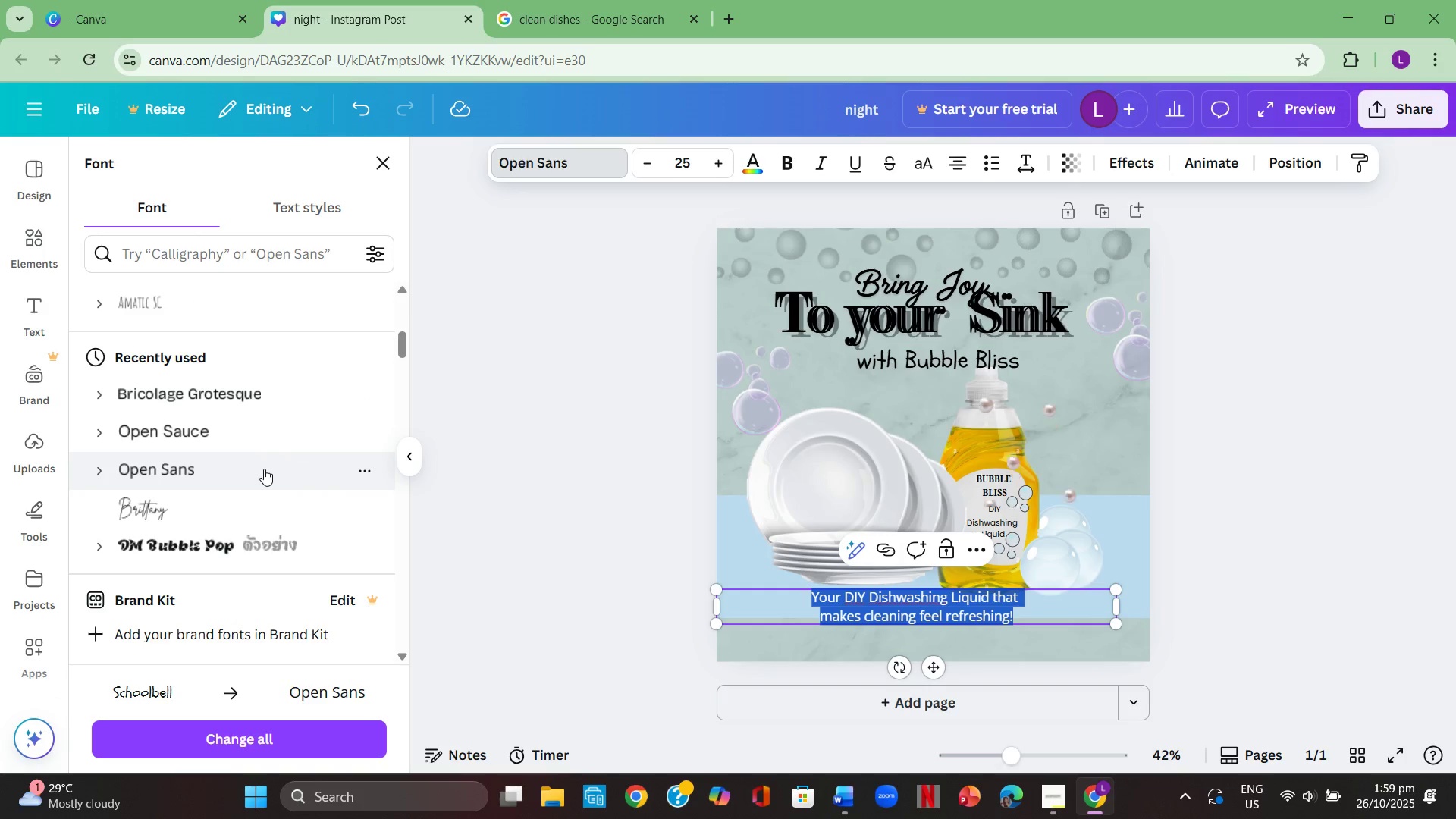 
scroll: coordinate [264, 469], scroll_direction: down, amount: 3.0
 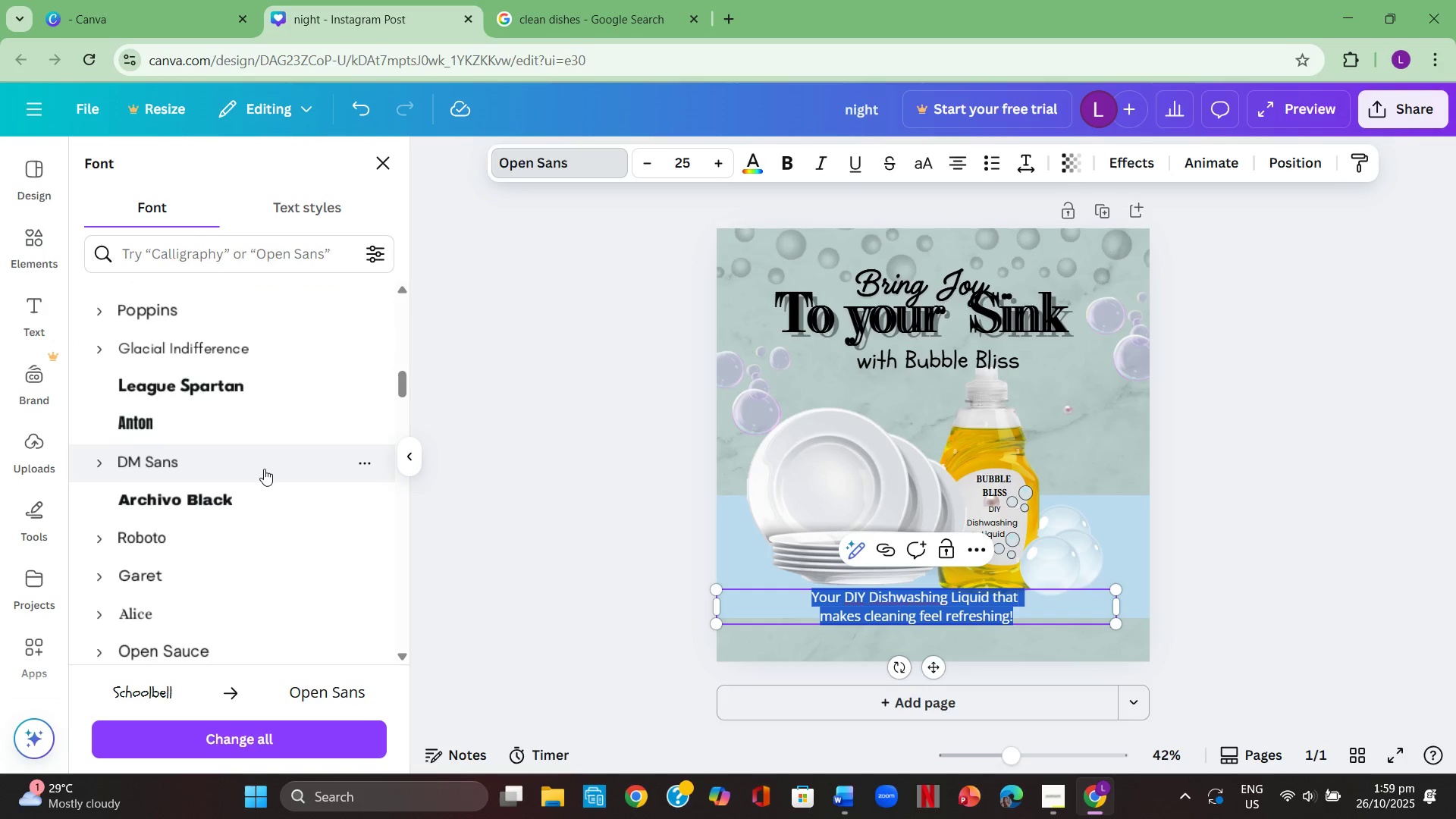 
left_click([263, 447])
 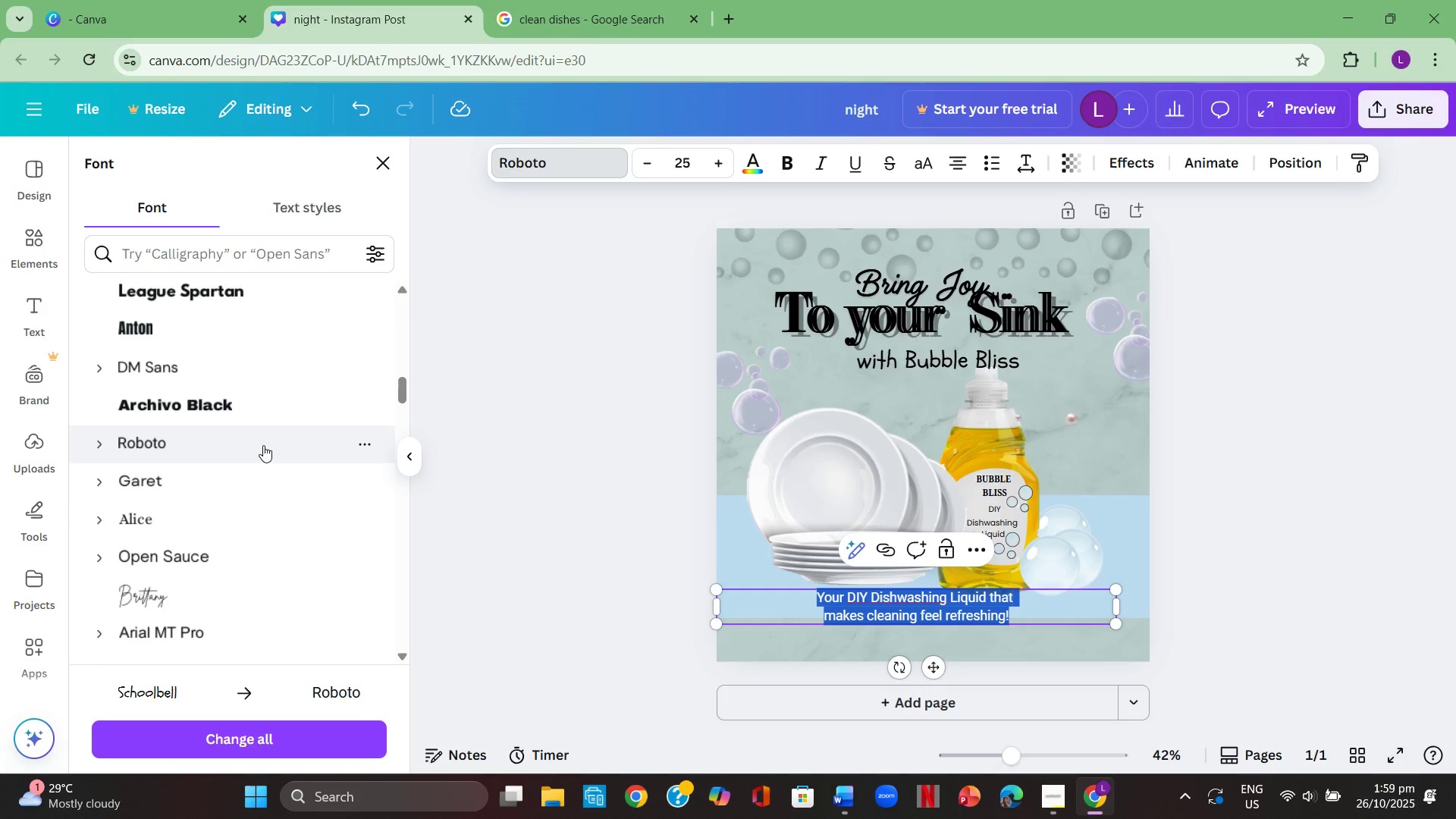 
scroll: coordinate [259, 491], scroll_direction: down, amount: 3.0
 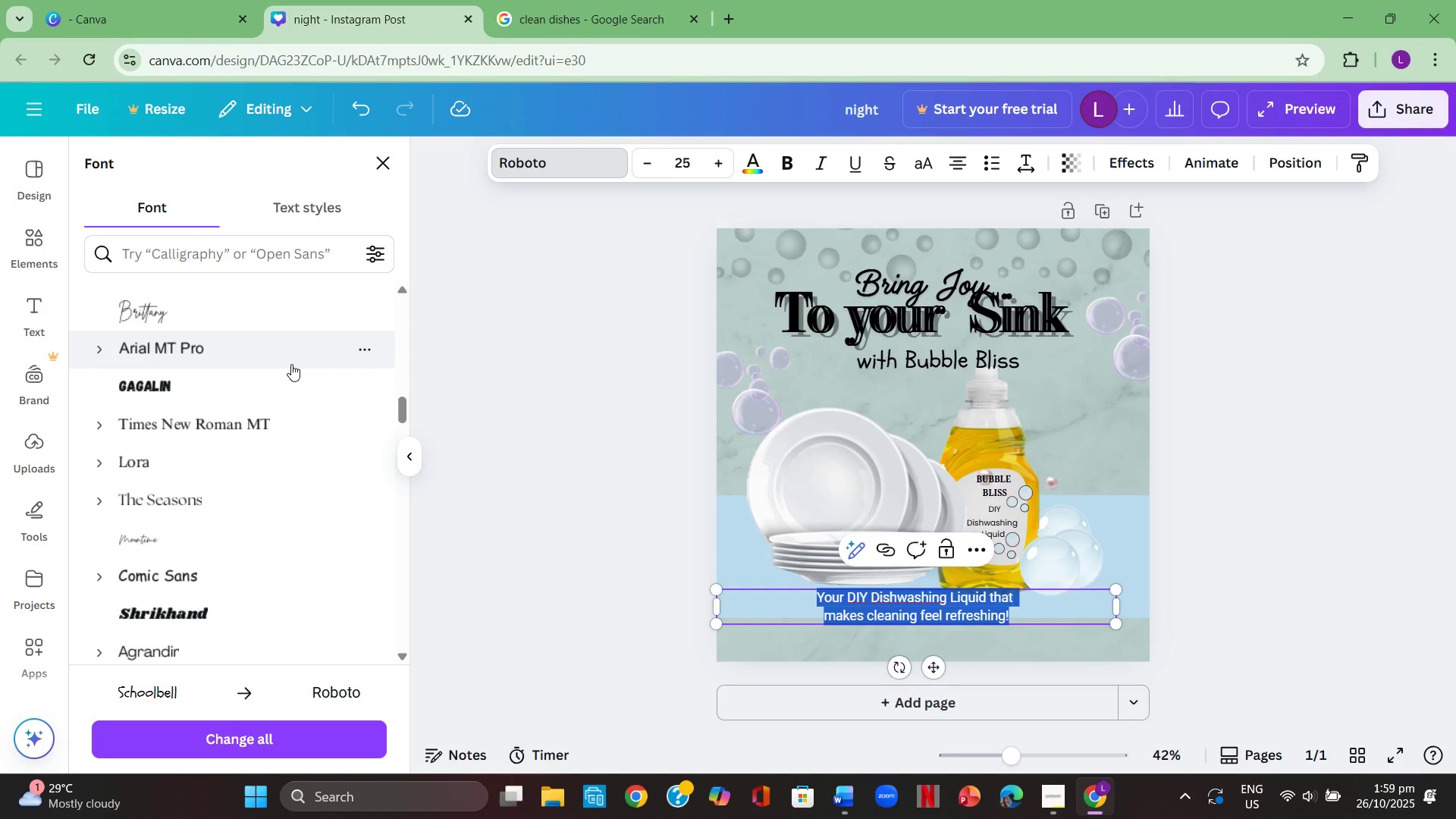 
left_click([293, 358])
 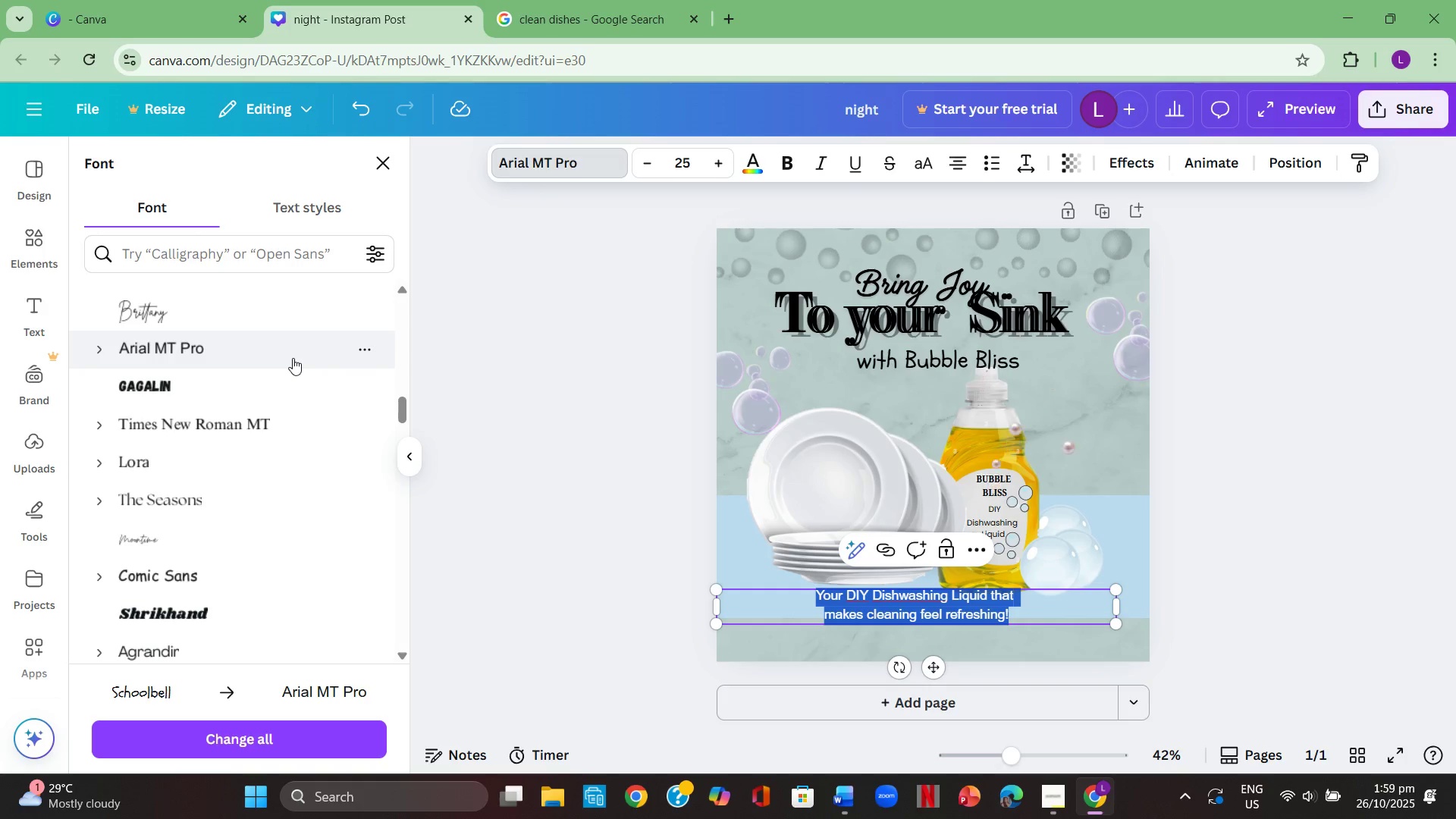 
scroll: coordinate [293, 358], scroll_direction: down, amount: 1.0
 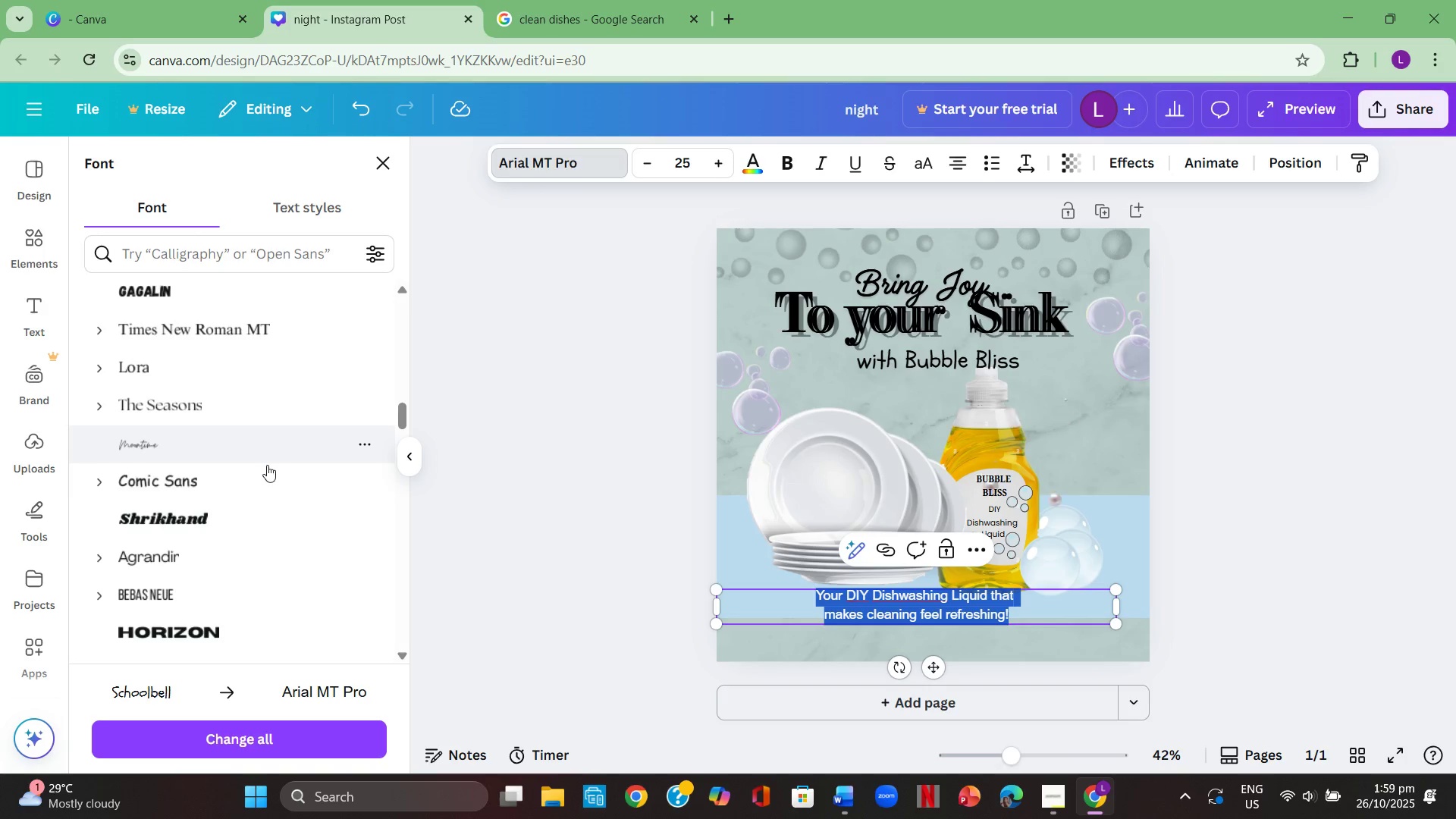 
left_click([267, 466])
 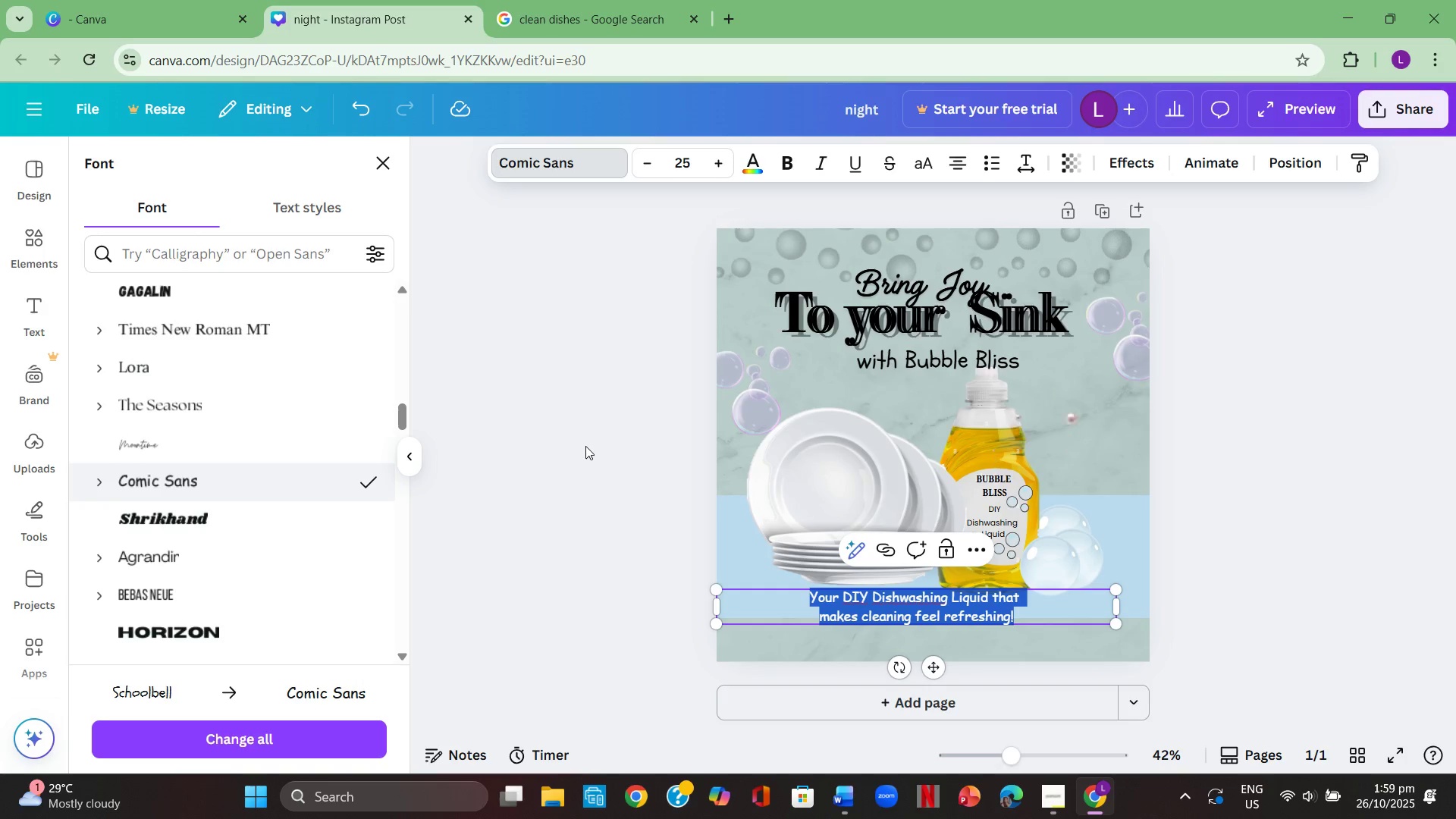 
double_click([585, 446])
 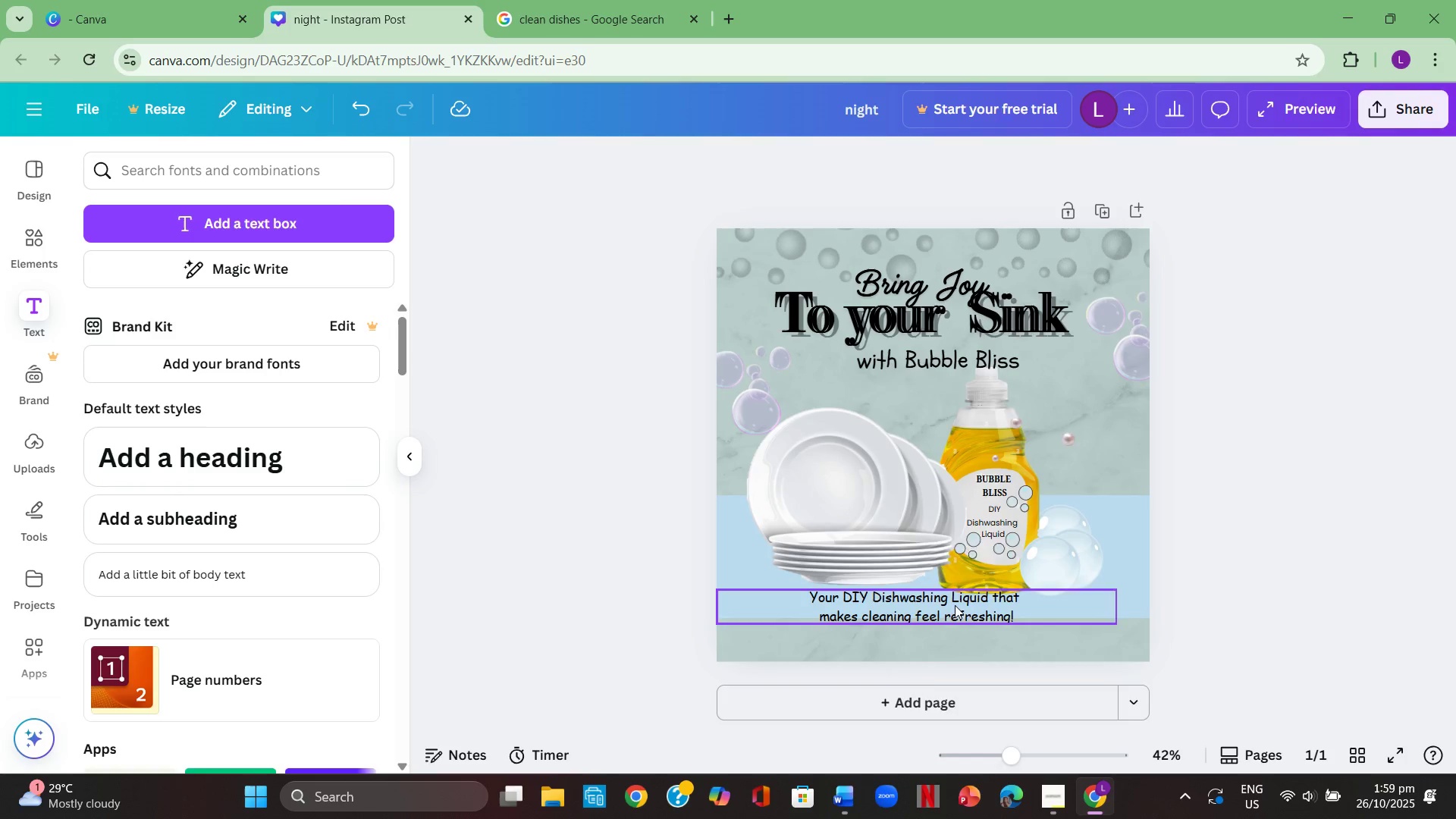 
double_click([1011, 604])
 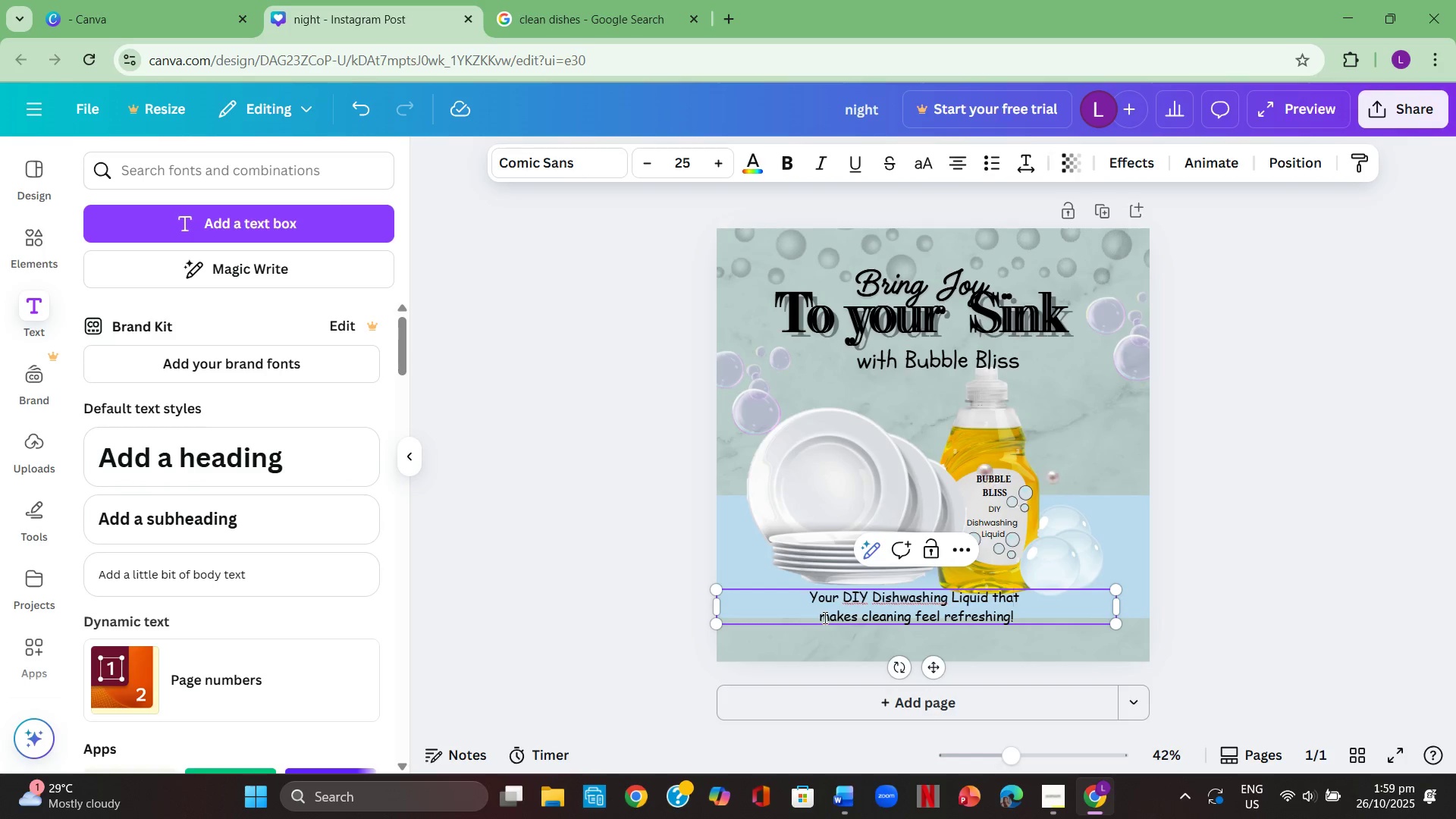 
left_click([824, 617])
 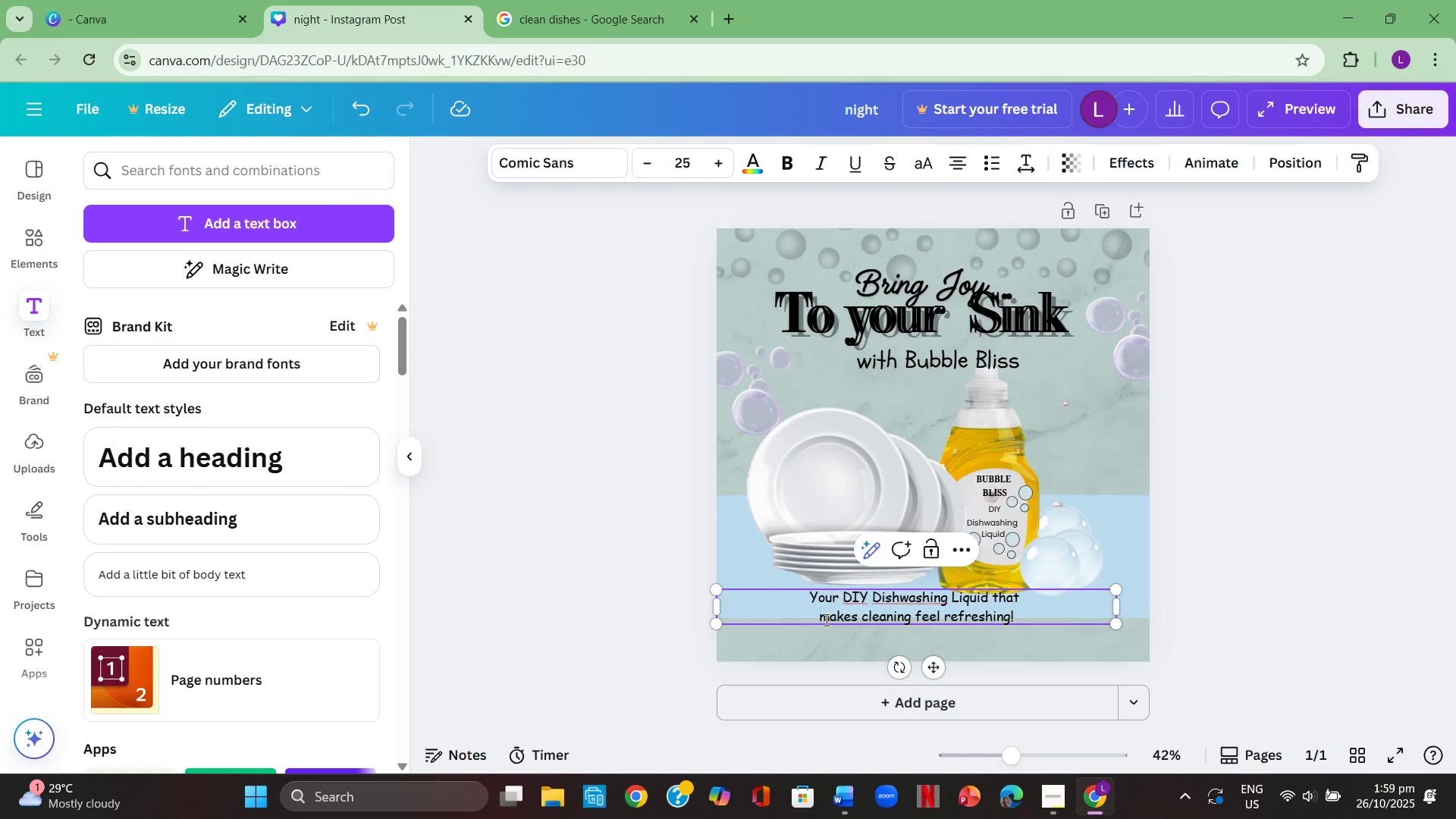 
key(Backspace)
 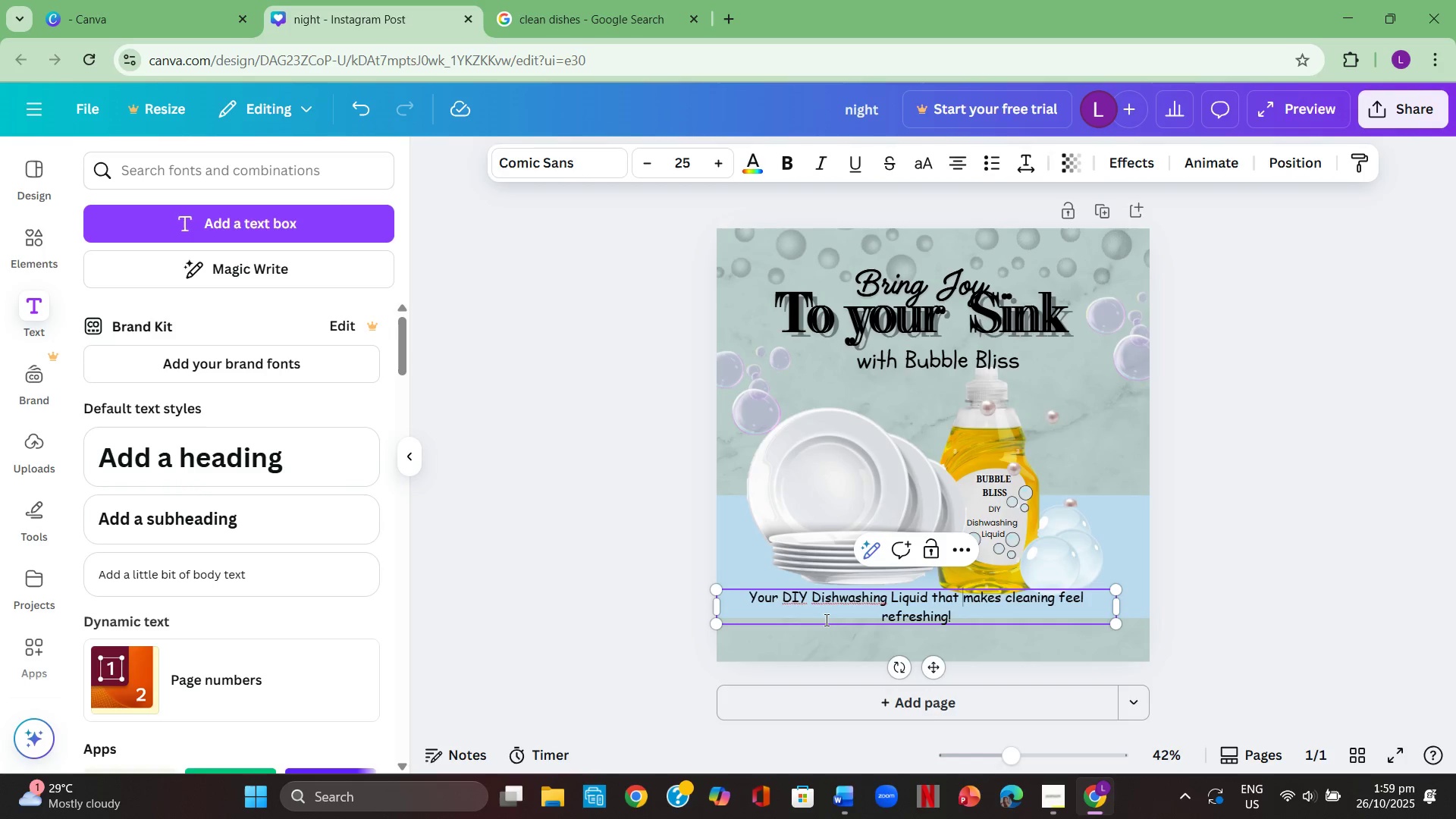 
key(Space)
 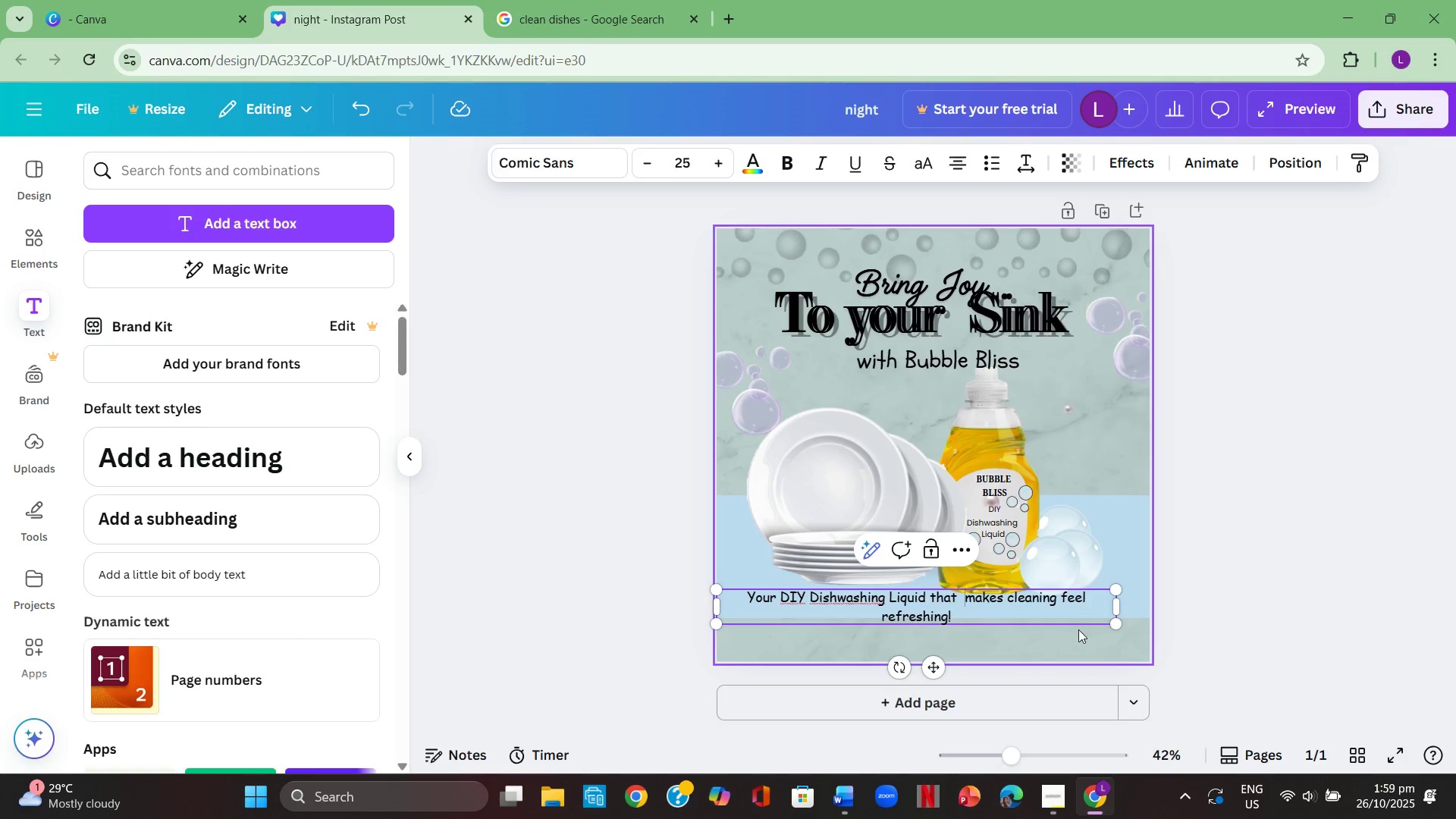 
left_click([1307, 593])
 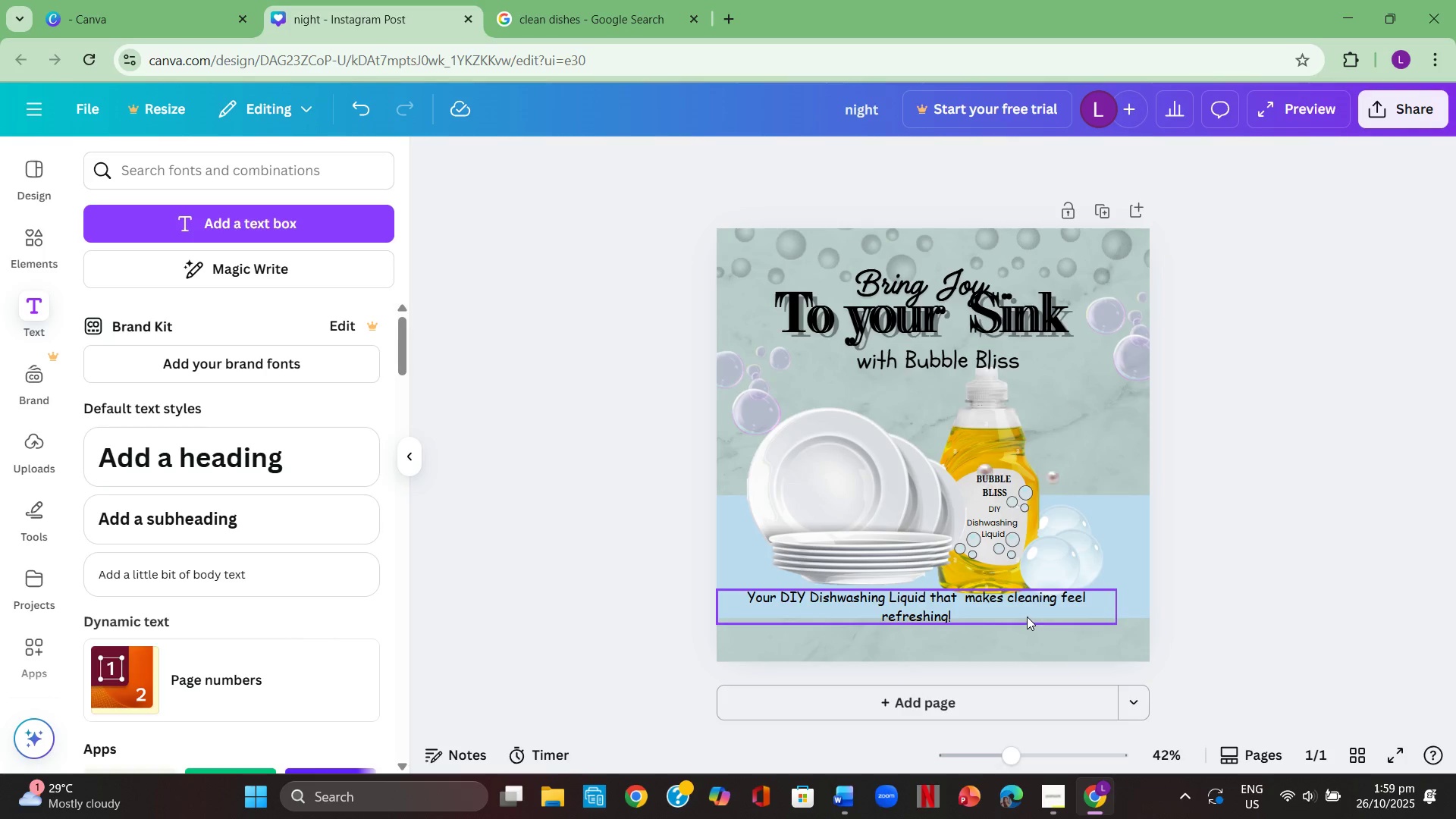 
left_click([1027, 617])
 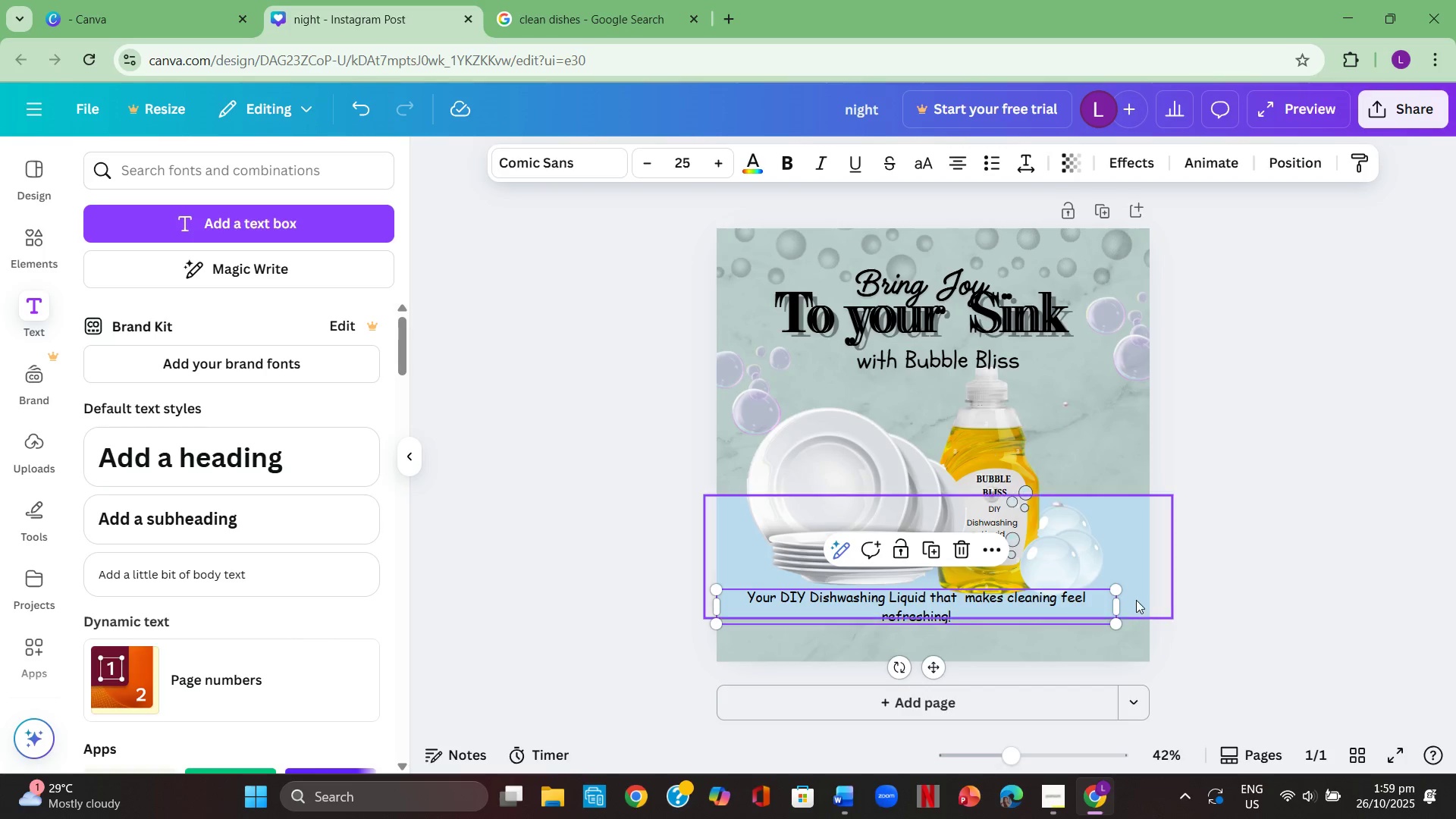 
left_click([1136, 600])
 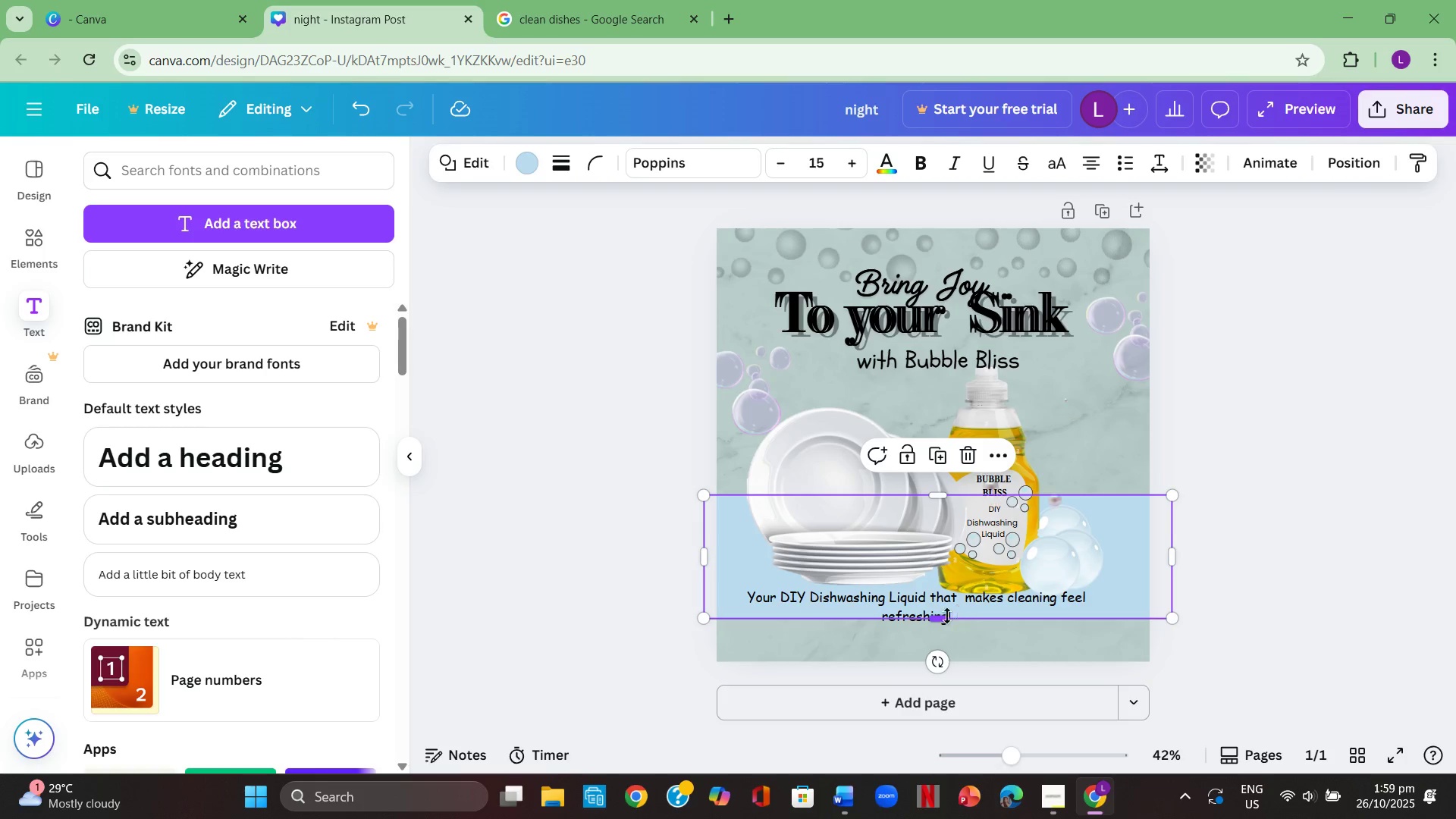 
left_click_drag(start_coordinate=[934, 620], to_coordinate=[940, 632])
 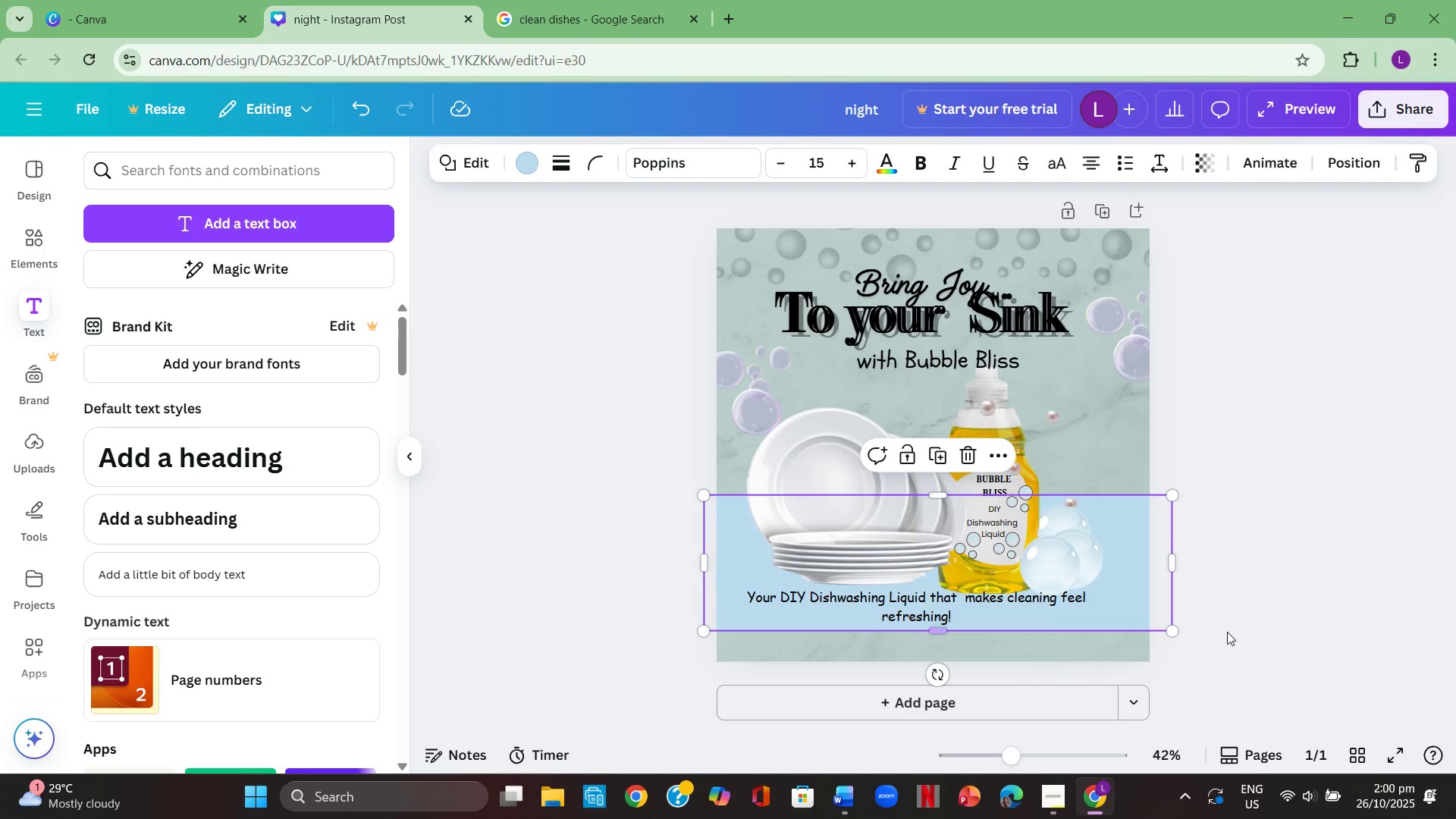 
left_click([1227, 632])
 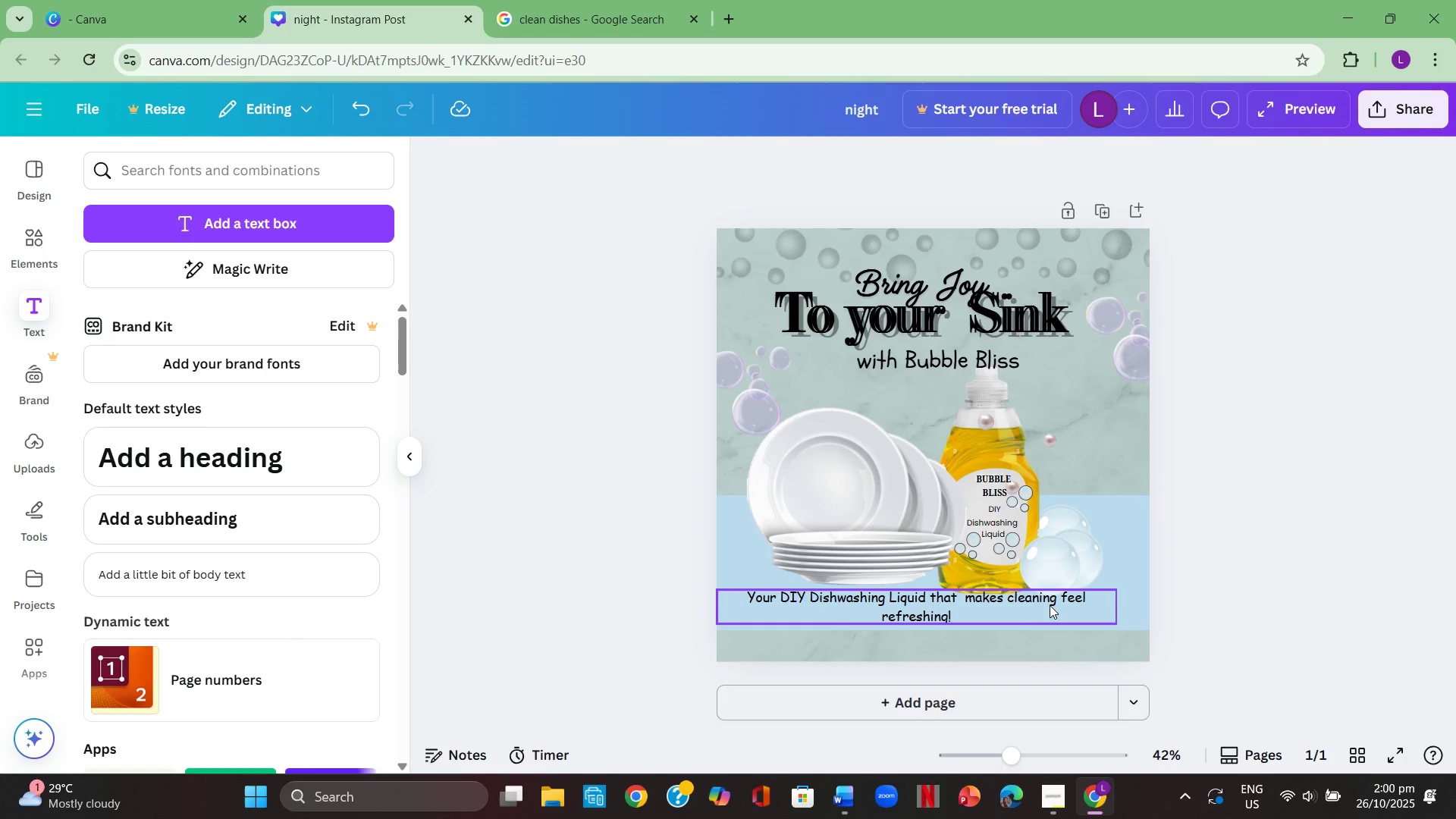 
left_click_drag(start_coordinate=[1040, 603], to_coordinate=[1043, 610])
 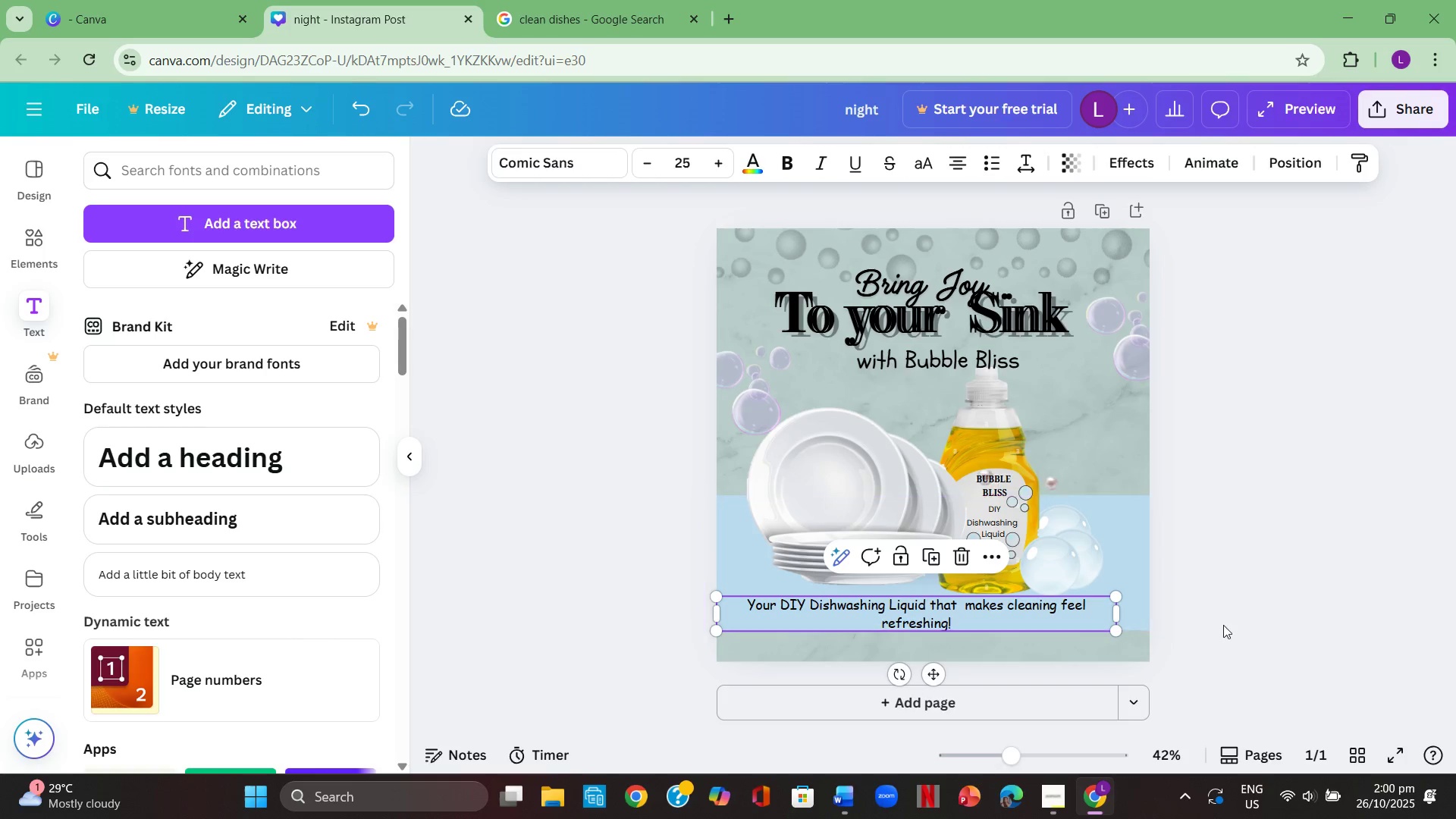 
left_click([1223, 625])
 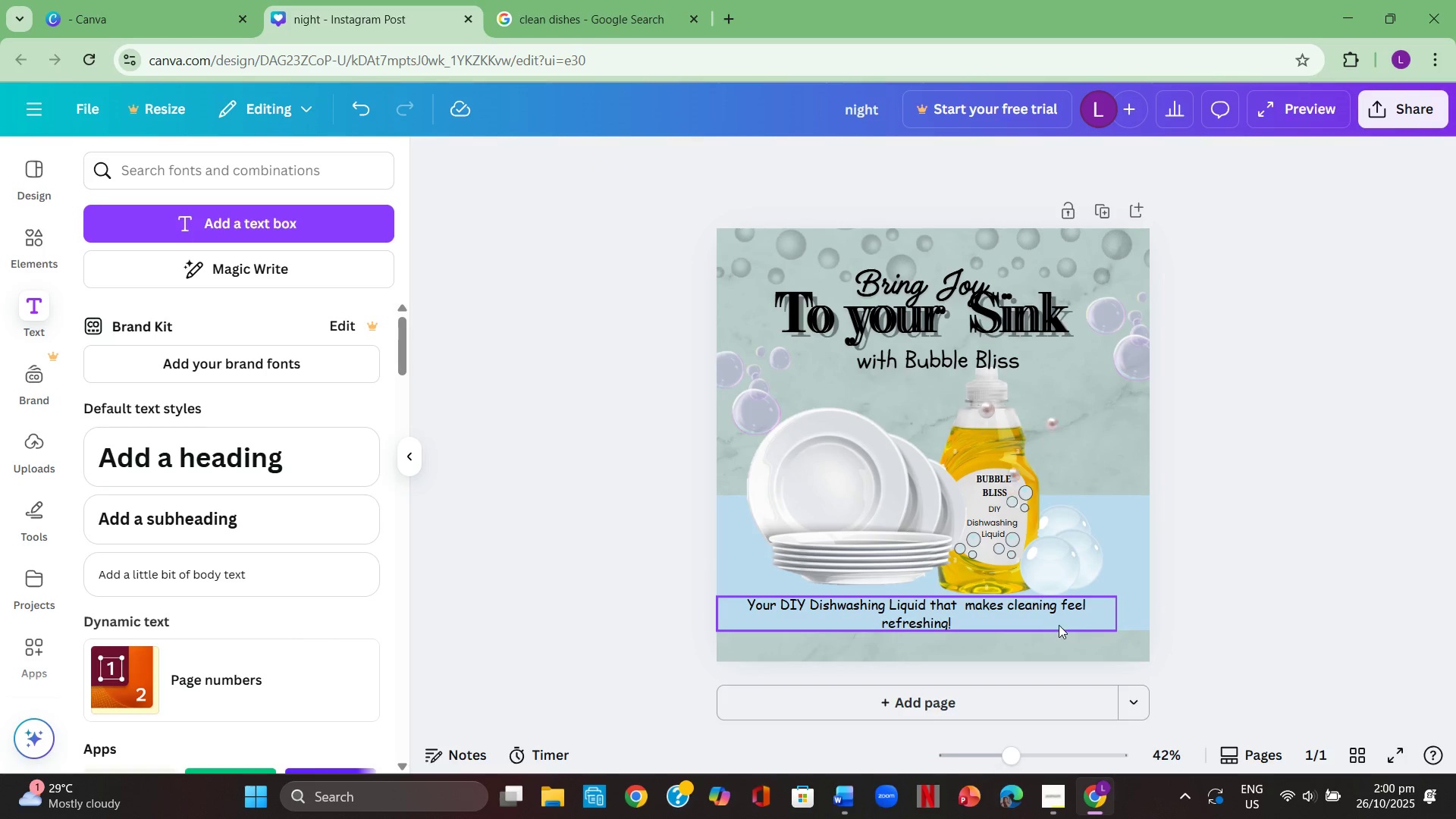 
left_click([1455, 491])
 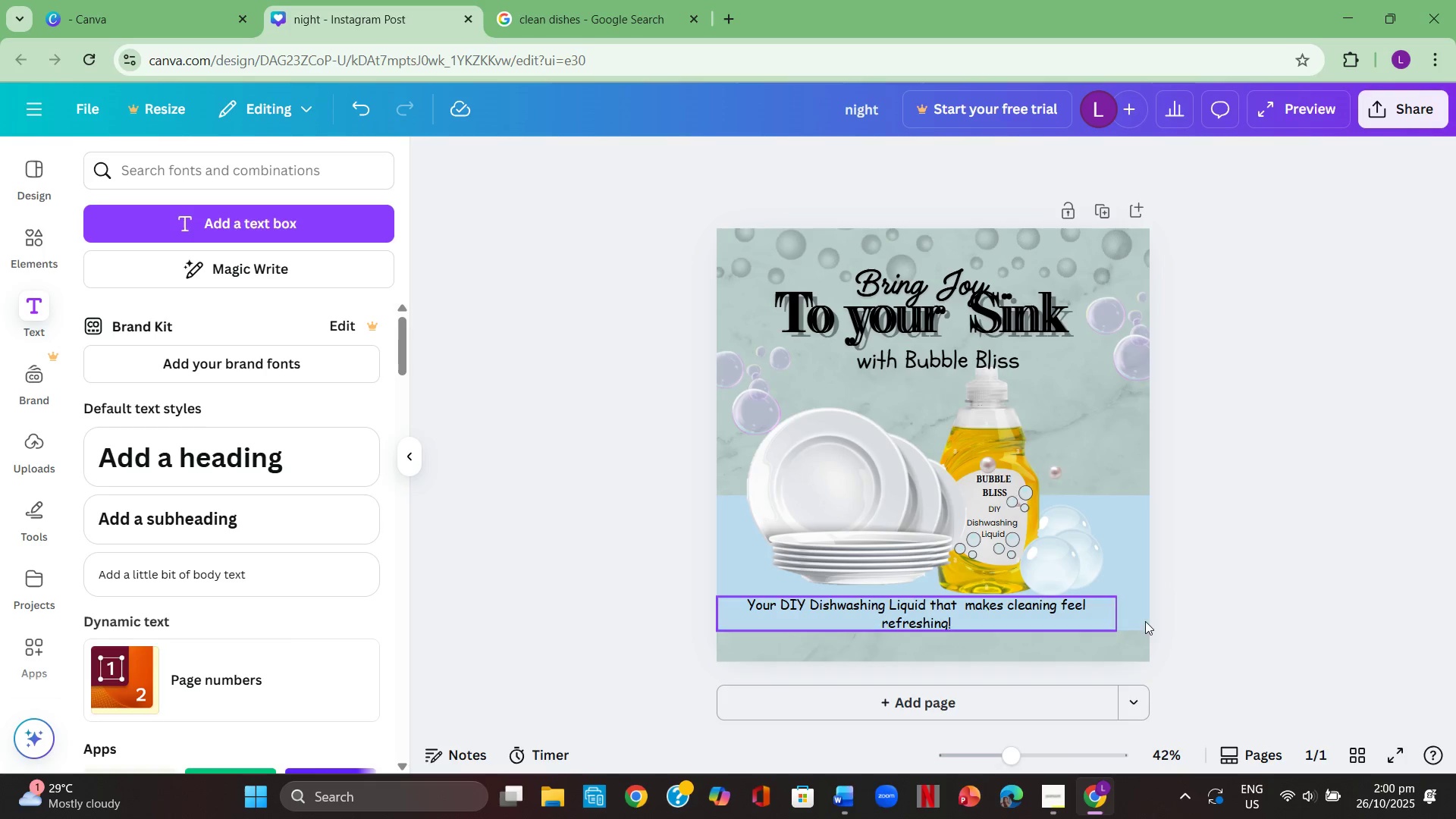 
left_click([1398, 757])
 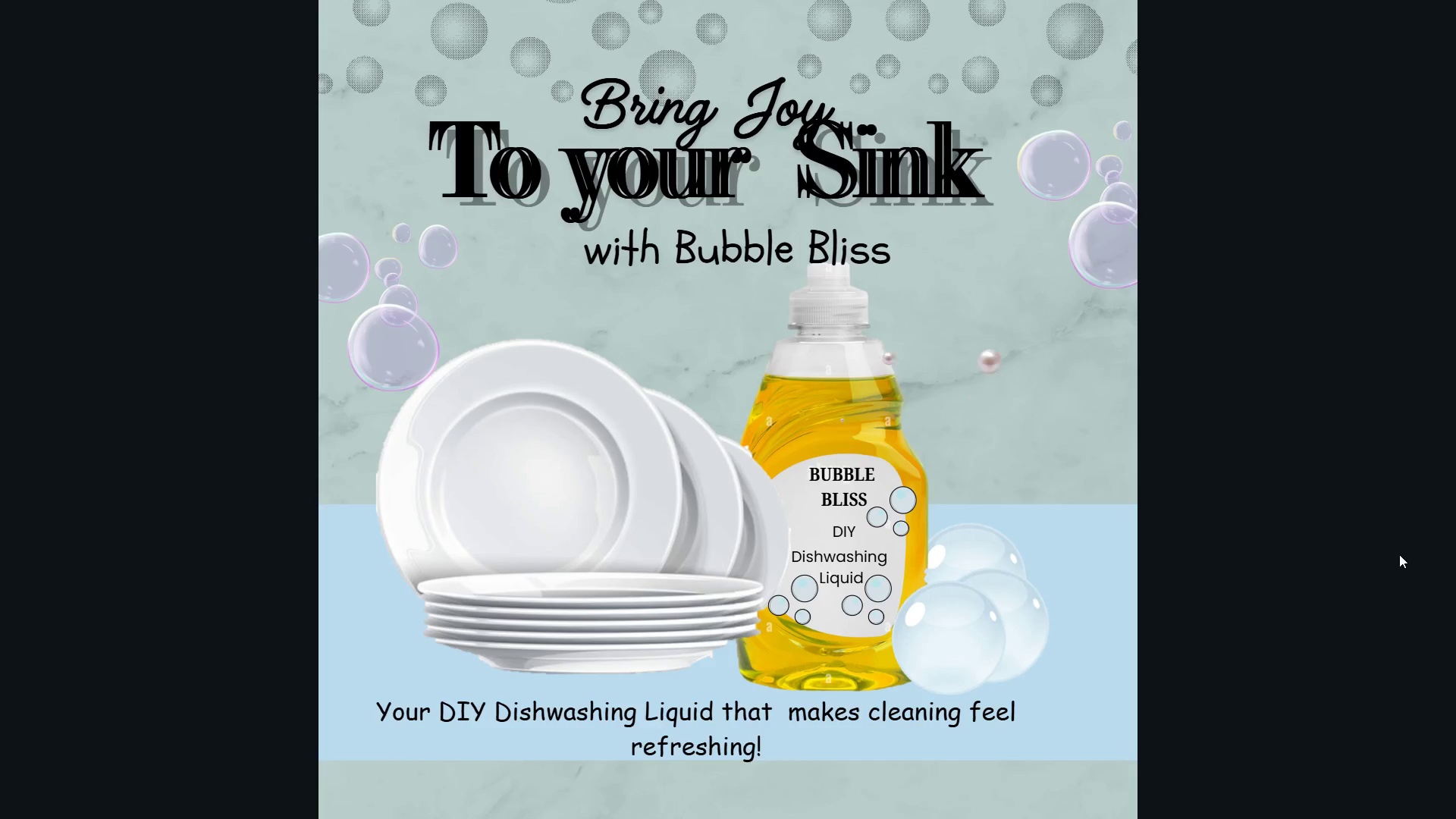 
wait(16.34)
 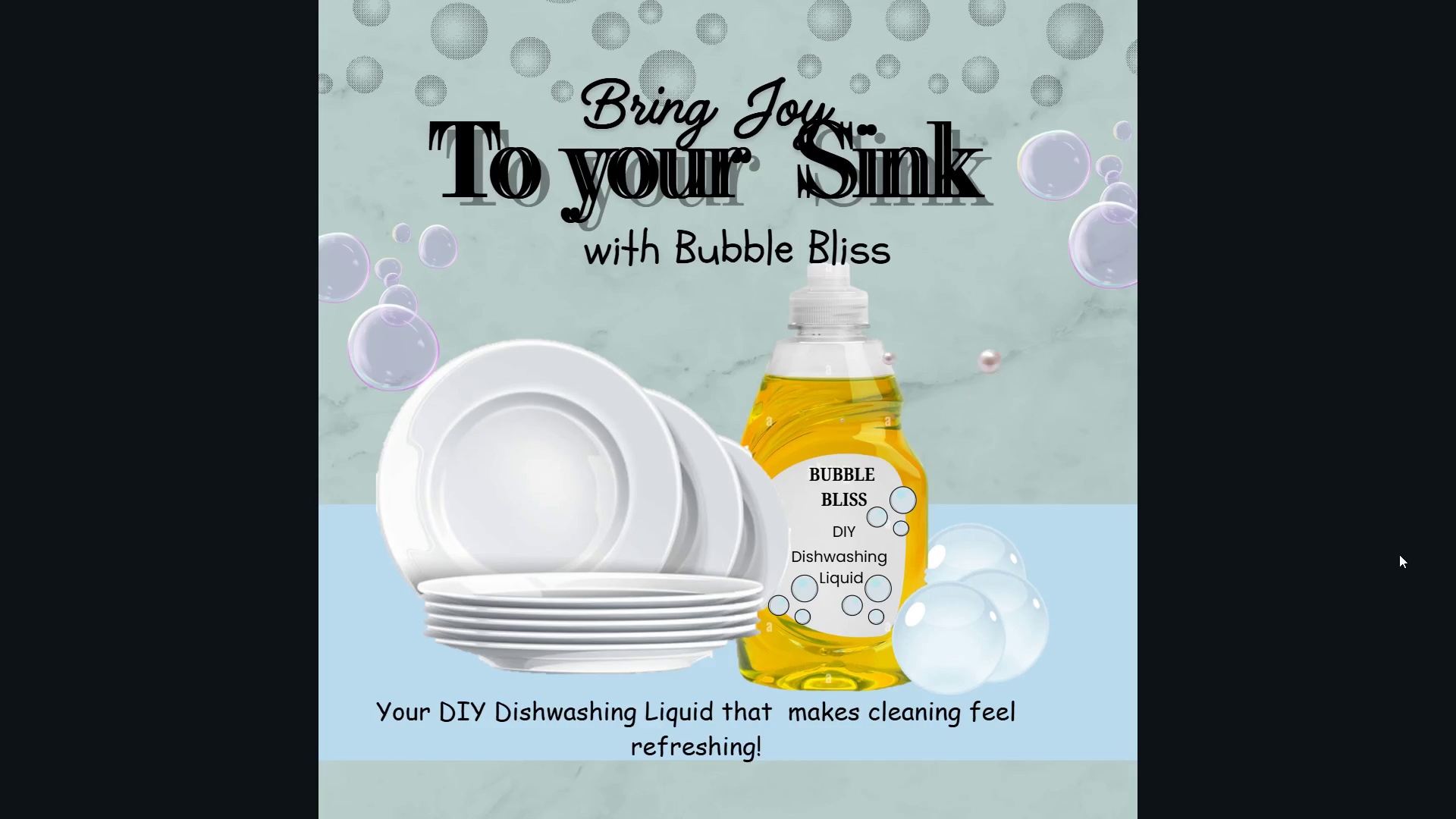 
key(Escape)
 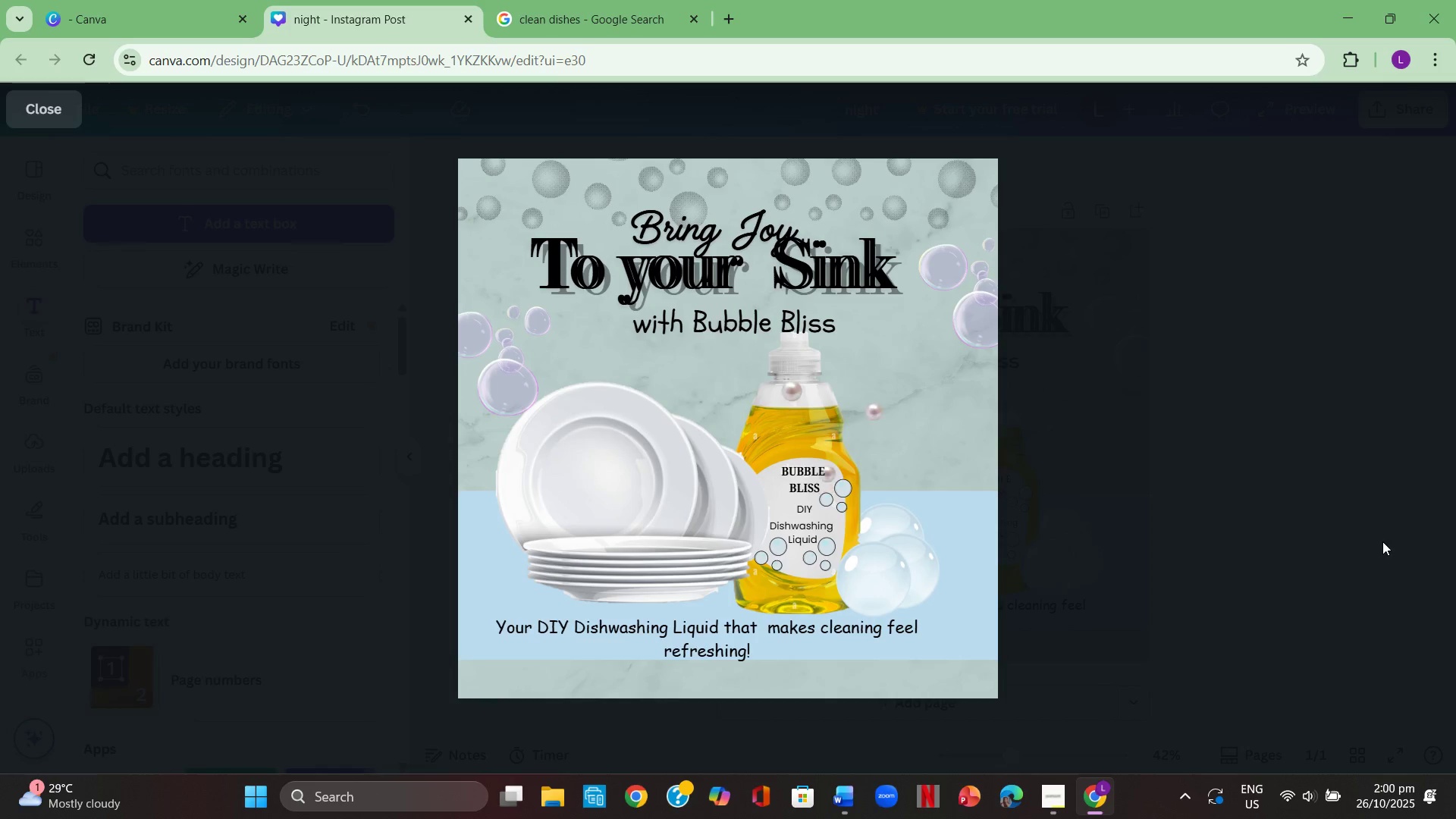 
wait(5.55)
 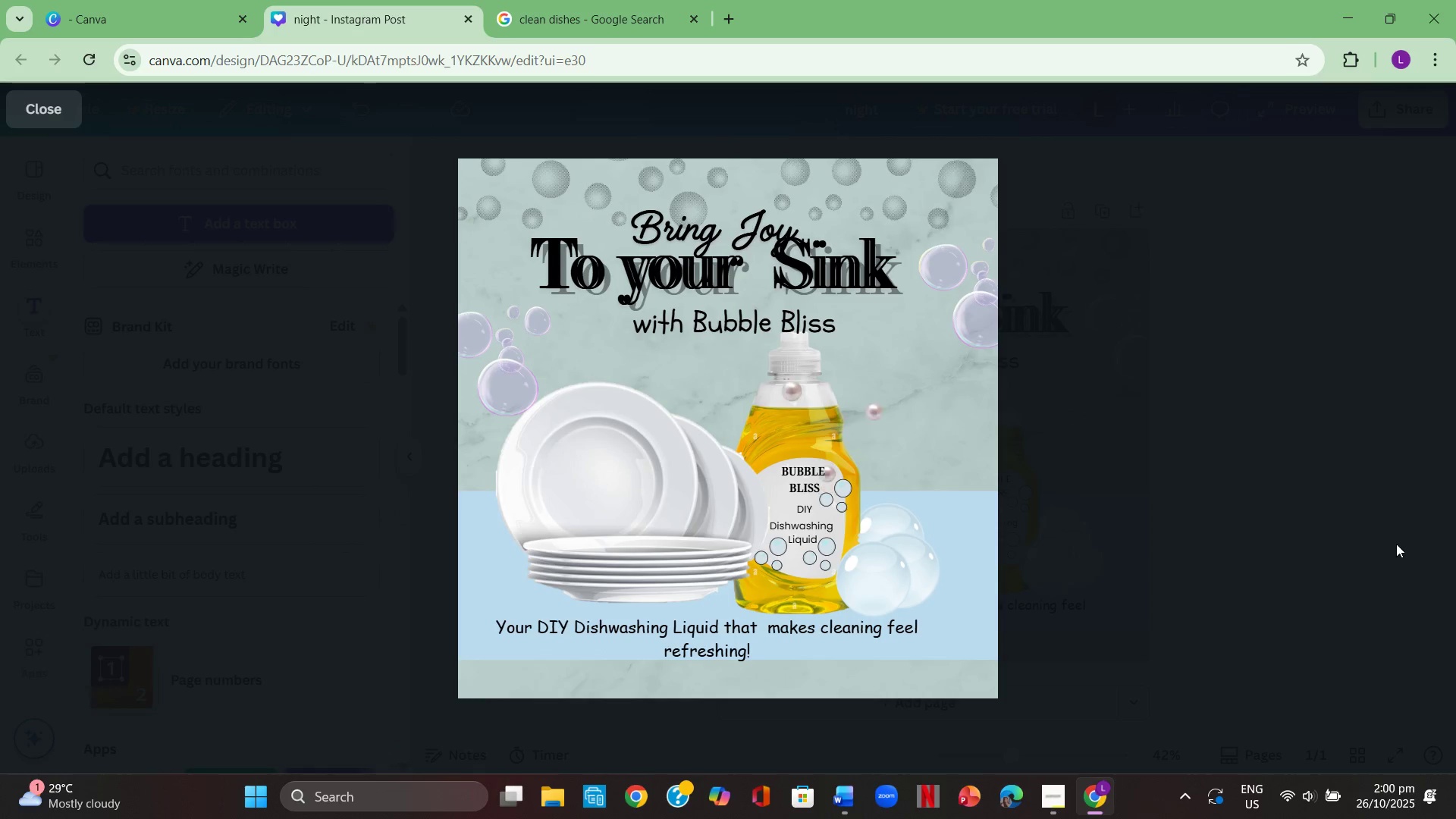 
left_click([1148, 593])
 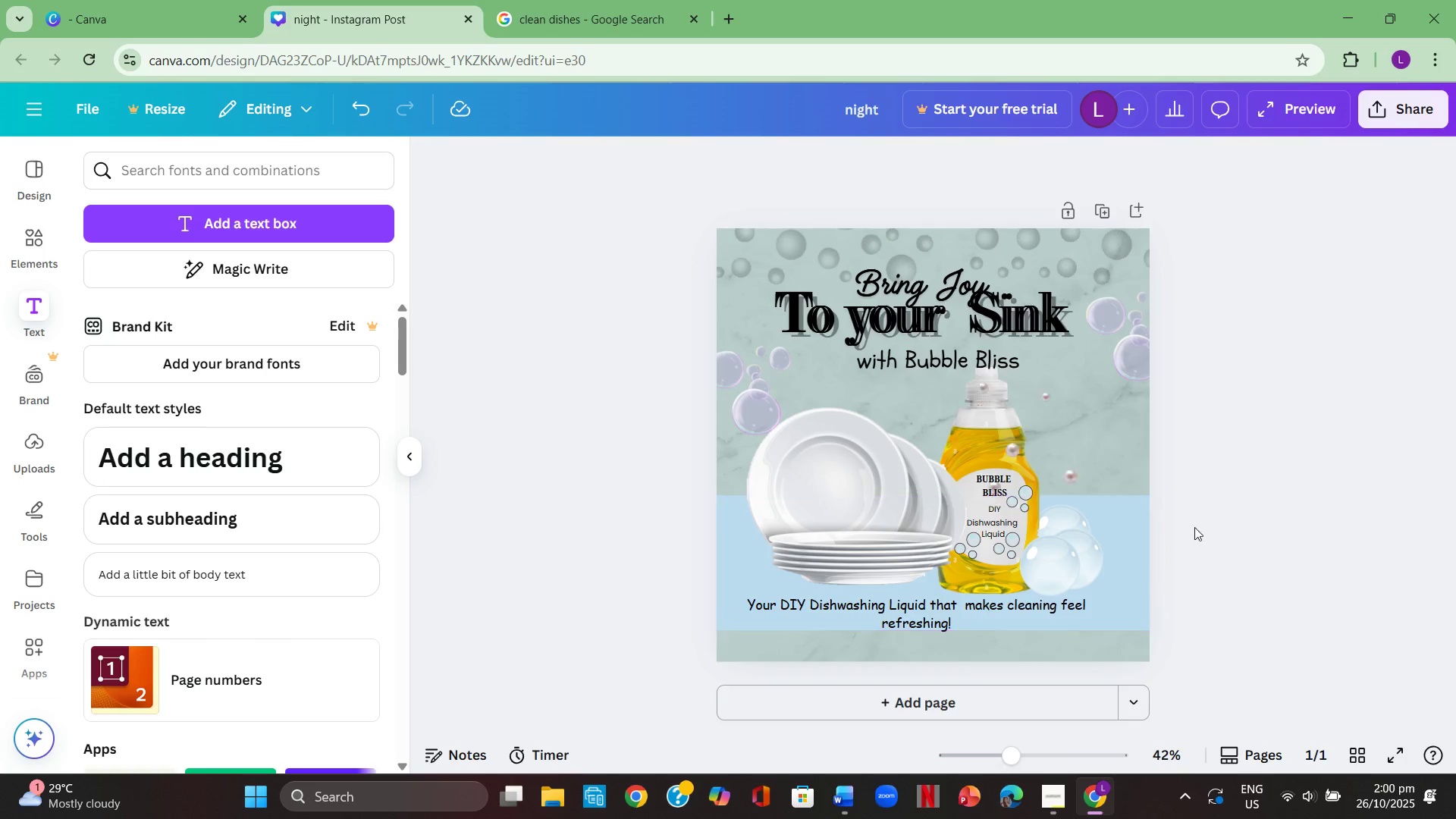 
left_click([1250, 472])
 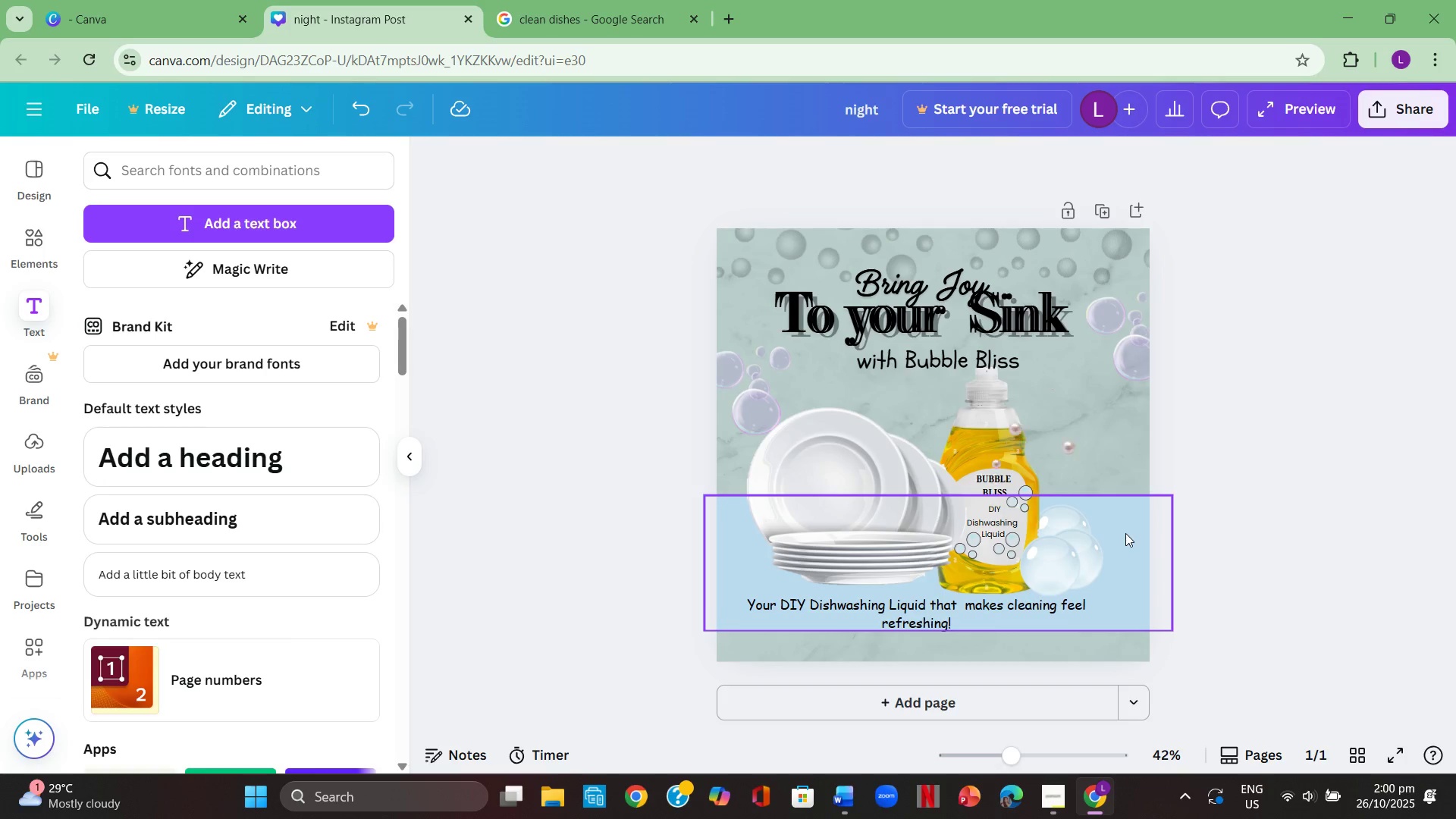 
left_click([1295, 491])
 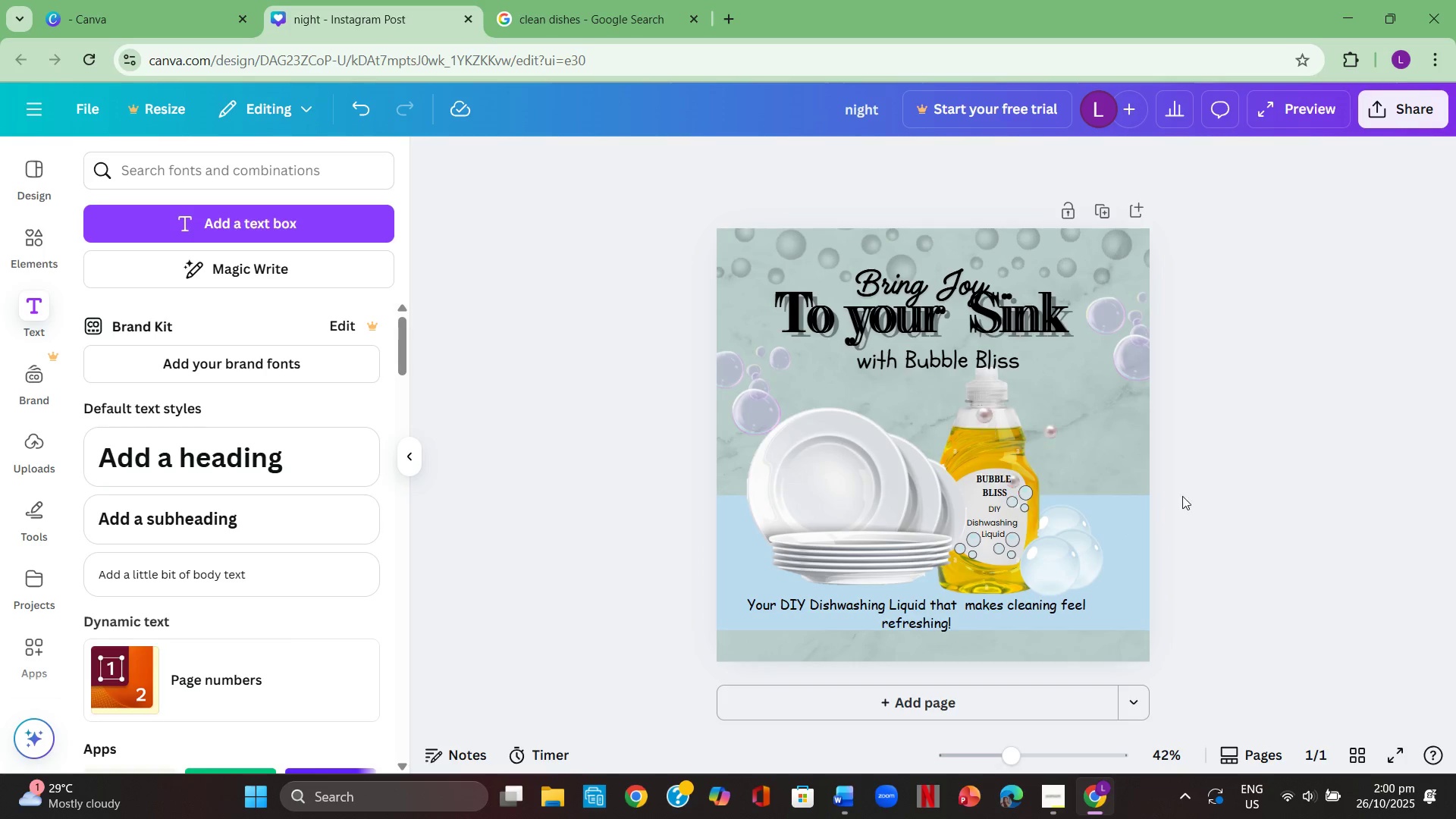 
left_click([1141, 516])
 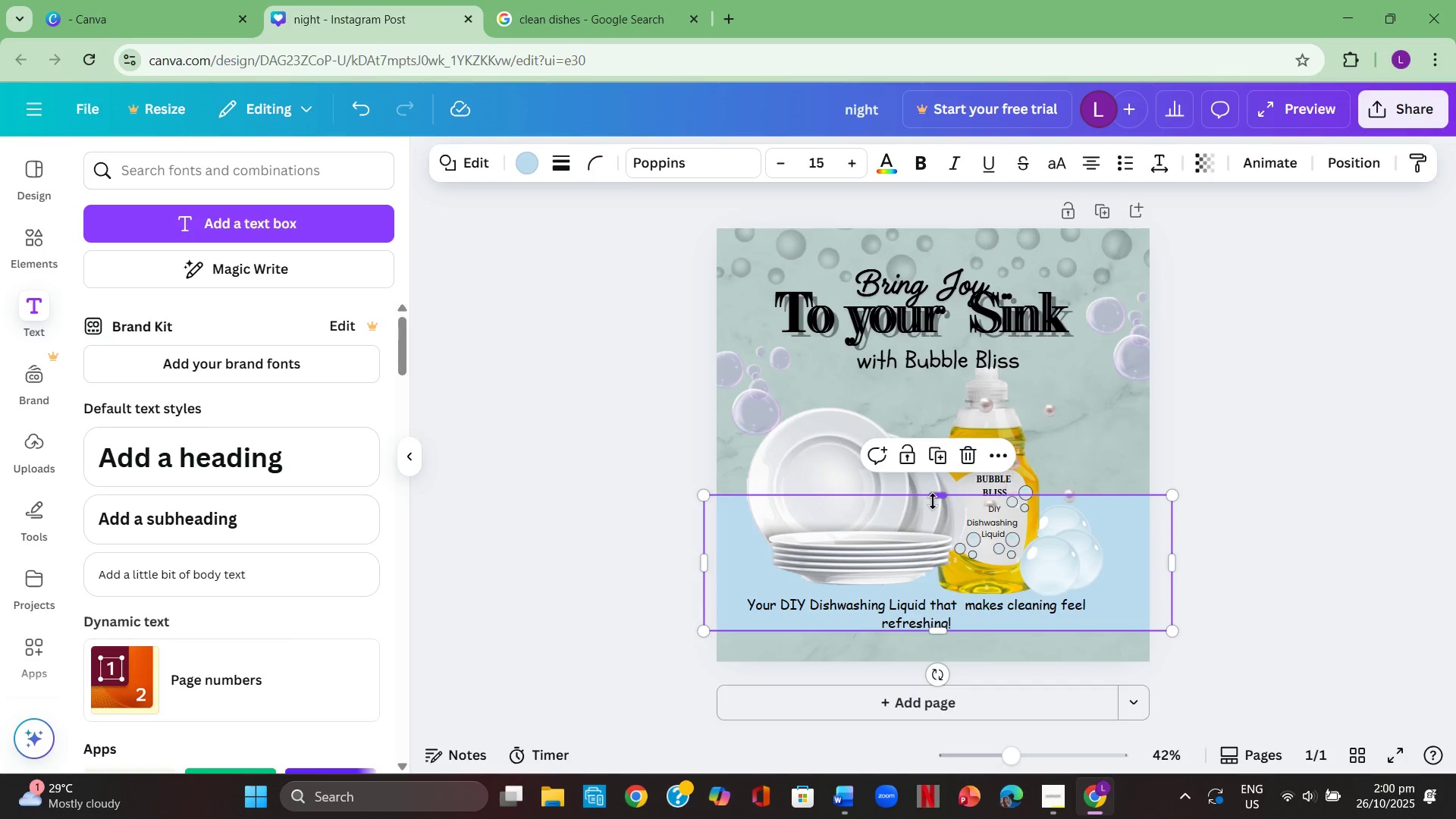 
left_click_drag(start_coordinate=[934, 494], to_coordinate=[948, 529])
 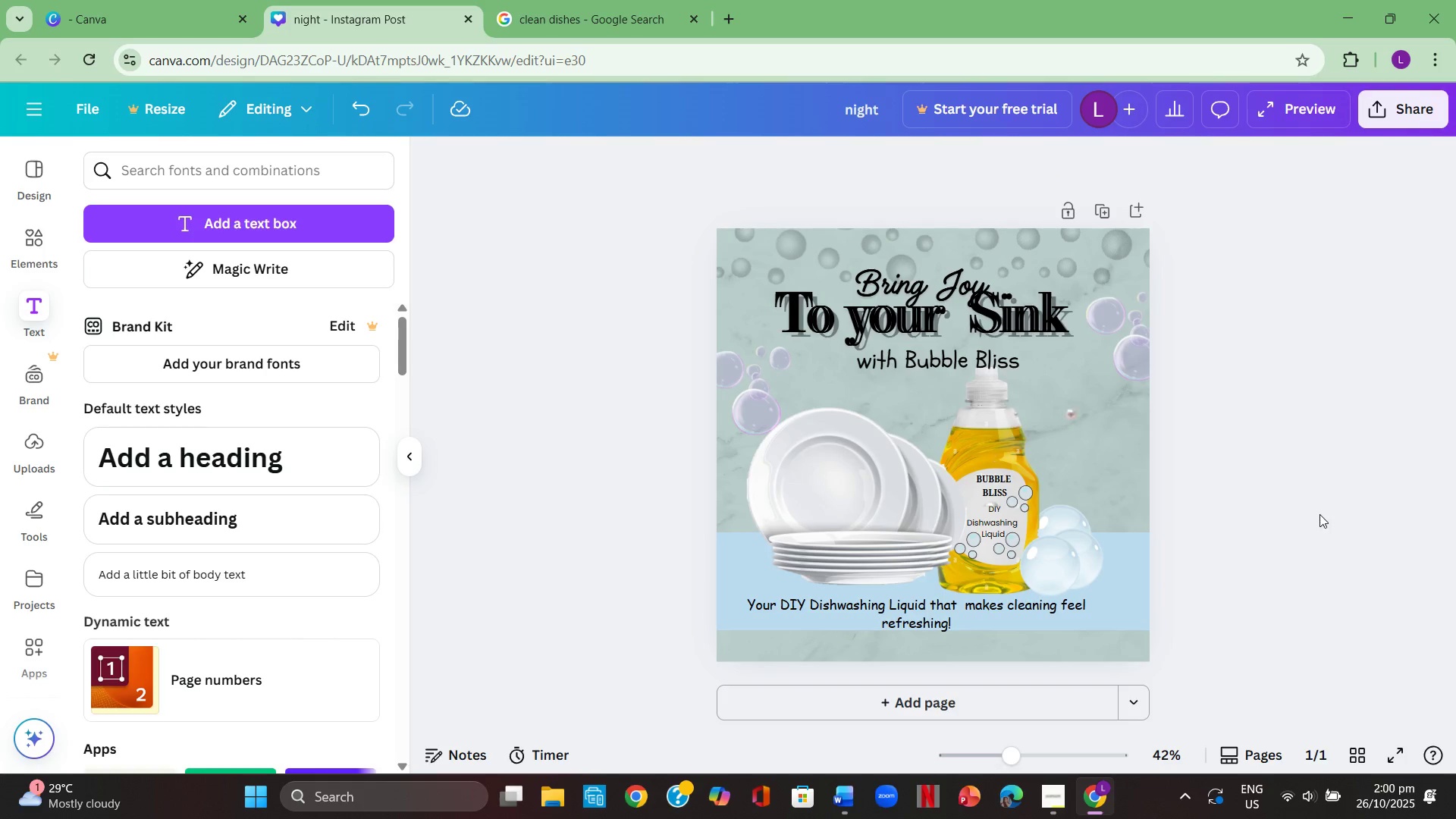 
left_click([1138, 564])
 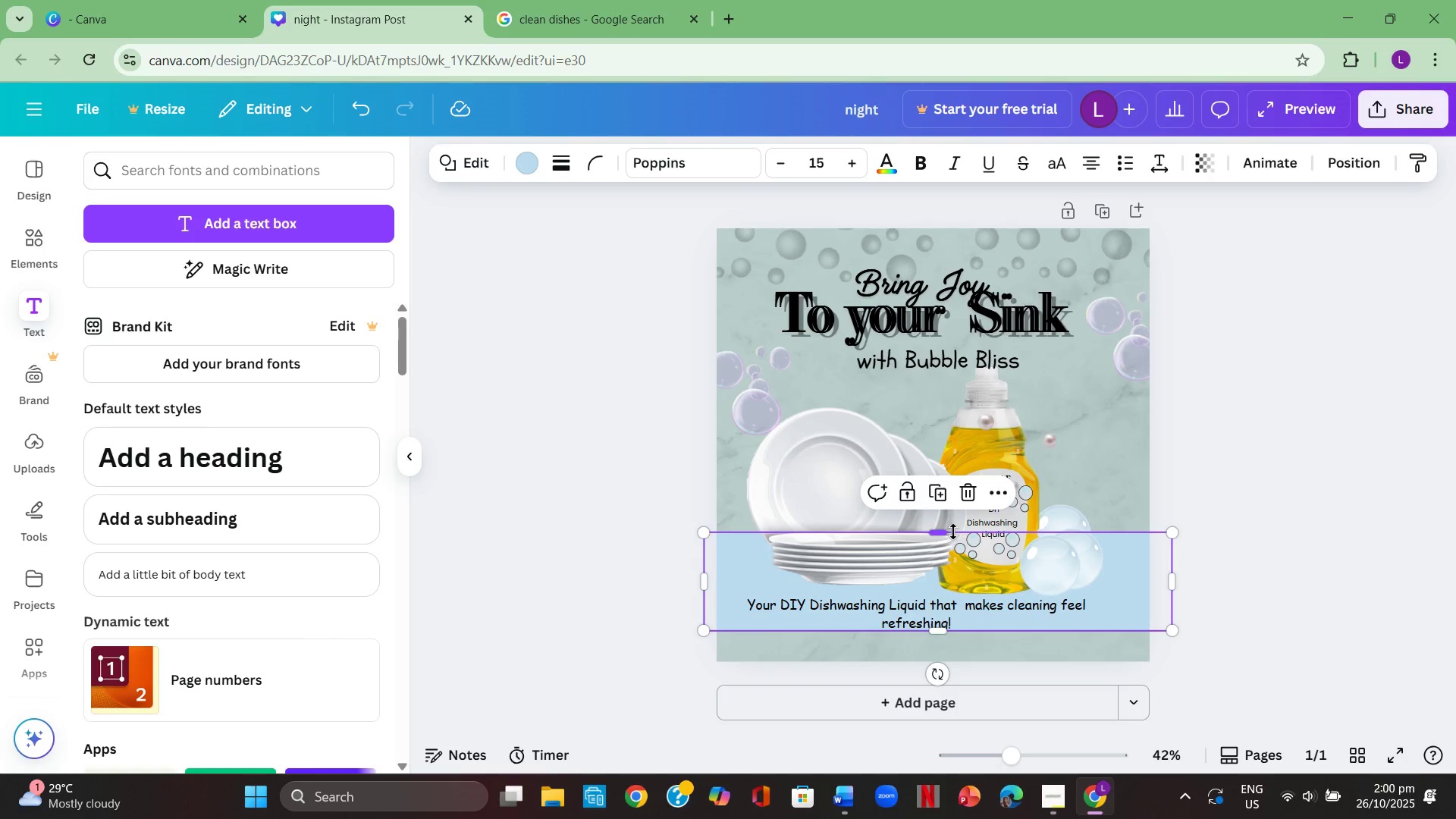 
left_click_drag(start_coordinate=[953, 532], to_coordinate=[952, 537])
 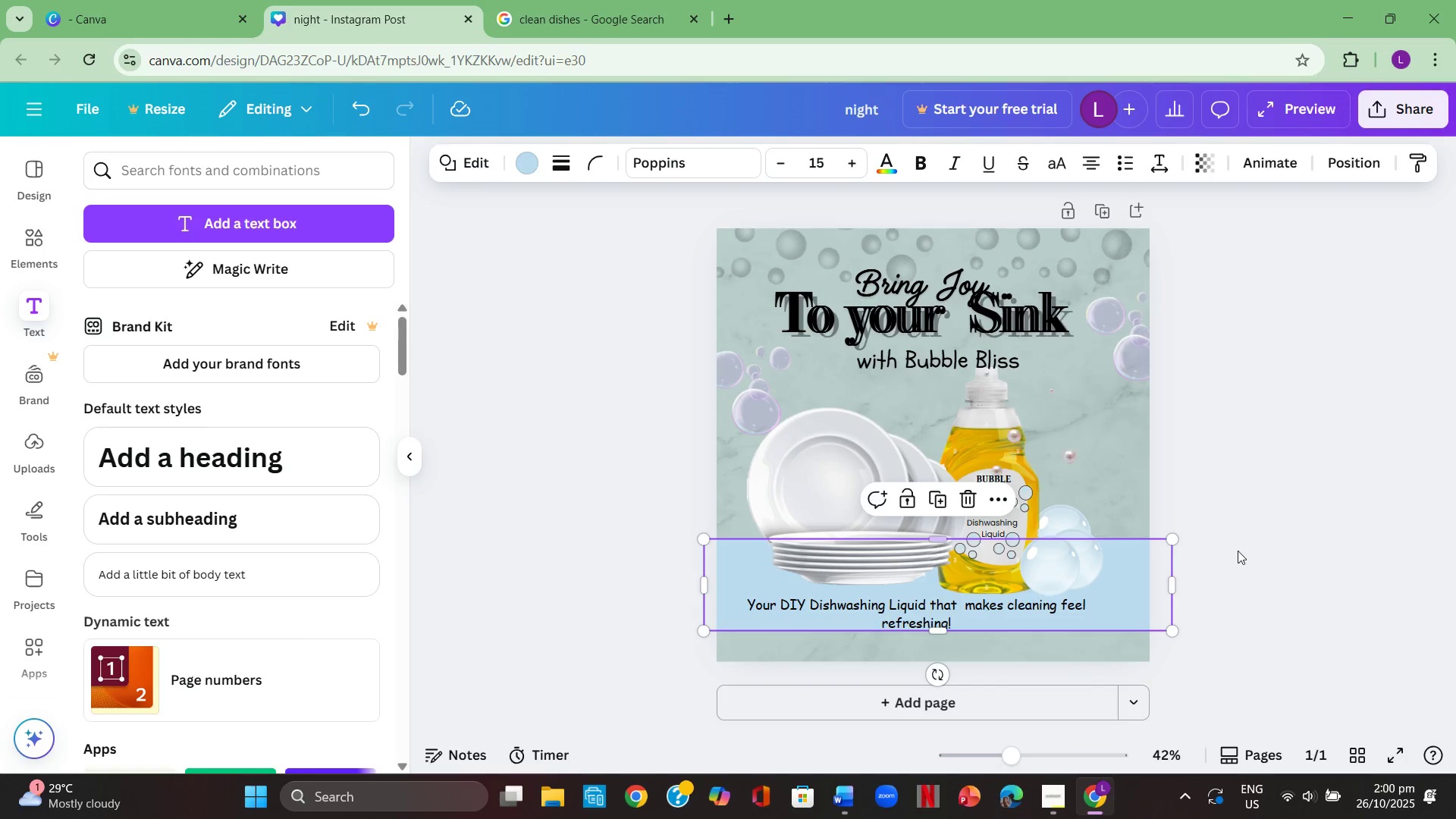 
left_click([1238, 551])
 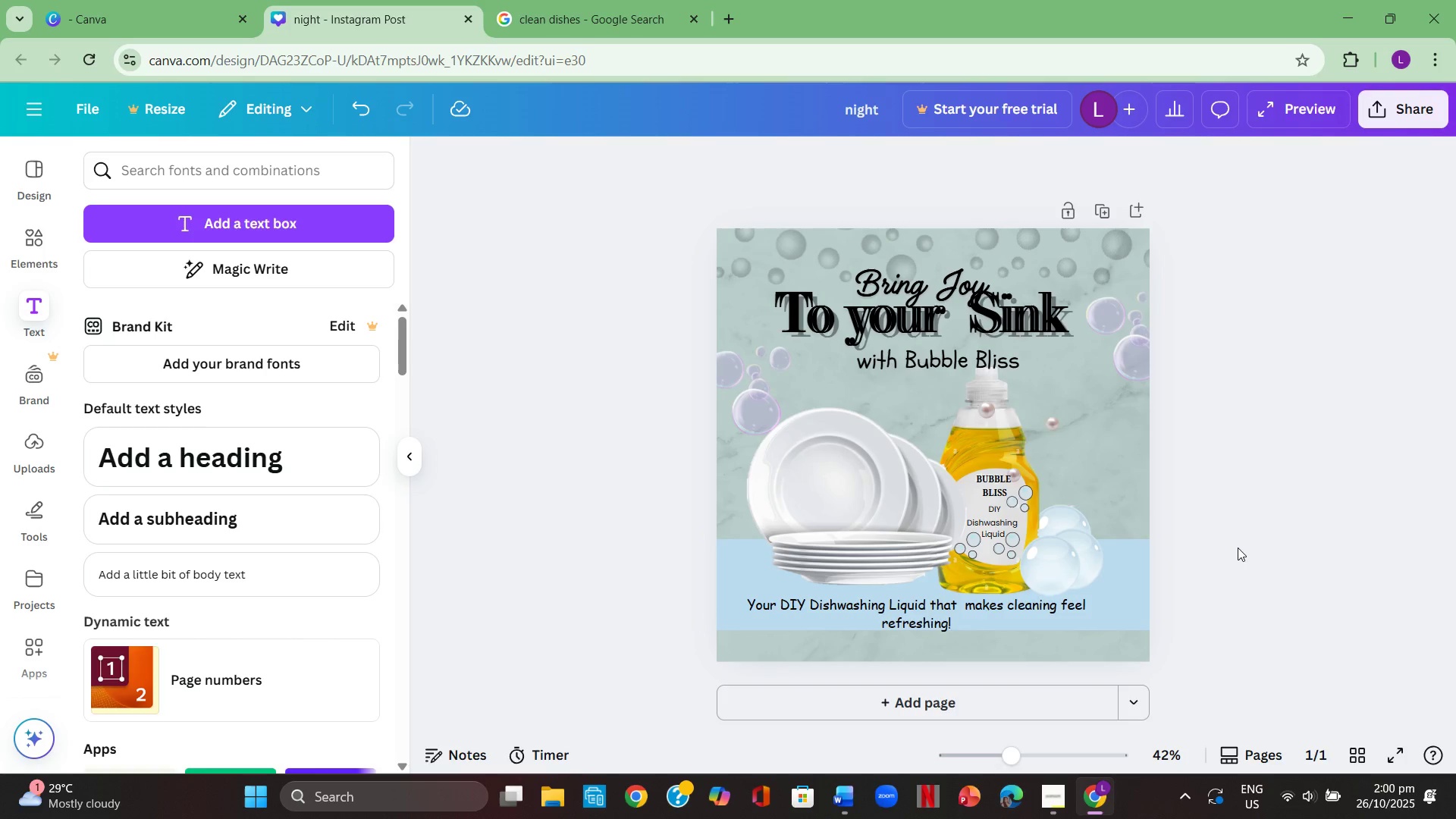 
left_click_drag(start_coordinate=[943, 606], to_coordinate=[943, 601])
 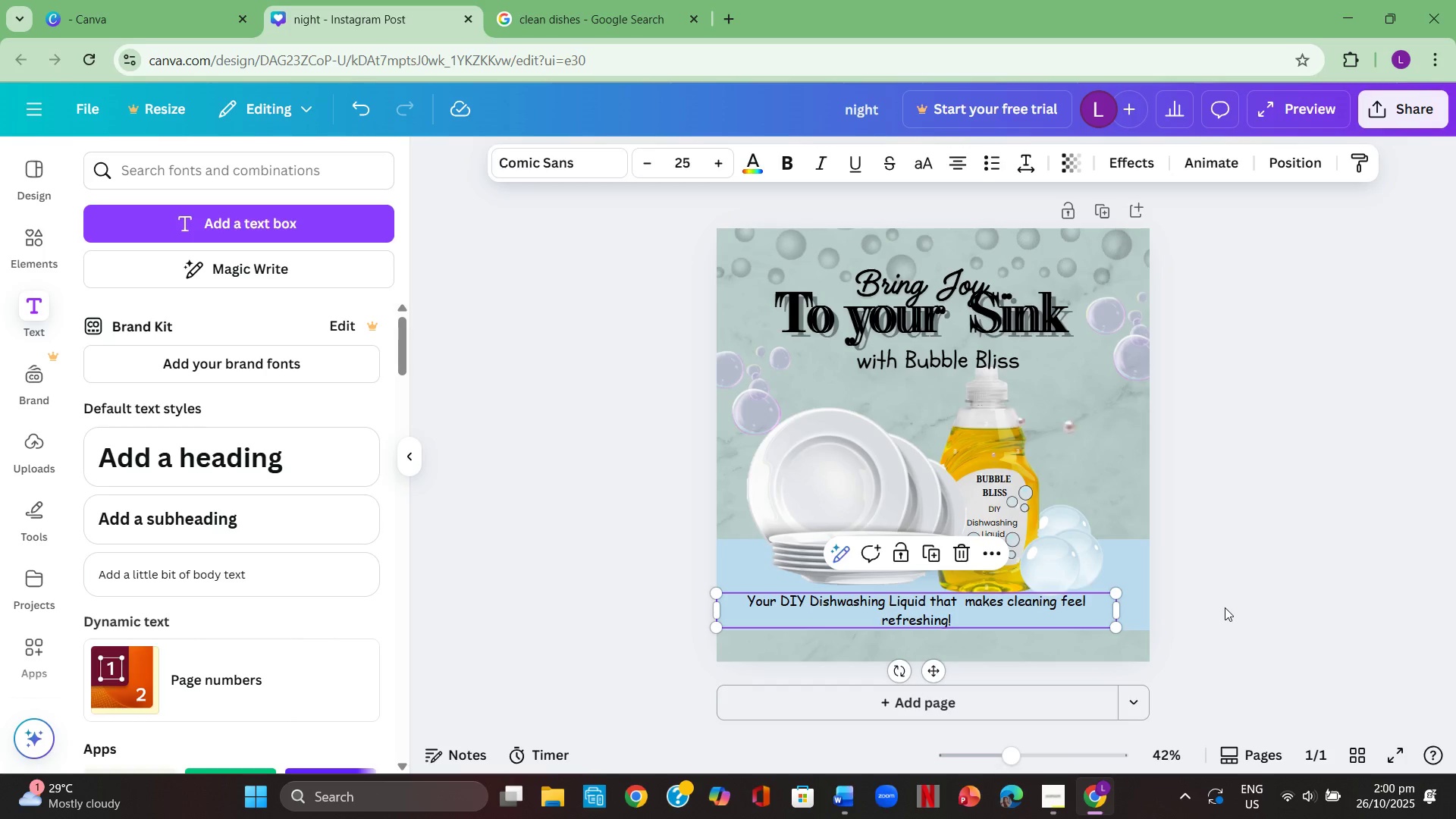 
left_click([1225, 607])
 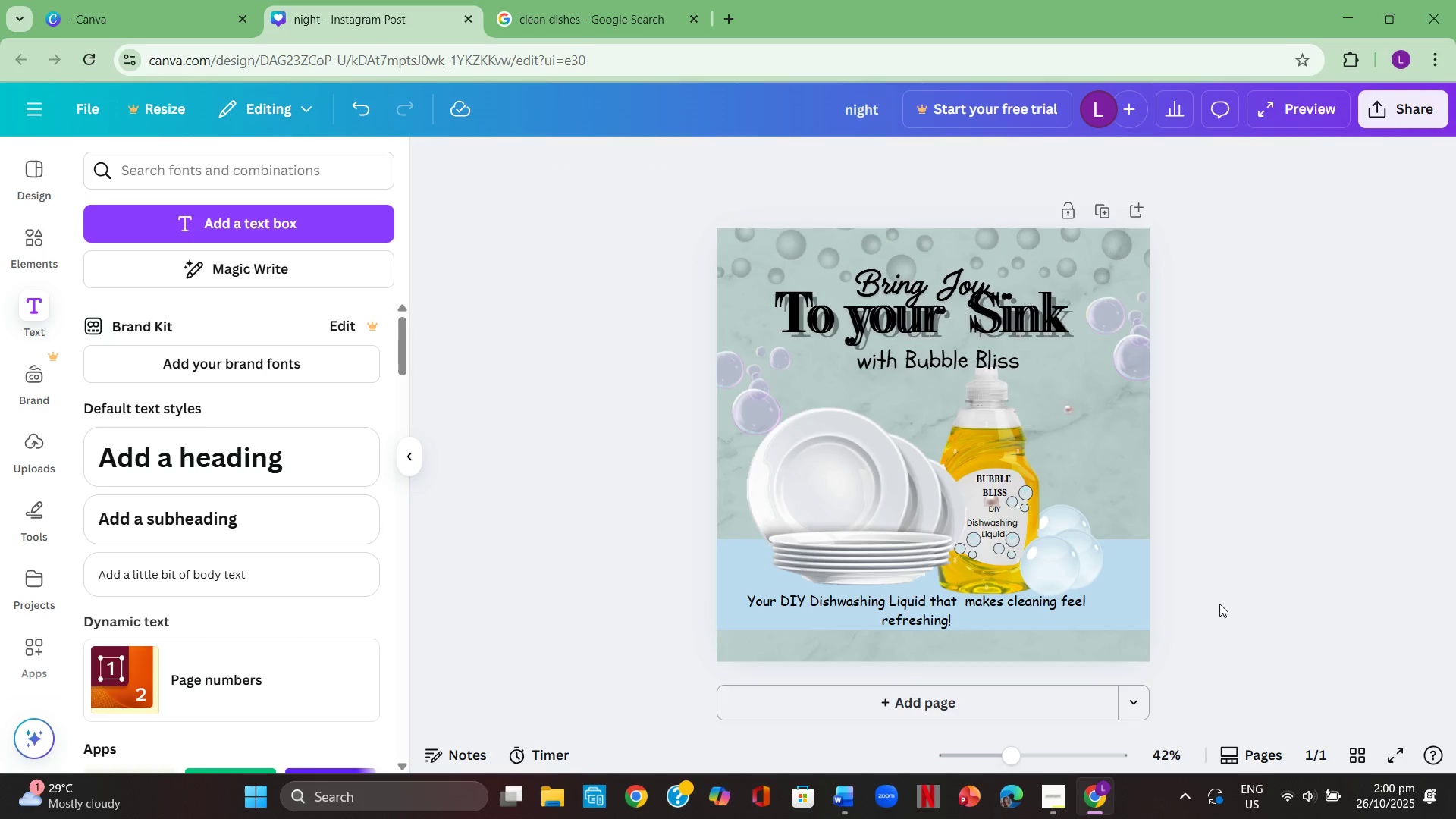 
wait(6.43)
 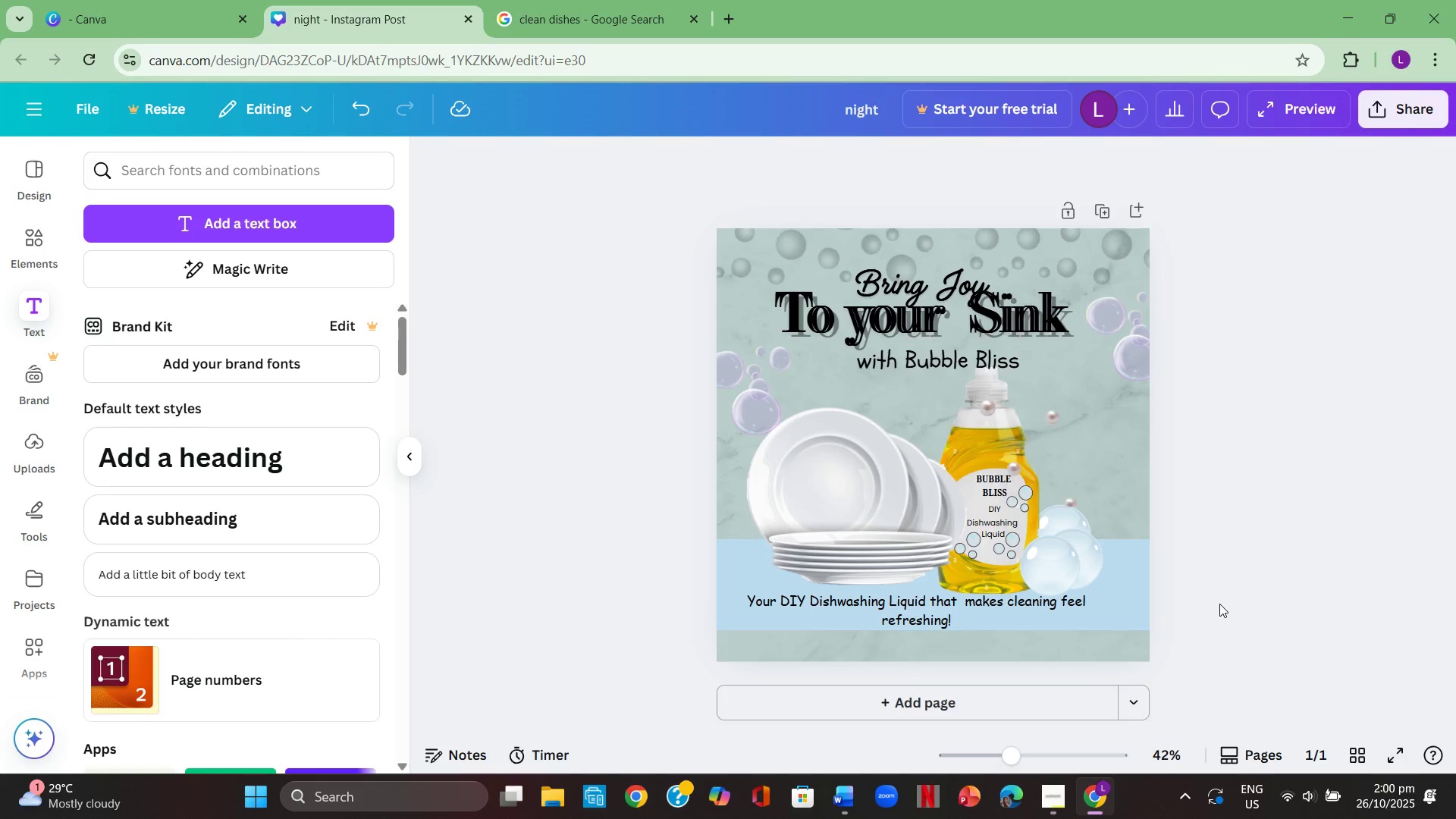 
left_click([1240, 550])
 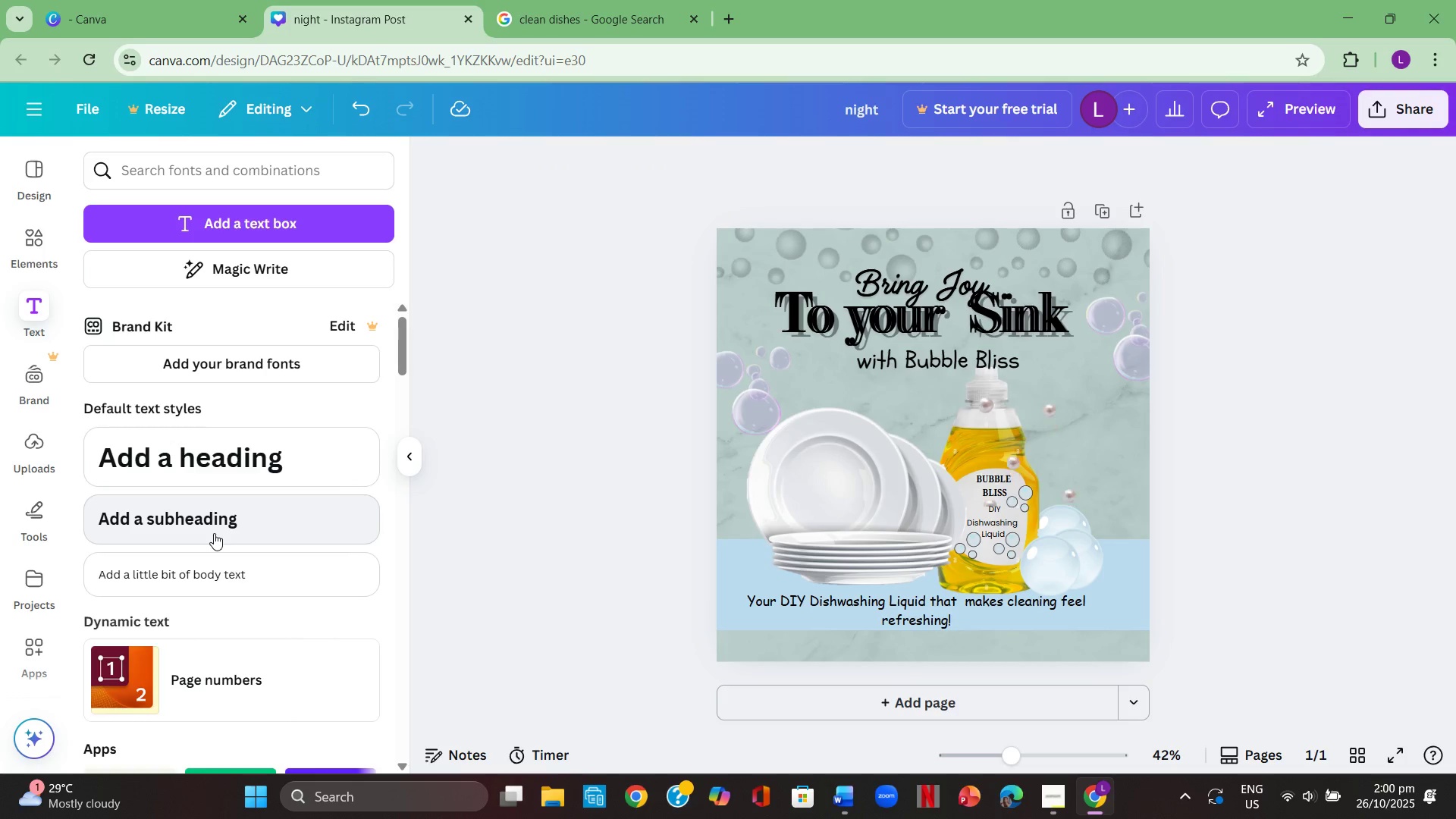 
left_click([249, 575])
 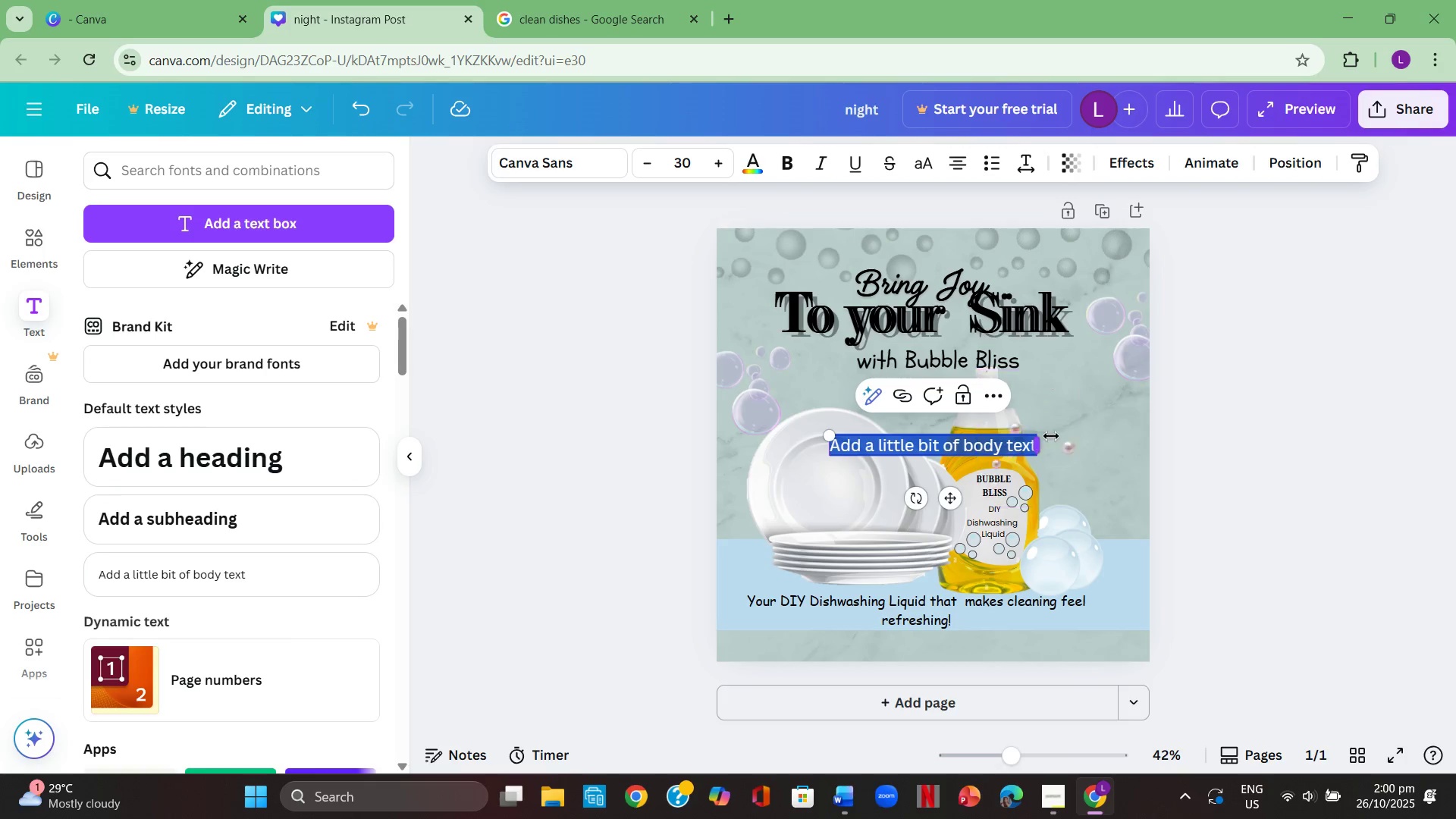 
key(Backspace)
type(Try making your own )
 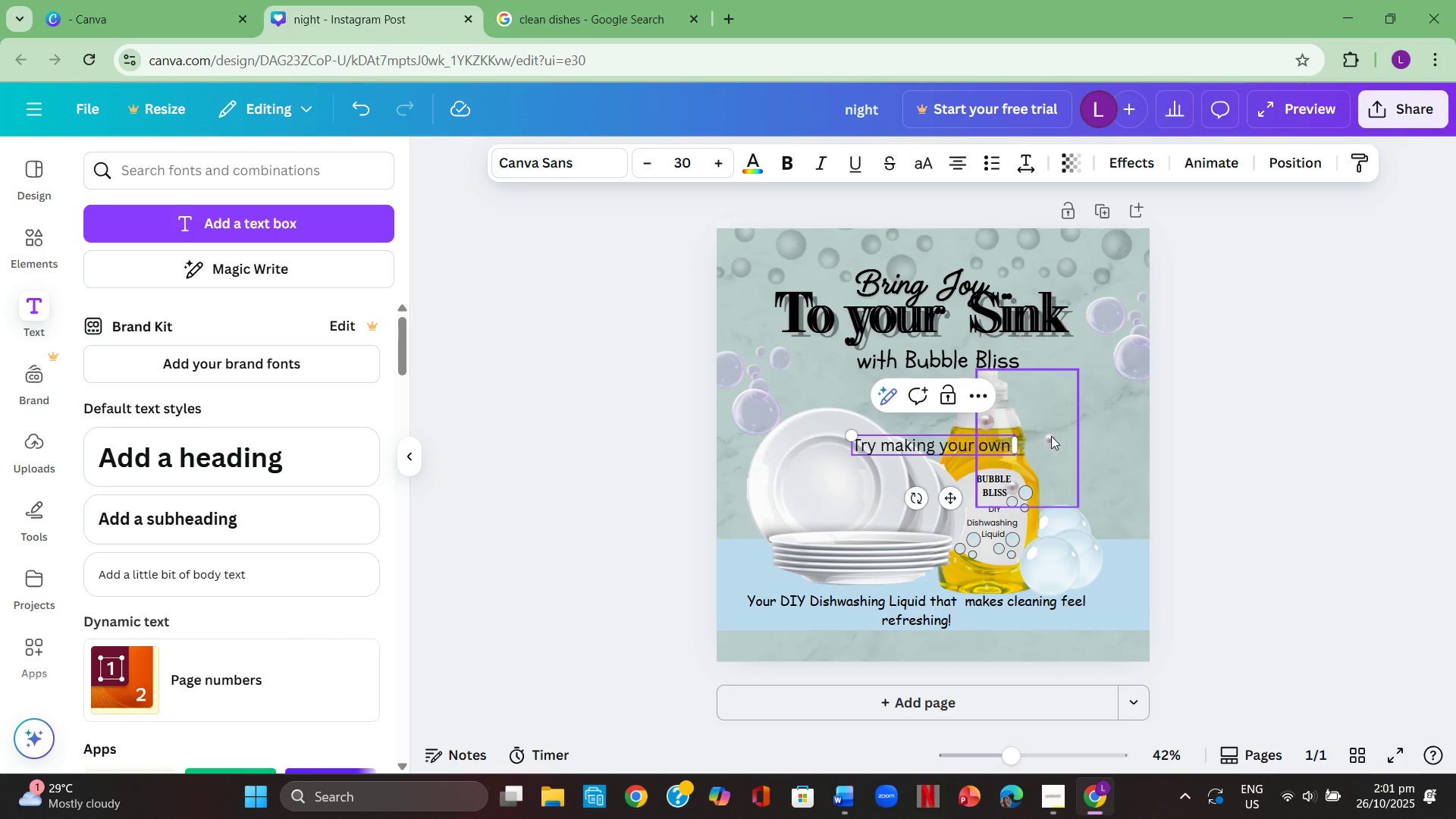 
type(B)
key(Backspace)
type(Bubble Bliss today!)
 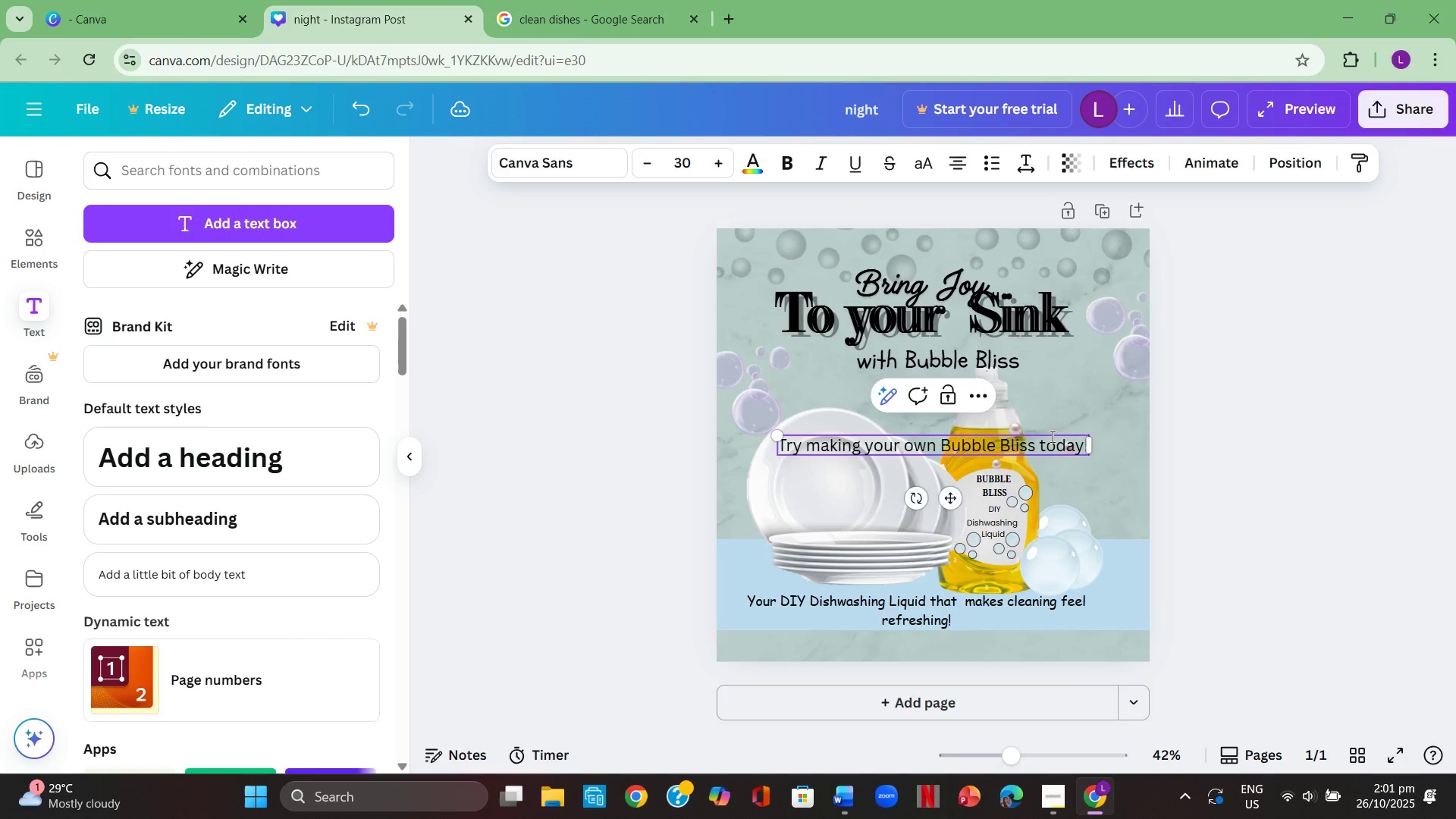 
left_click([1224, 484])
 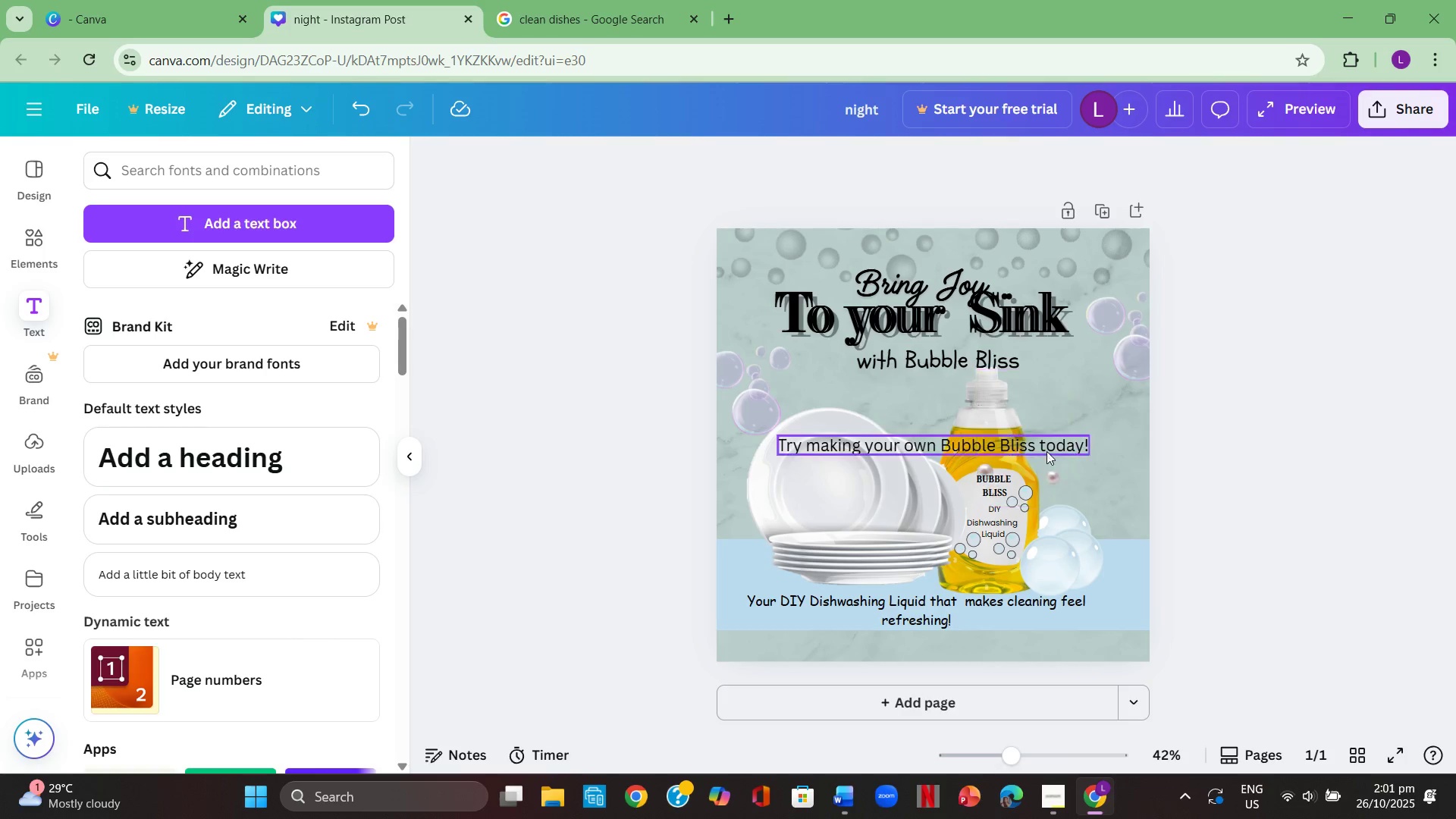 
left_click_drag(start_coordinate=[1046, 445], to_coordinate=[1051, 648])
 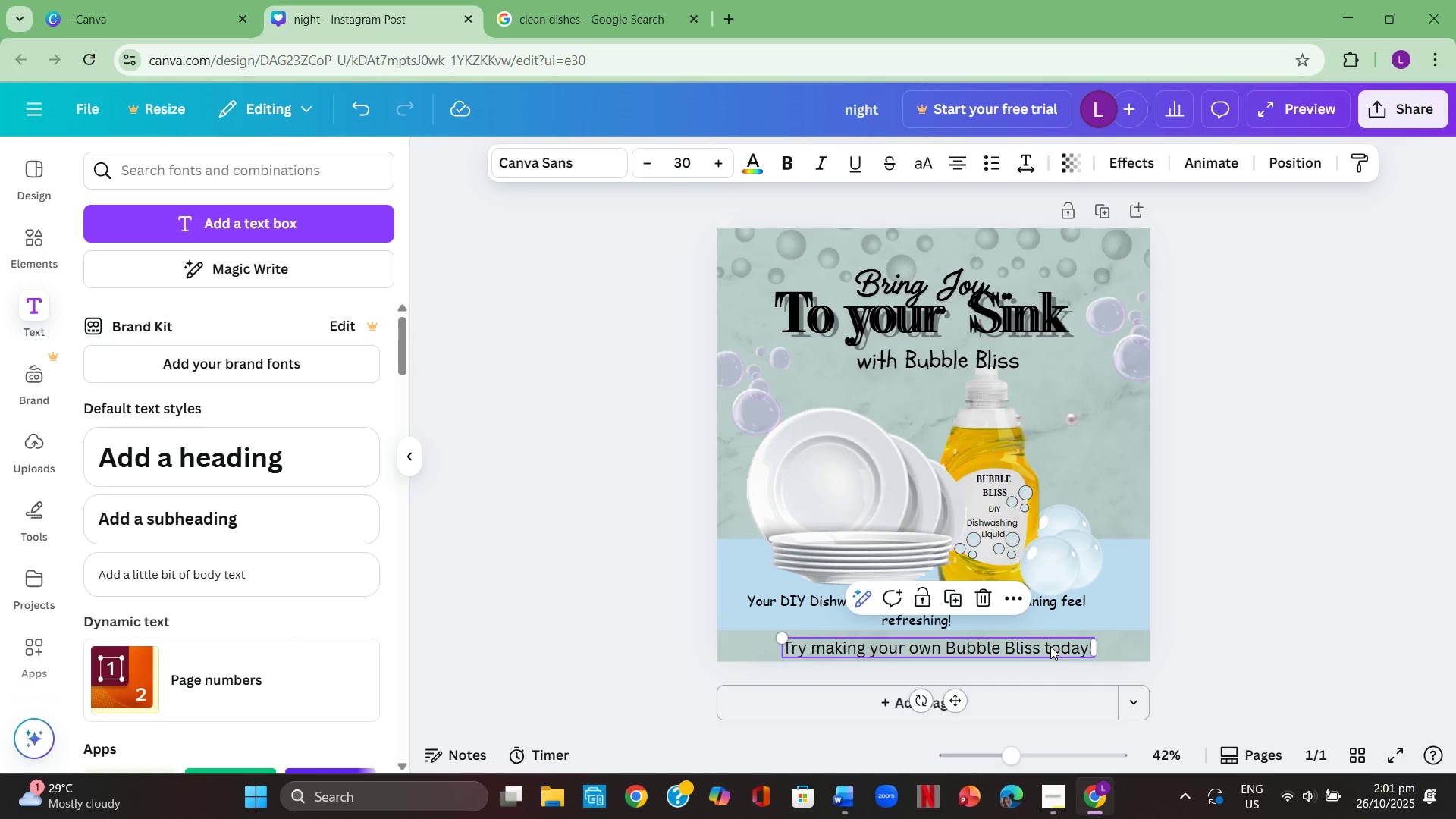 
left_click([1050, 646])
 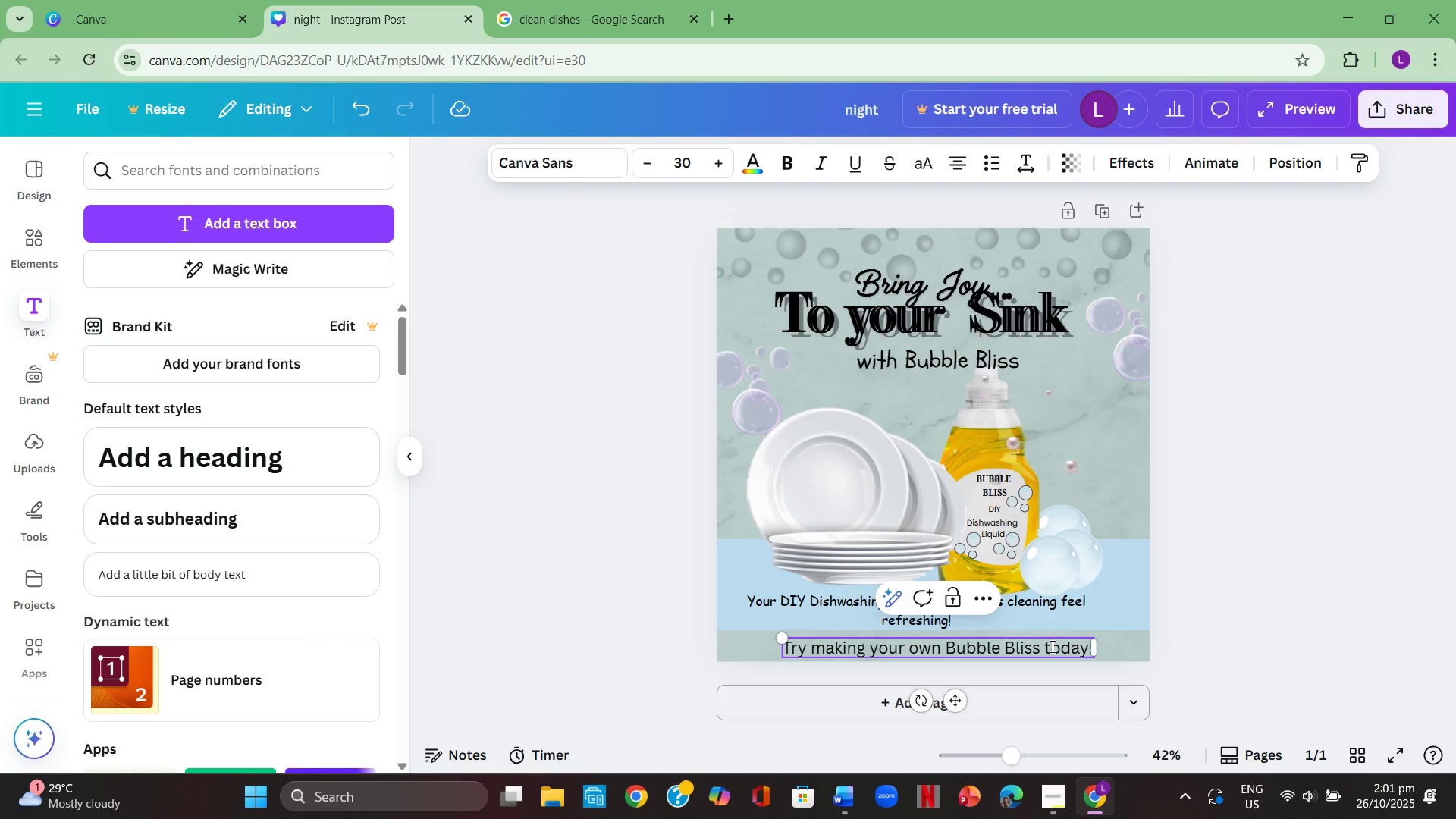 
key(Control+A)
 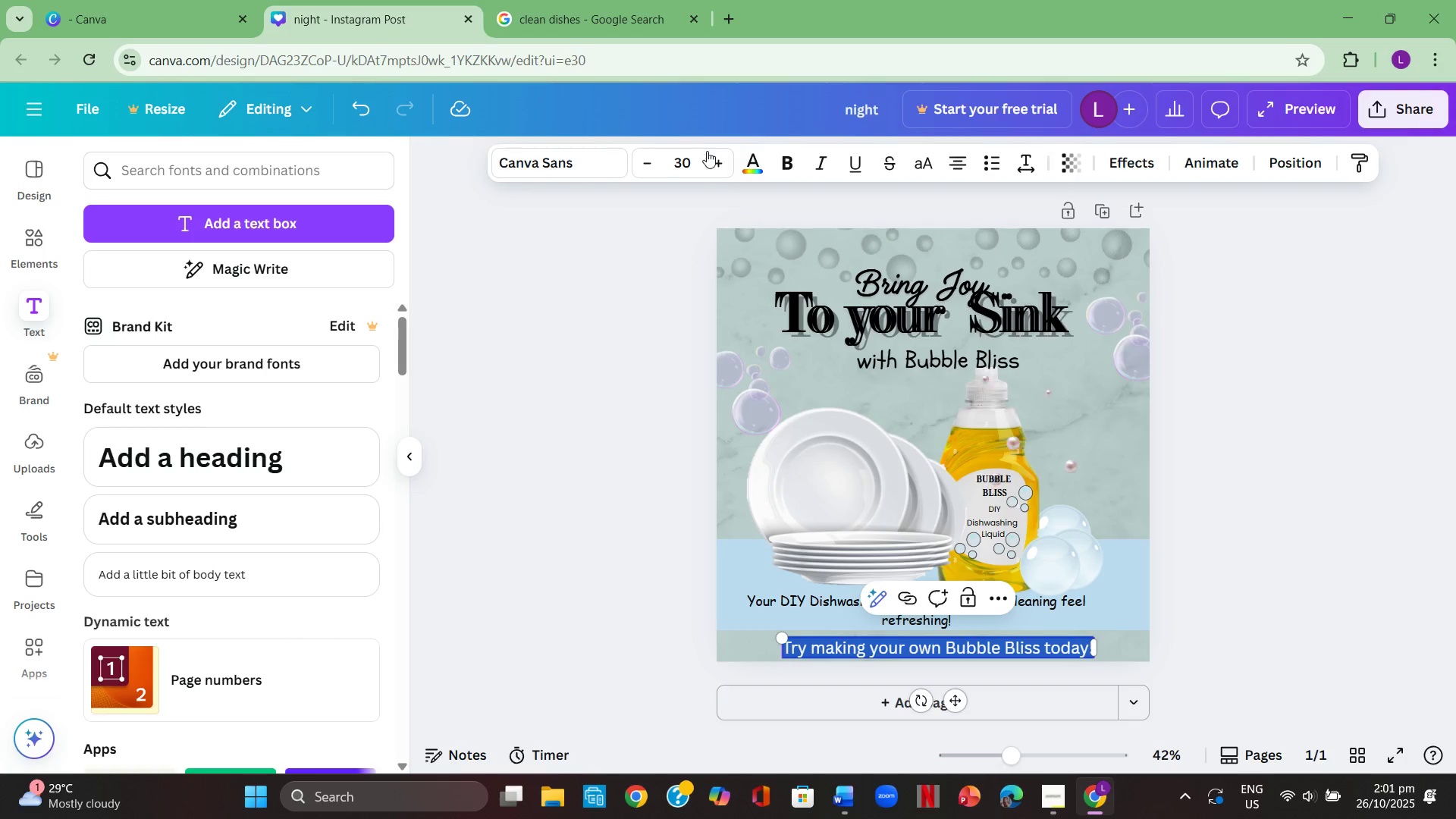 
left_click([696, 158])
 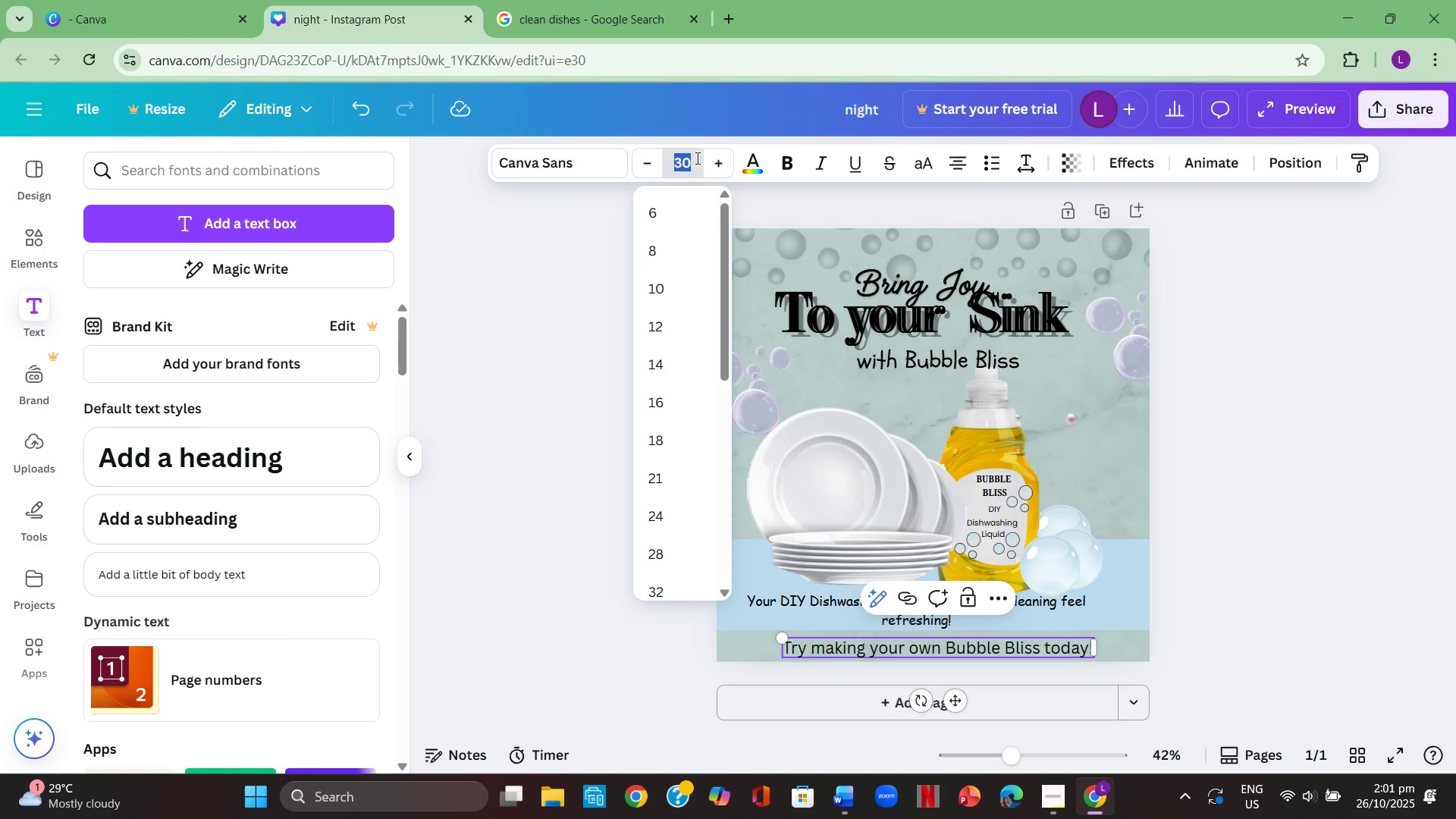 
key(Numpad2)
 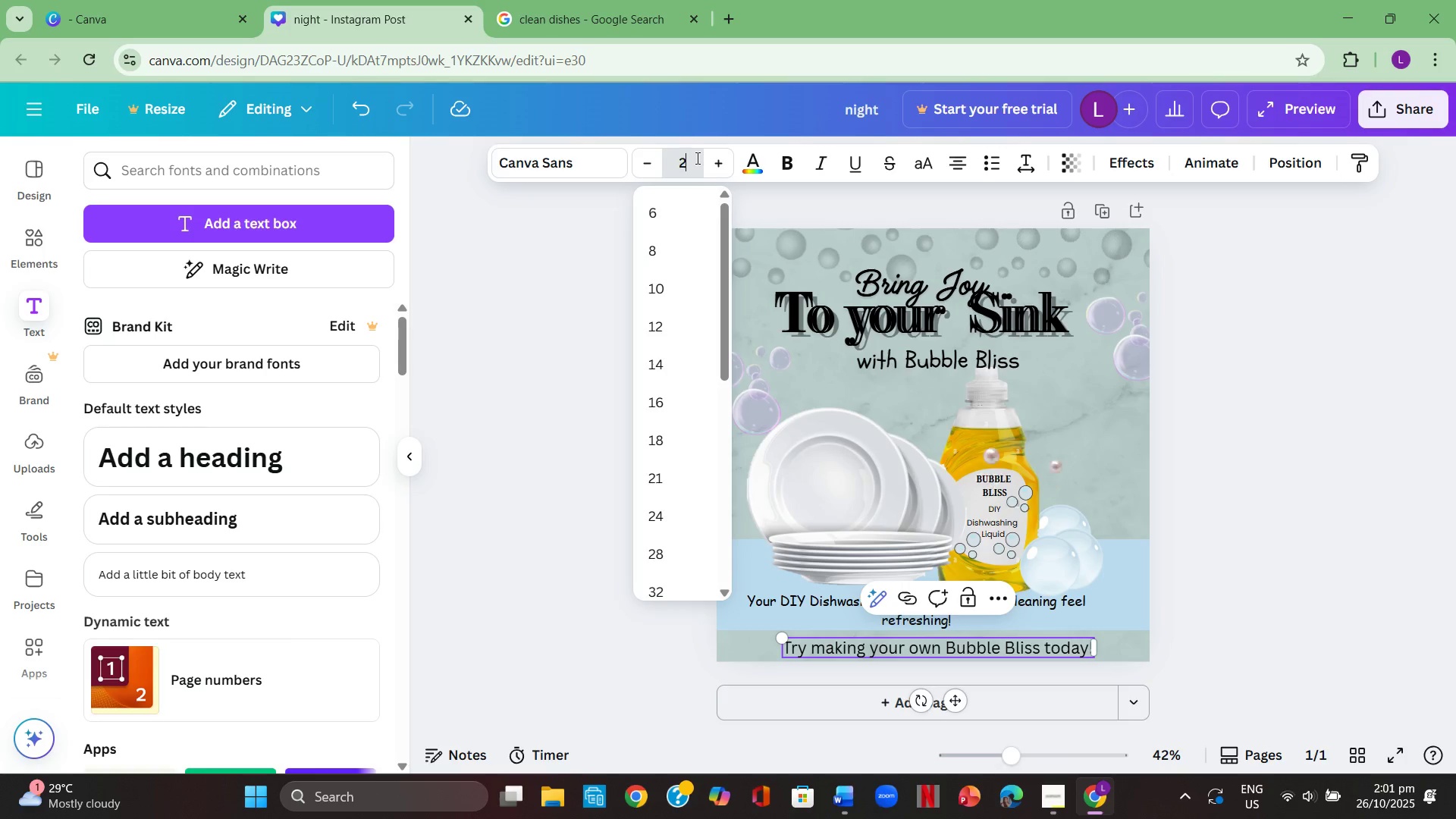 
key(Numpad0)
 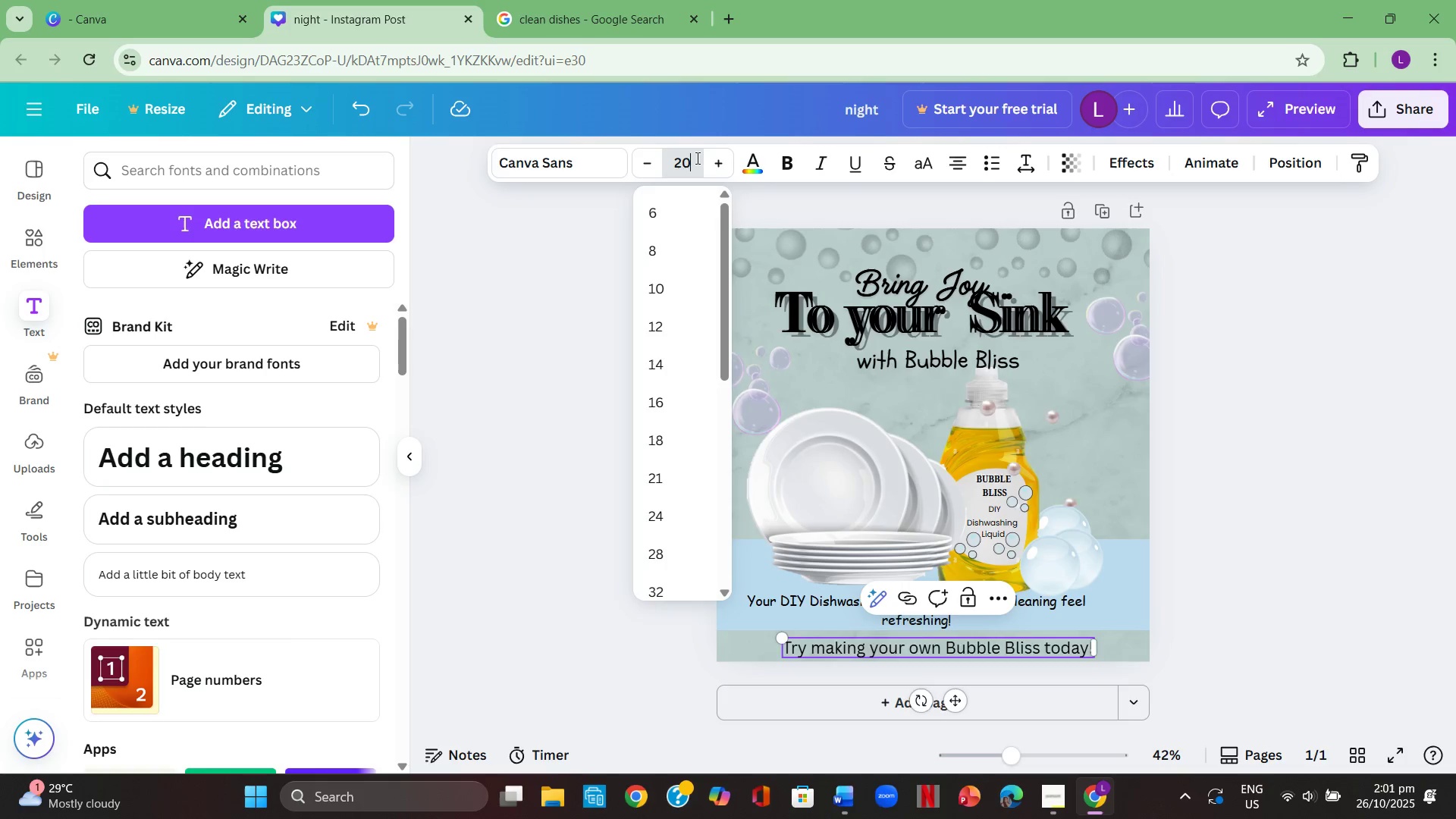 
key(Enter)
 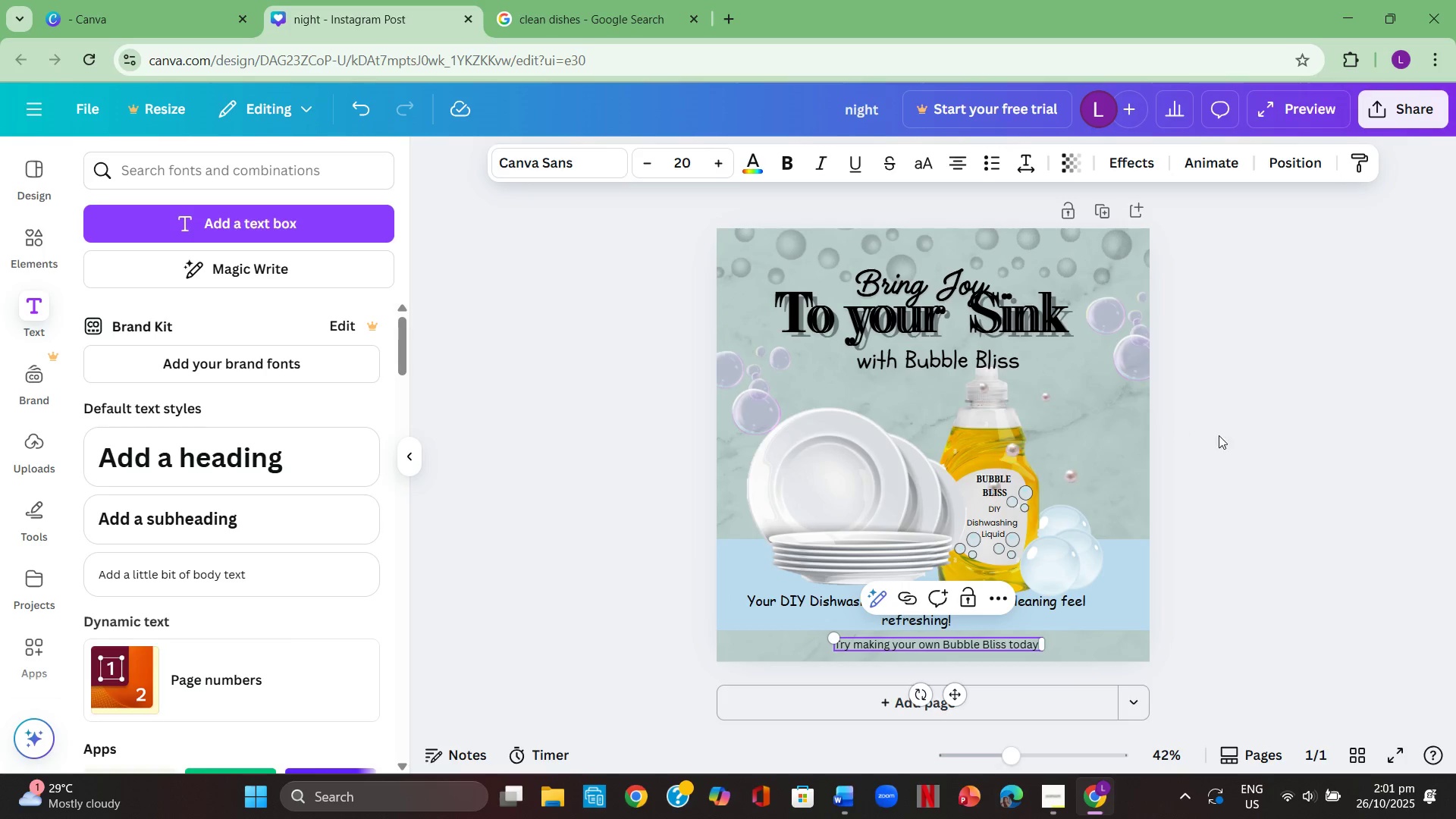 
left_click([1280, 466])
 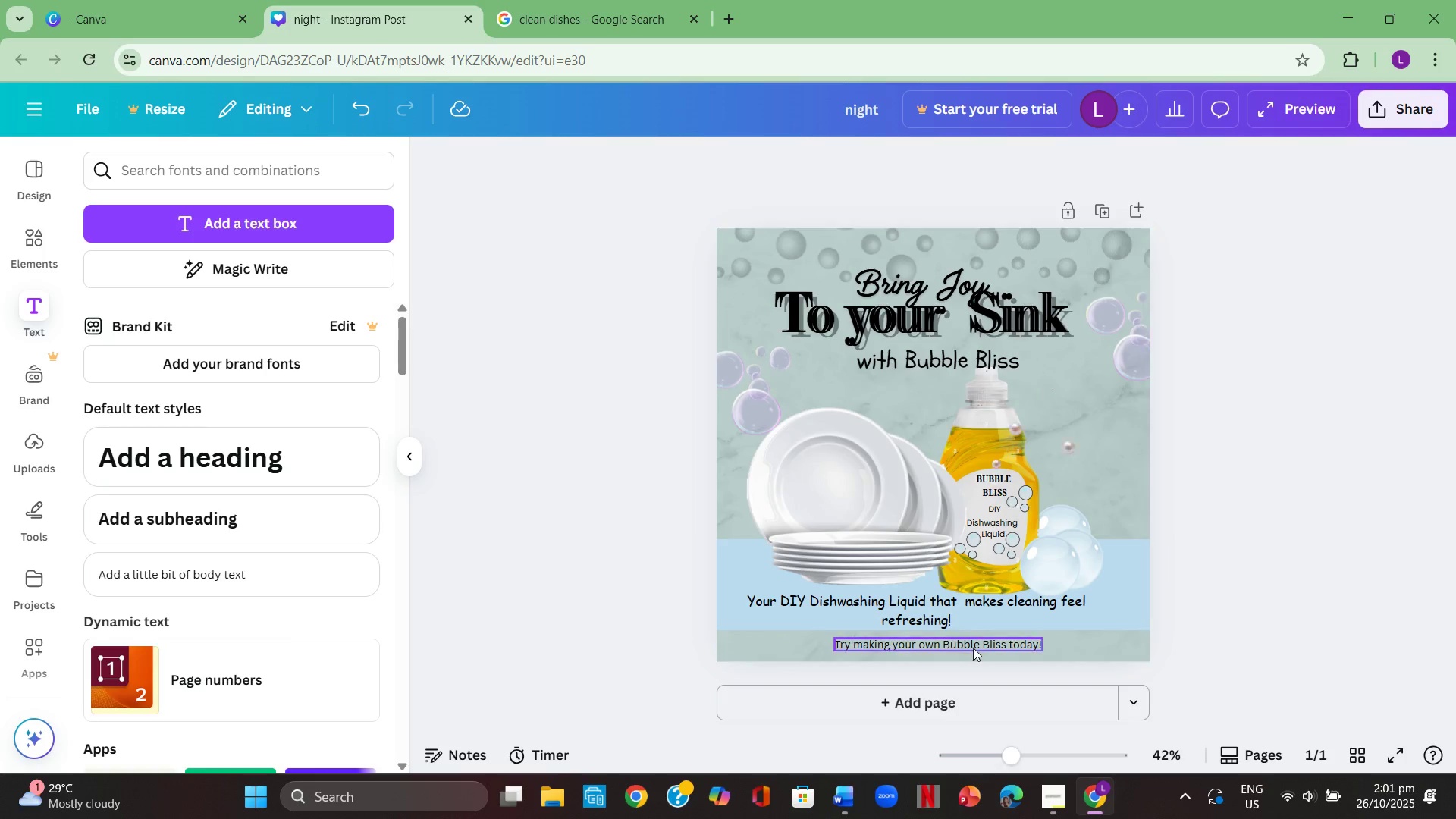 
left_click_drag(start_coordinate=[975, 645], to_coordinate=[971, 648])
 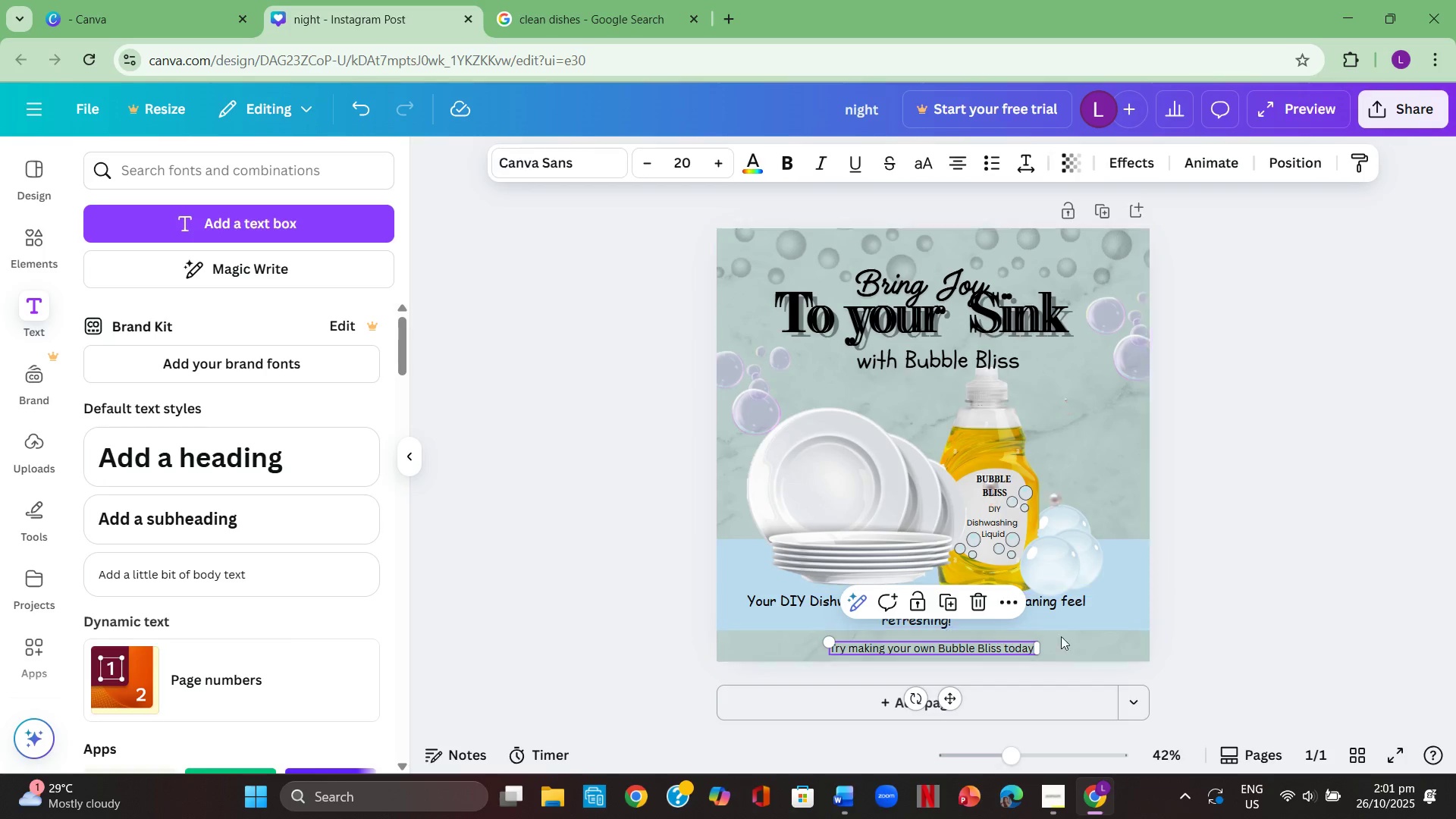 
left_click([1310, 628])
 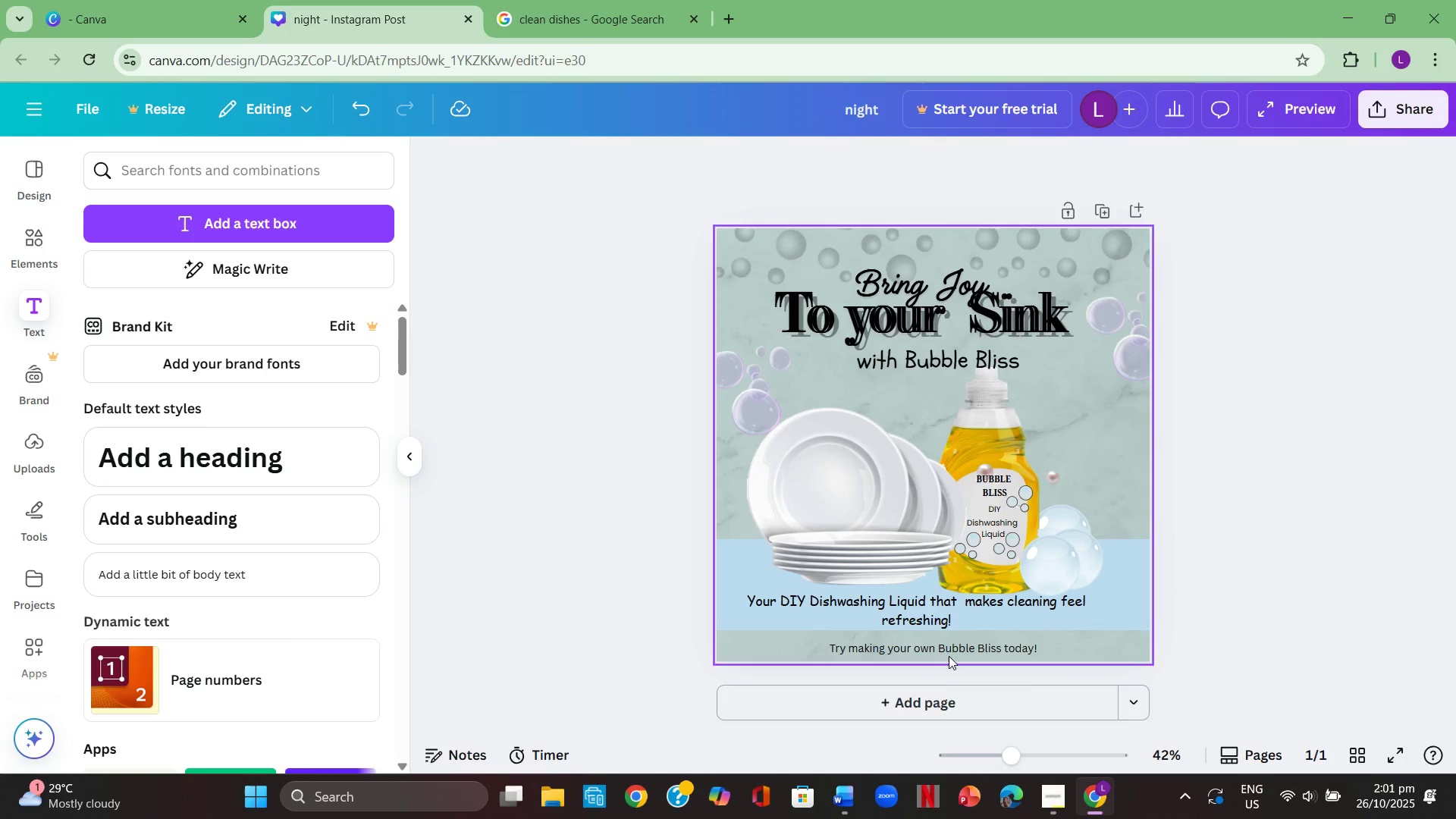 
left_click([949, 651])
 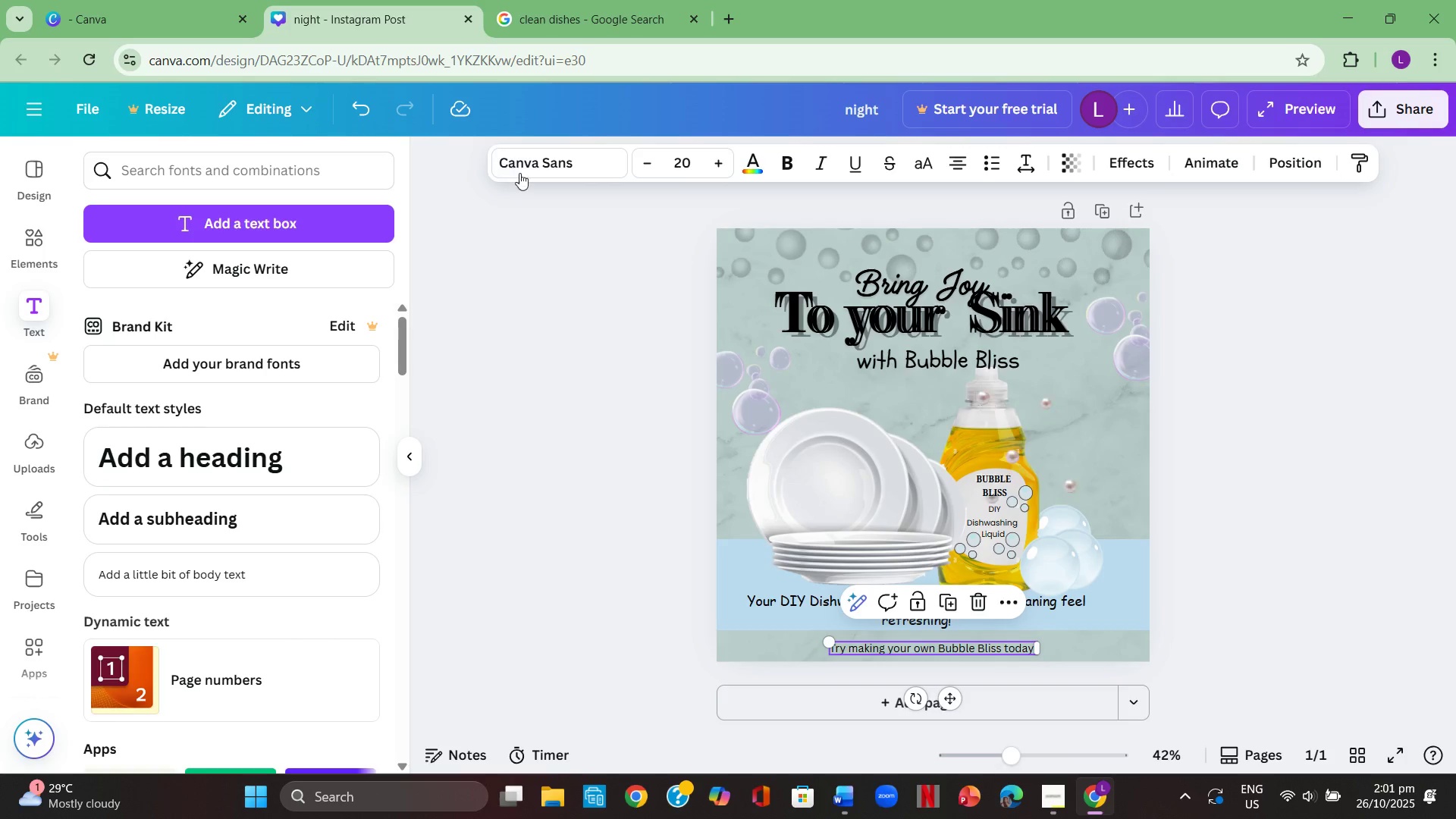 
left_click([526, 164])
 